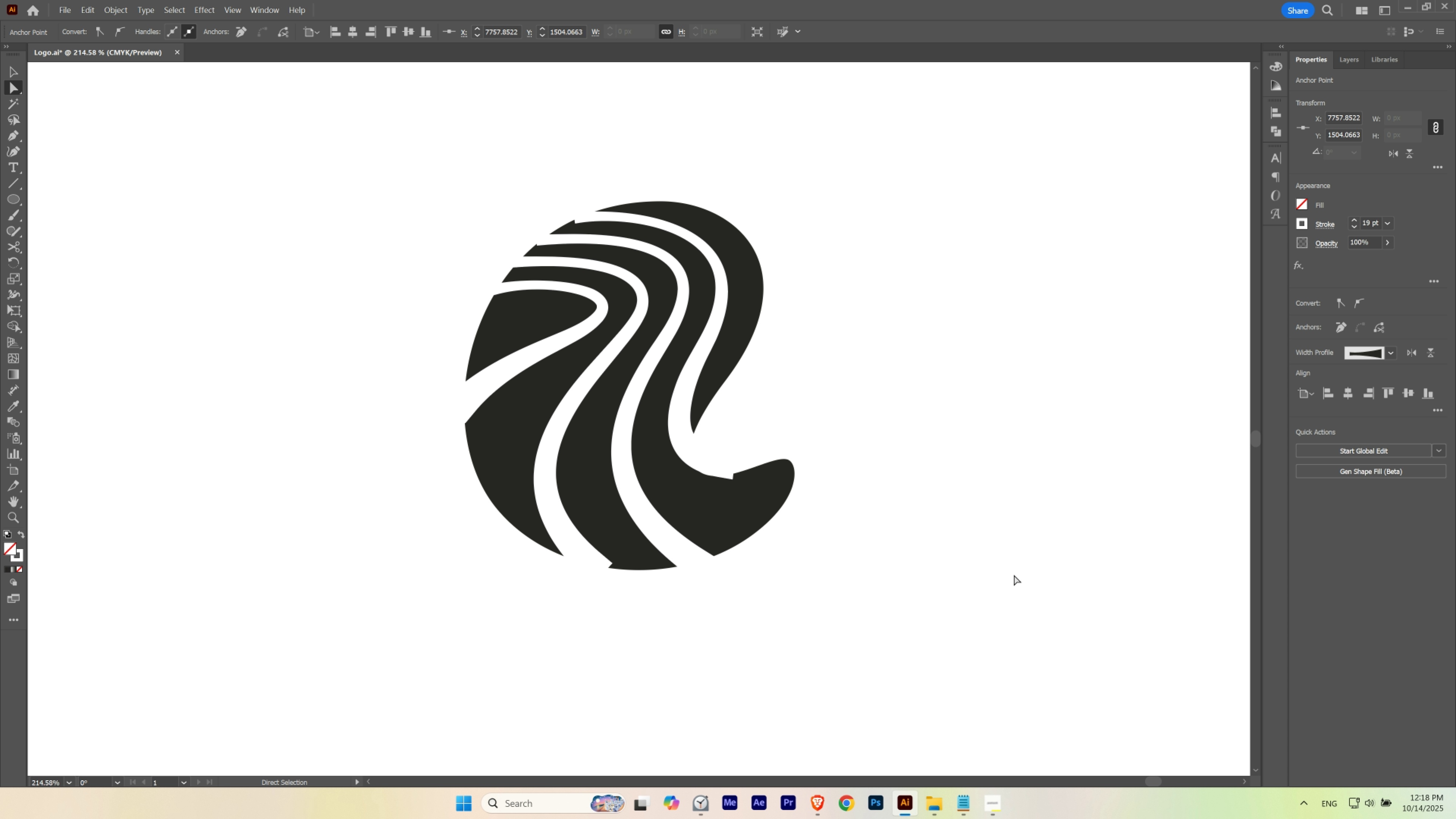 
key(ArrowRight)
 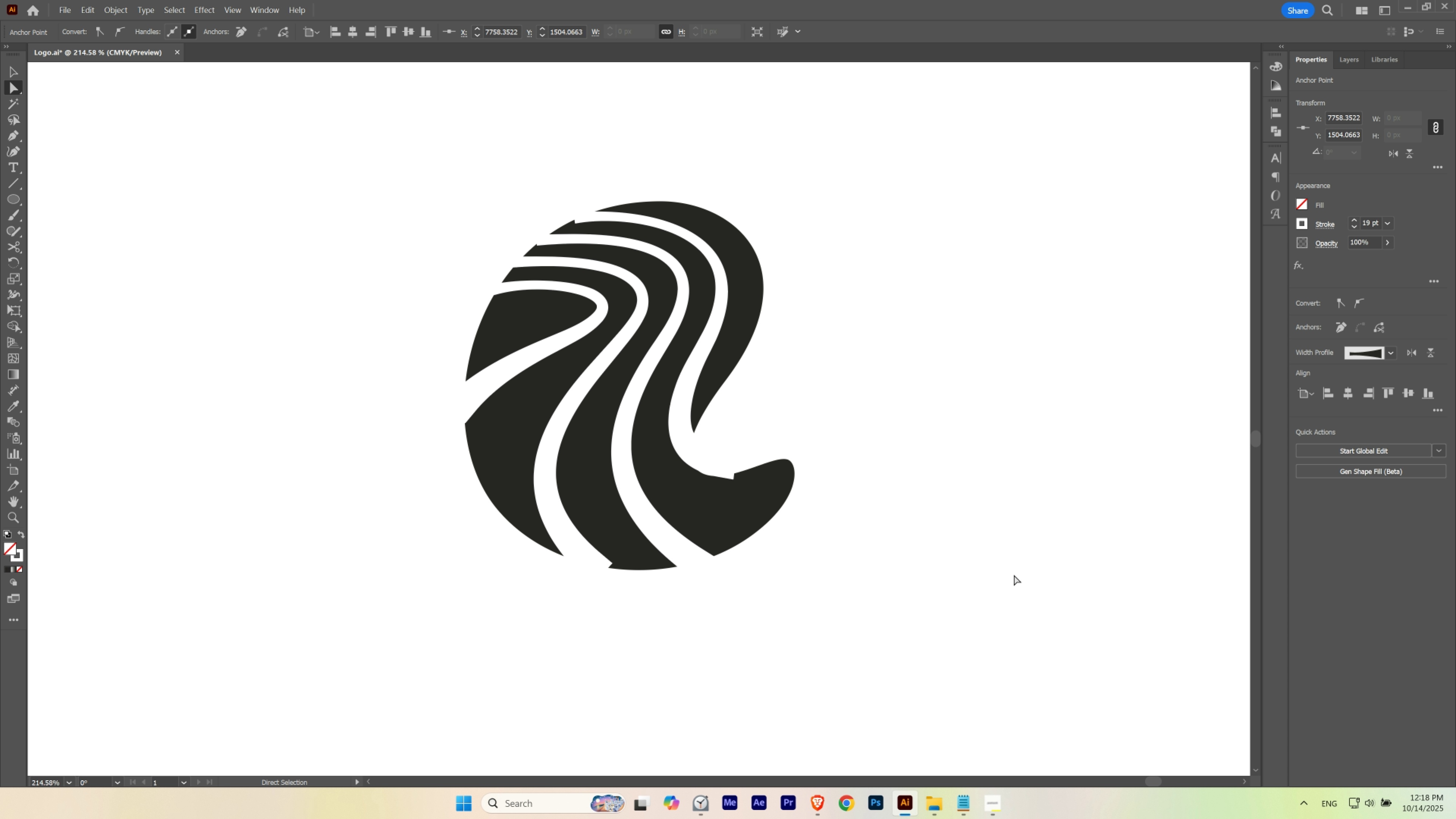 
key(ArrowLeft)
 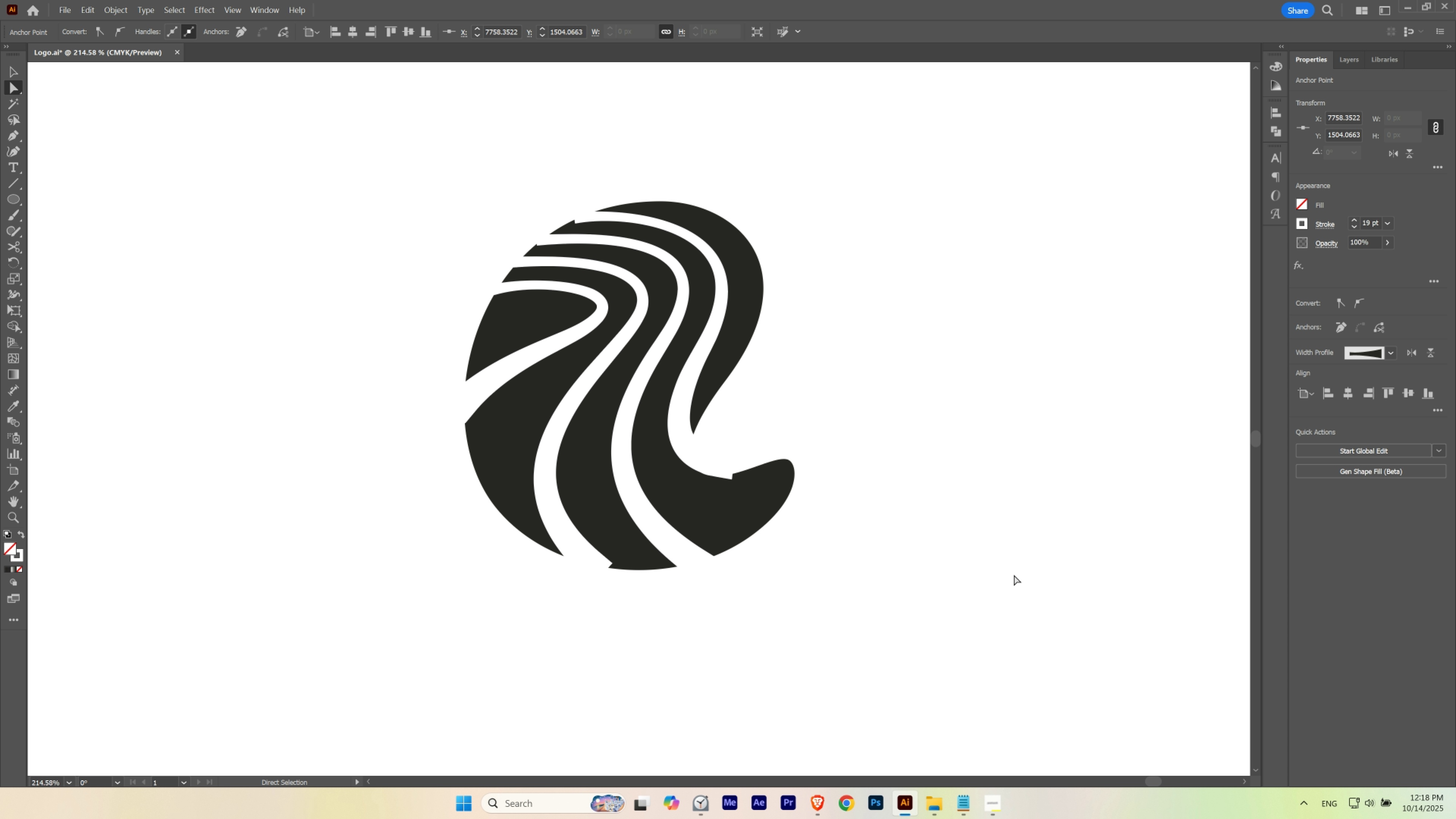 
key(ArrowLeft)
 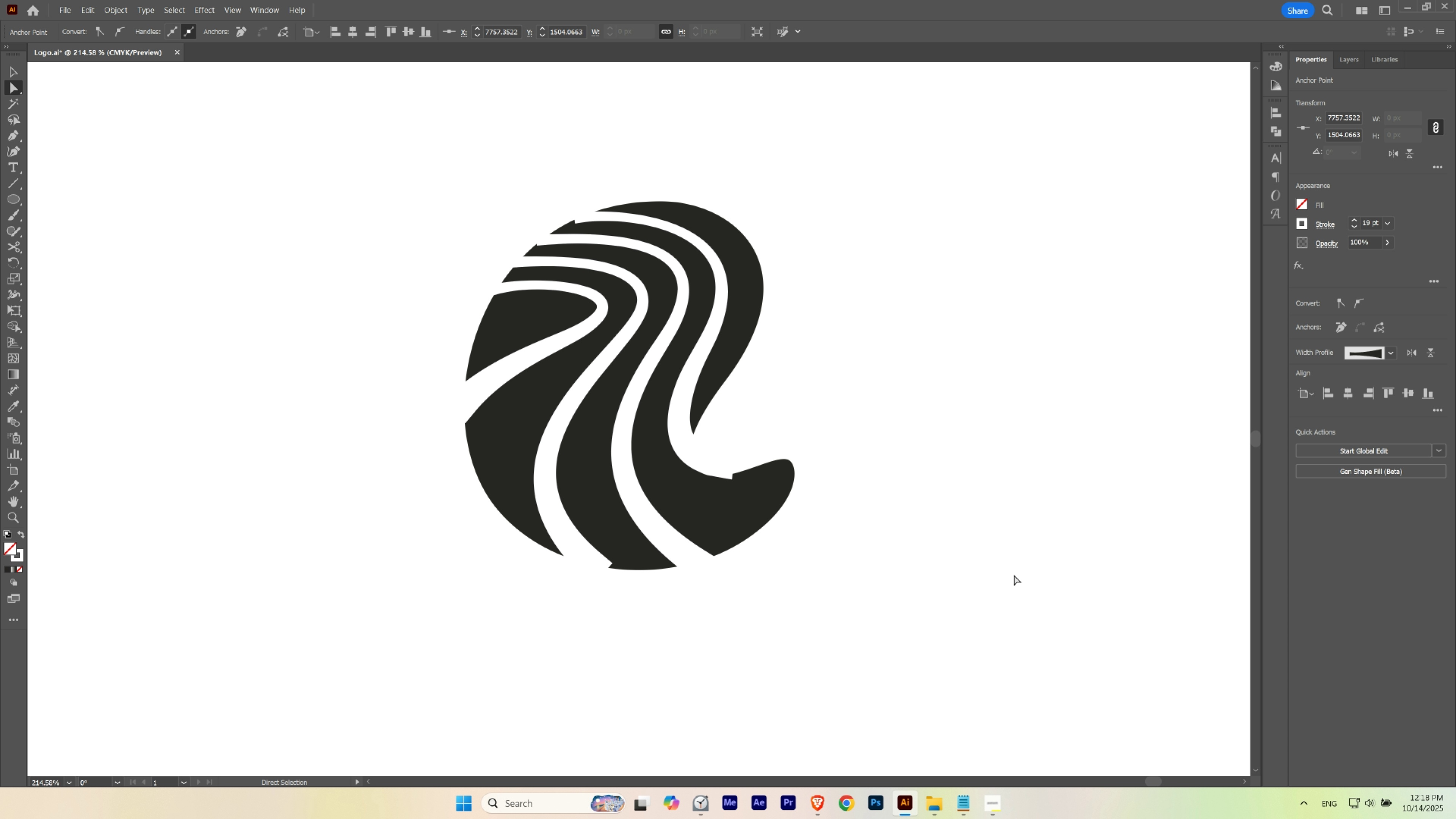 
key(ArrowRight)
 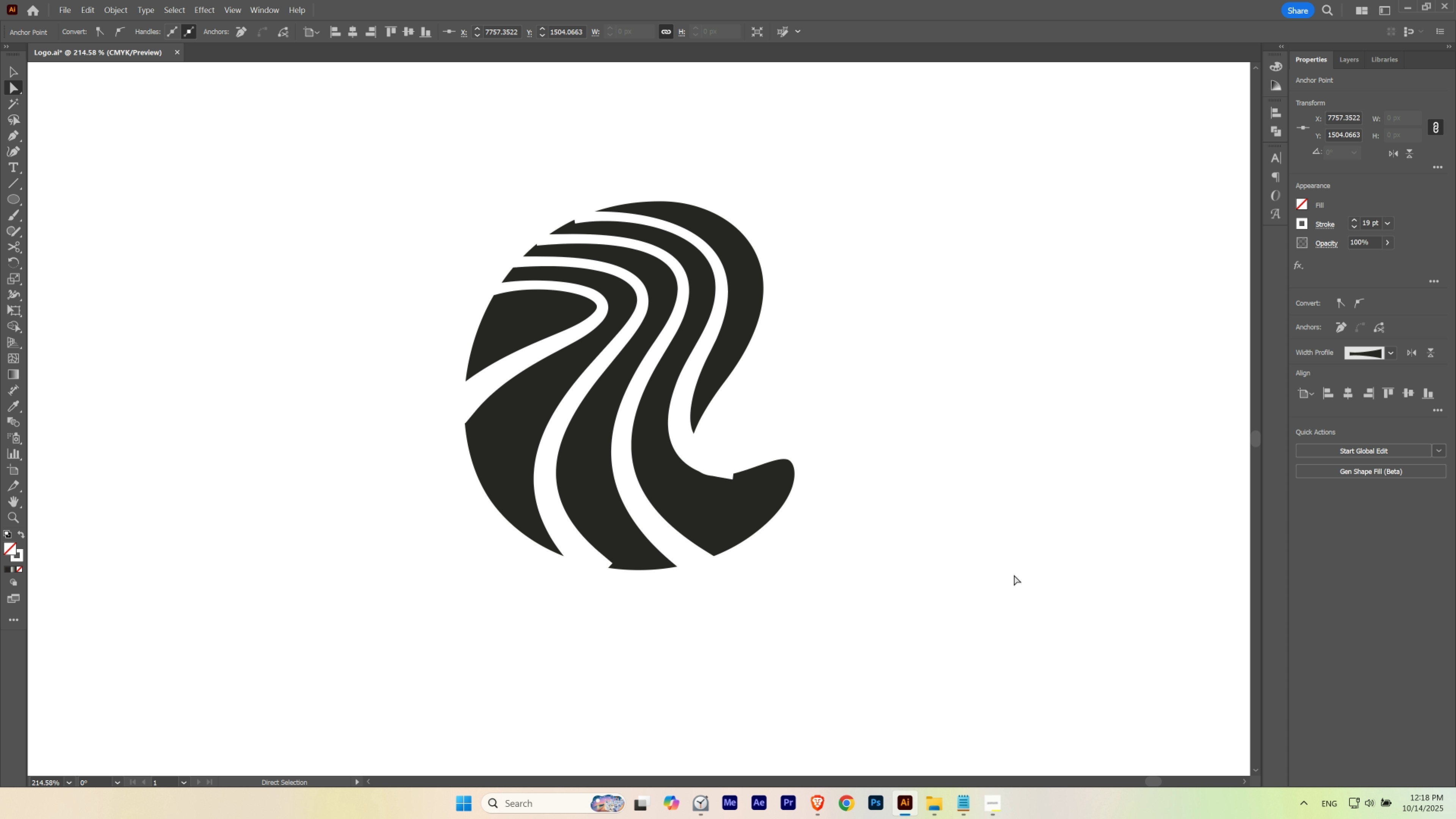 
key(ArrowRight)
 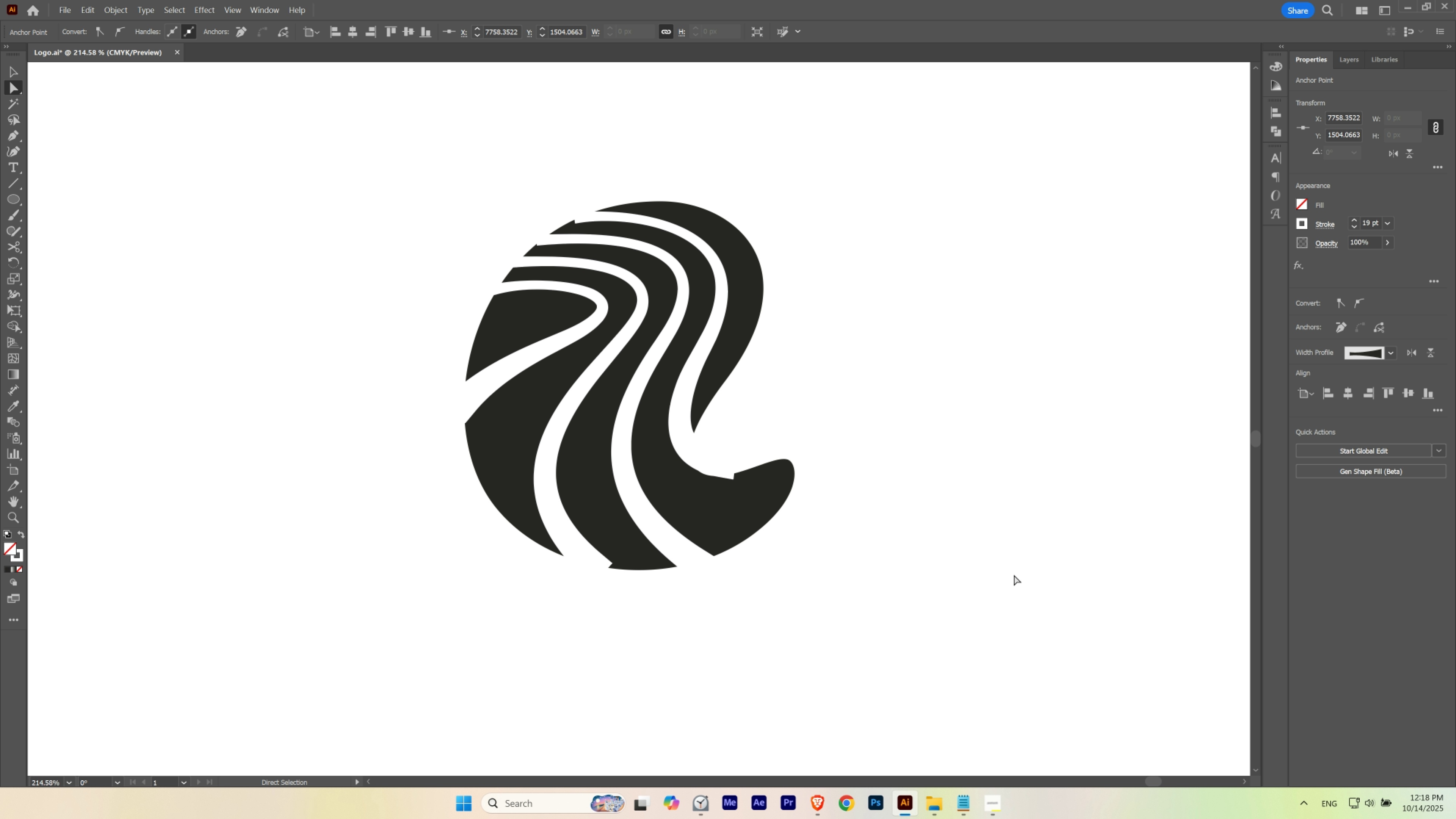 
key(ArrowLeft)
 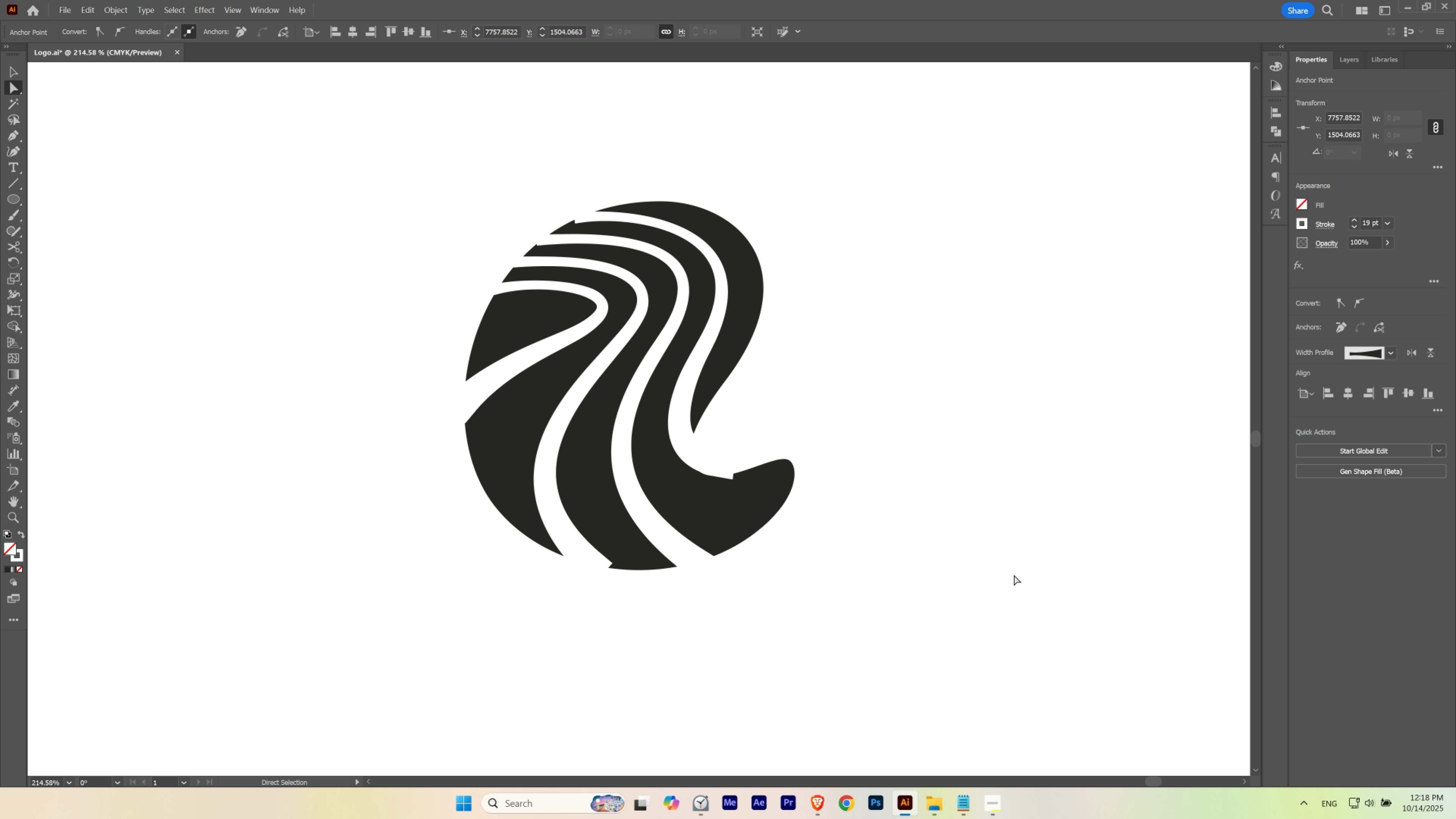 
key(ArrowLeft)
 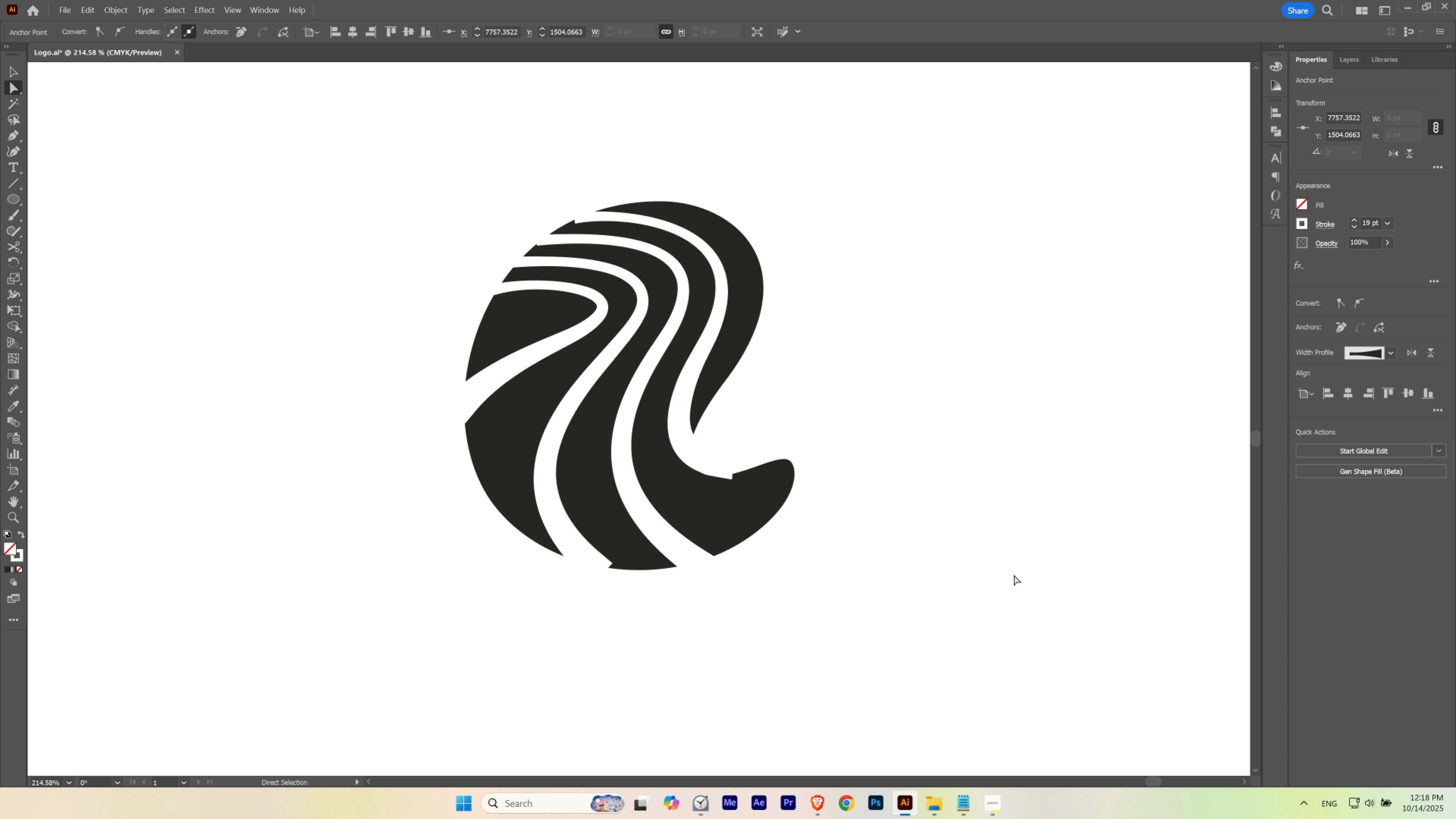 
key(ArrowRight)
 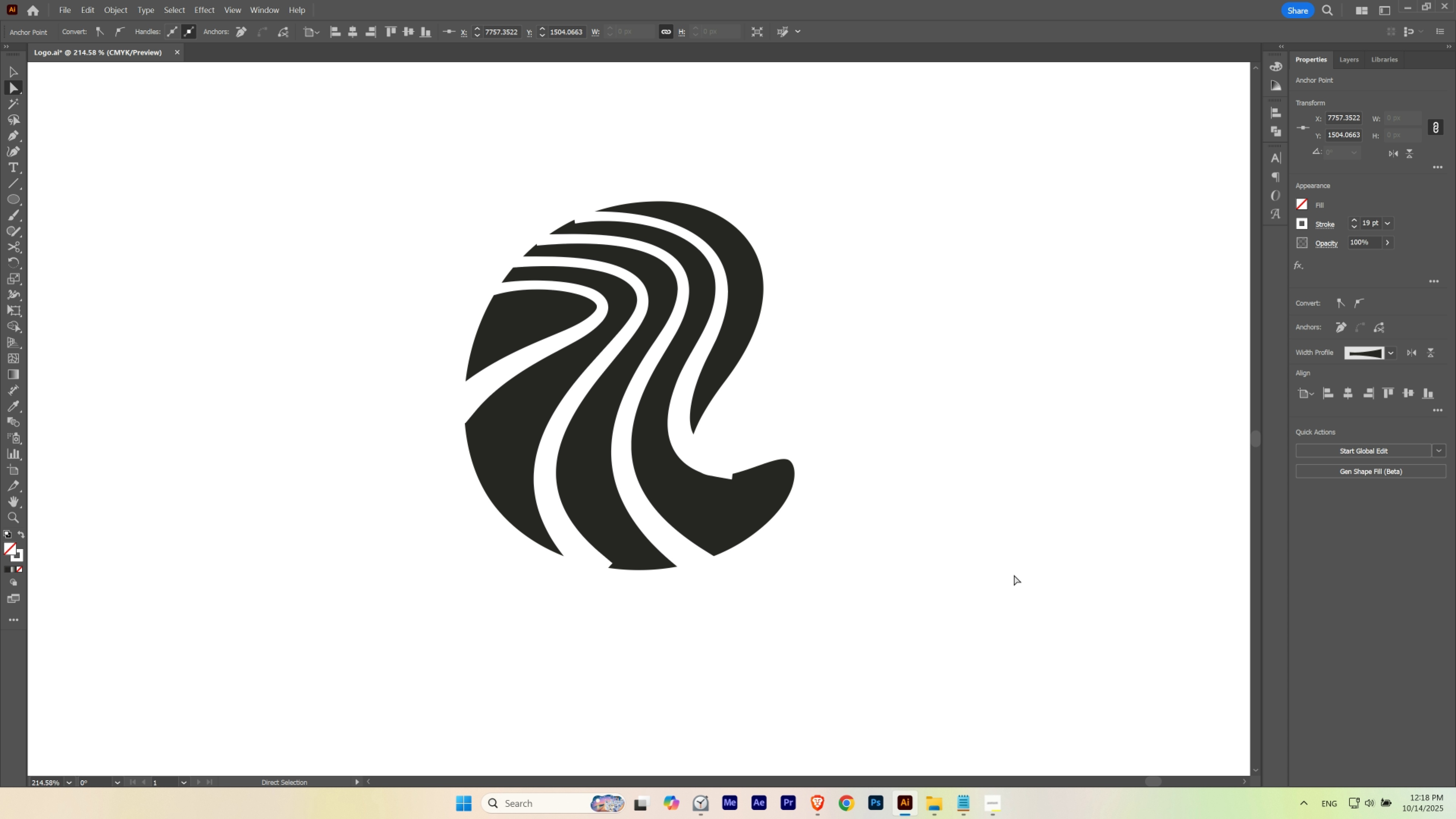 
key(ArrowLeft)
 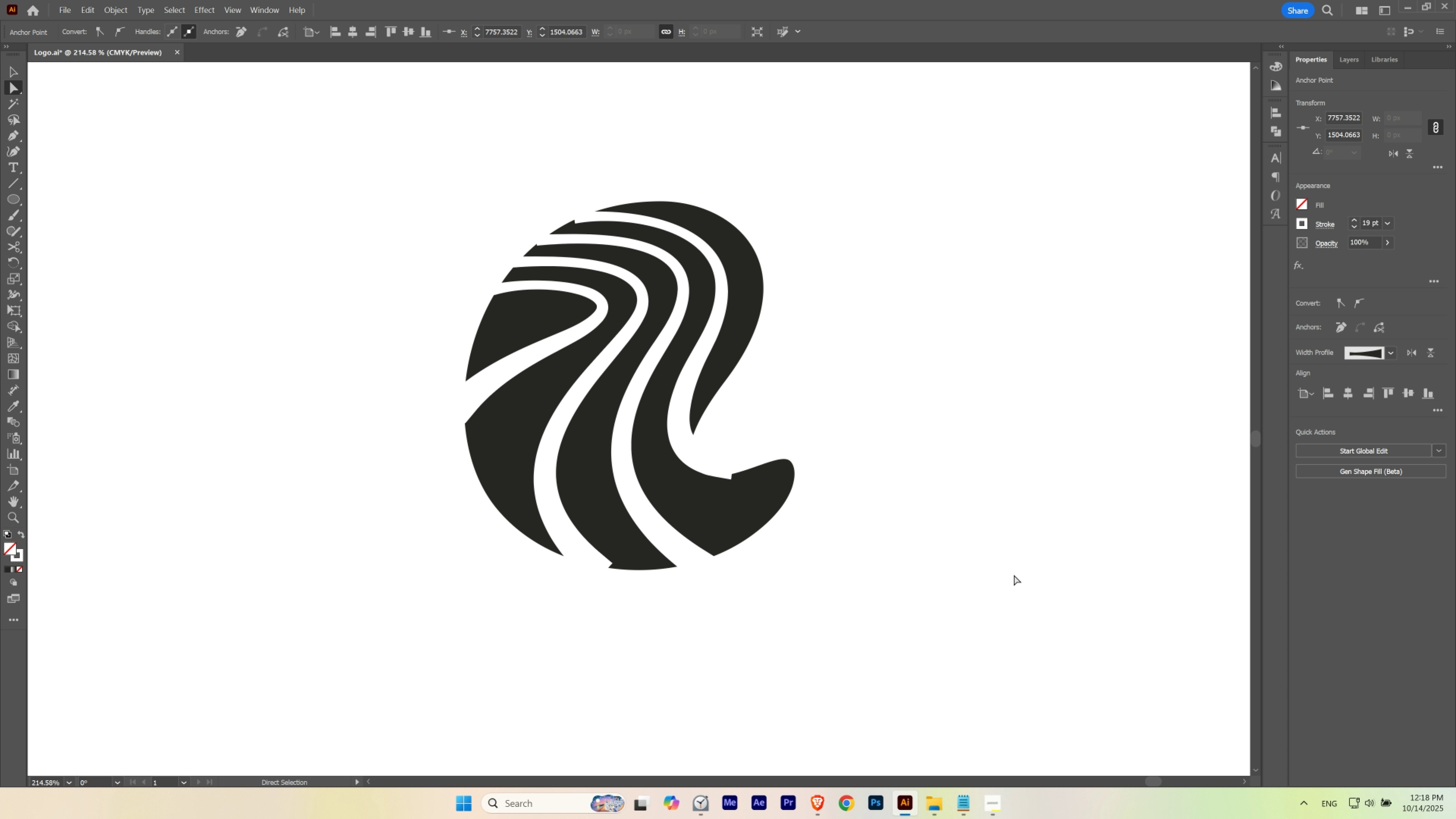 
key(ArrowLeft)
 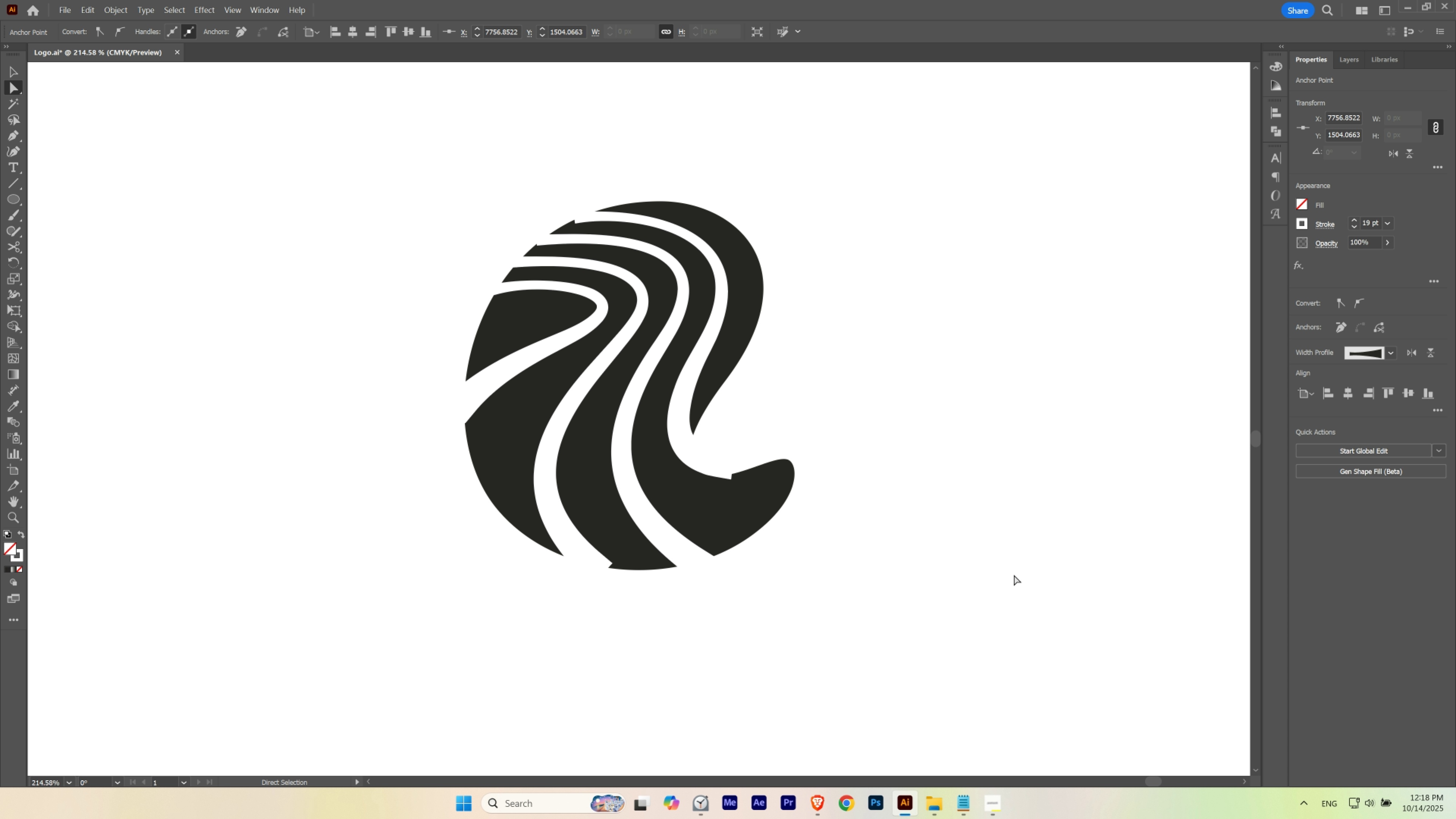 
key(ArrowRight)
 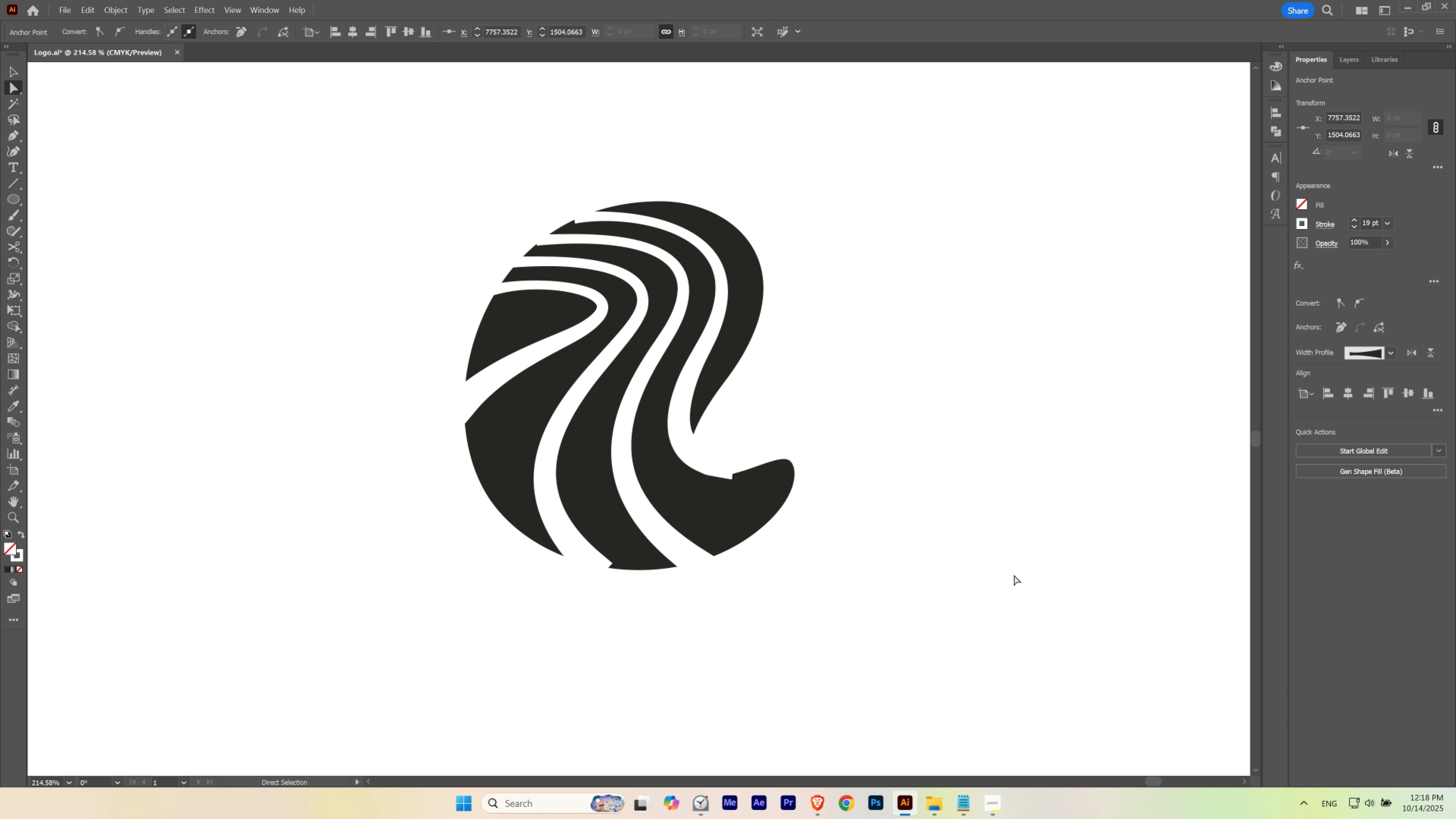 
key(ArrowLeft)
 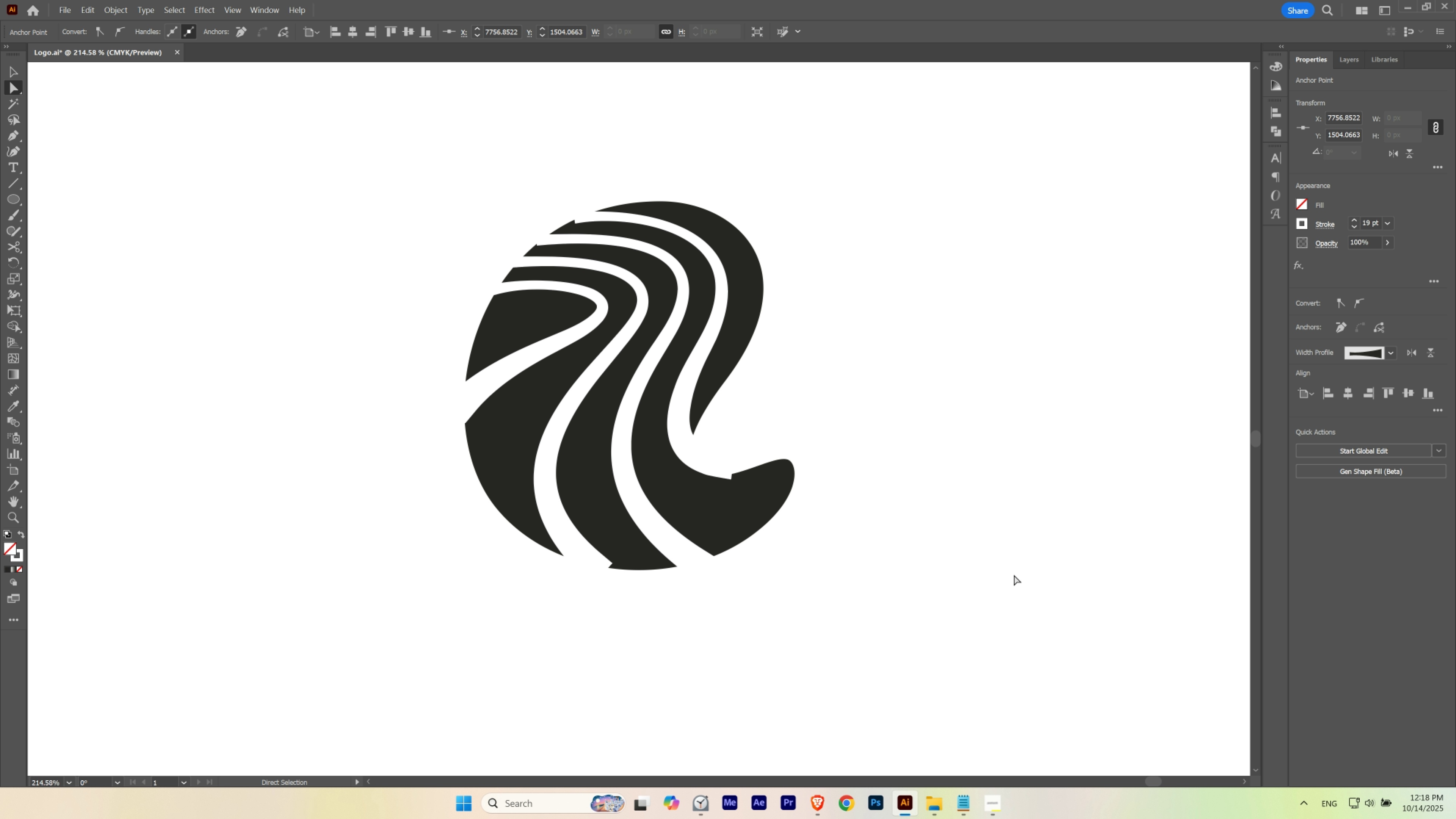 
key(ArrowLeft)
 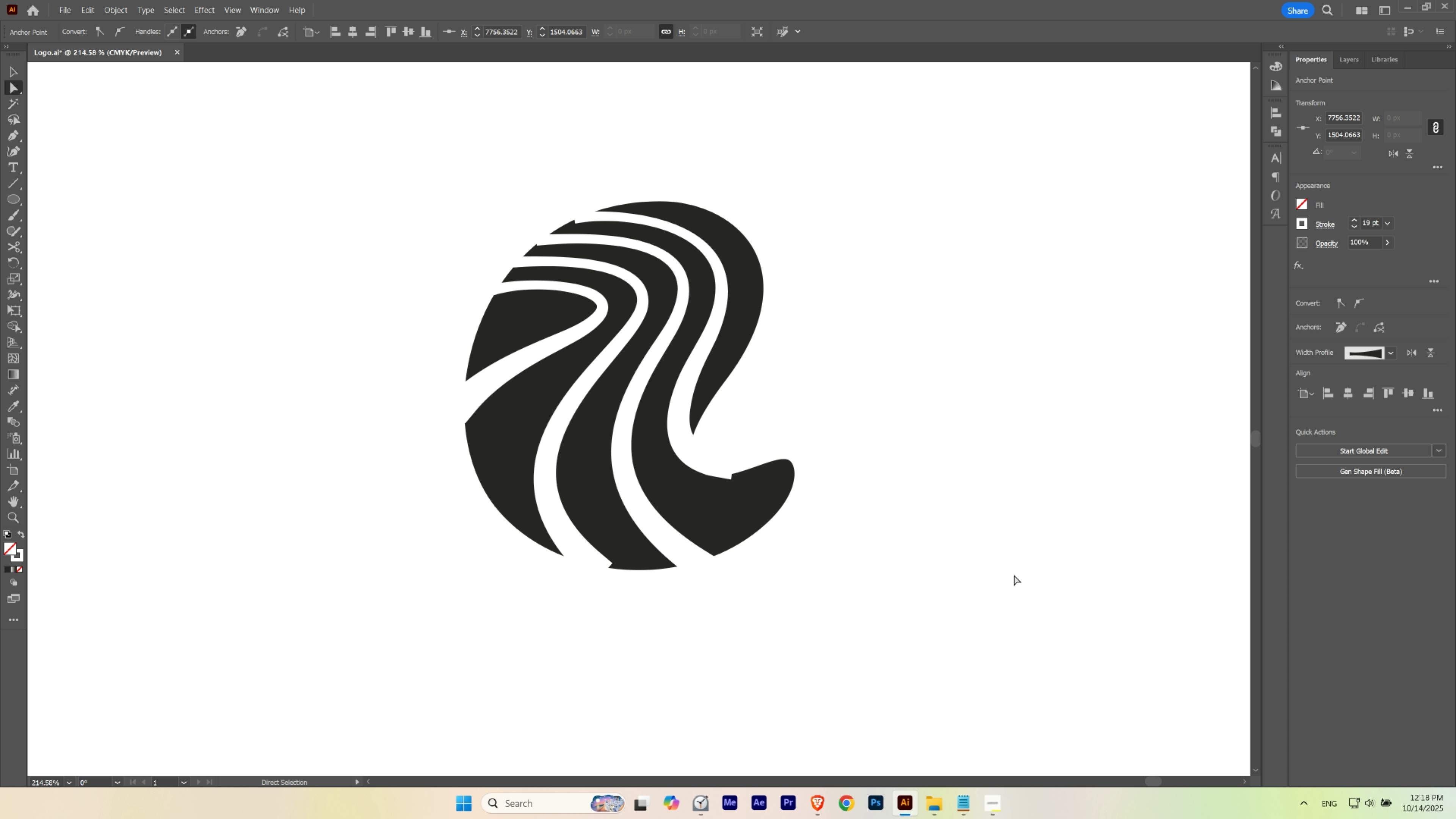 
key(ArrowRight)
 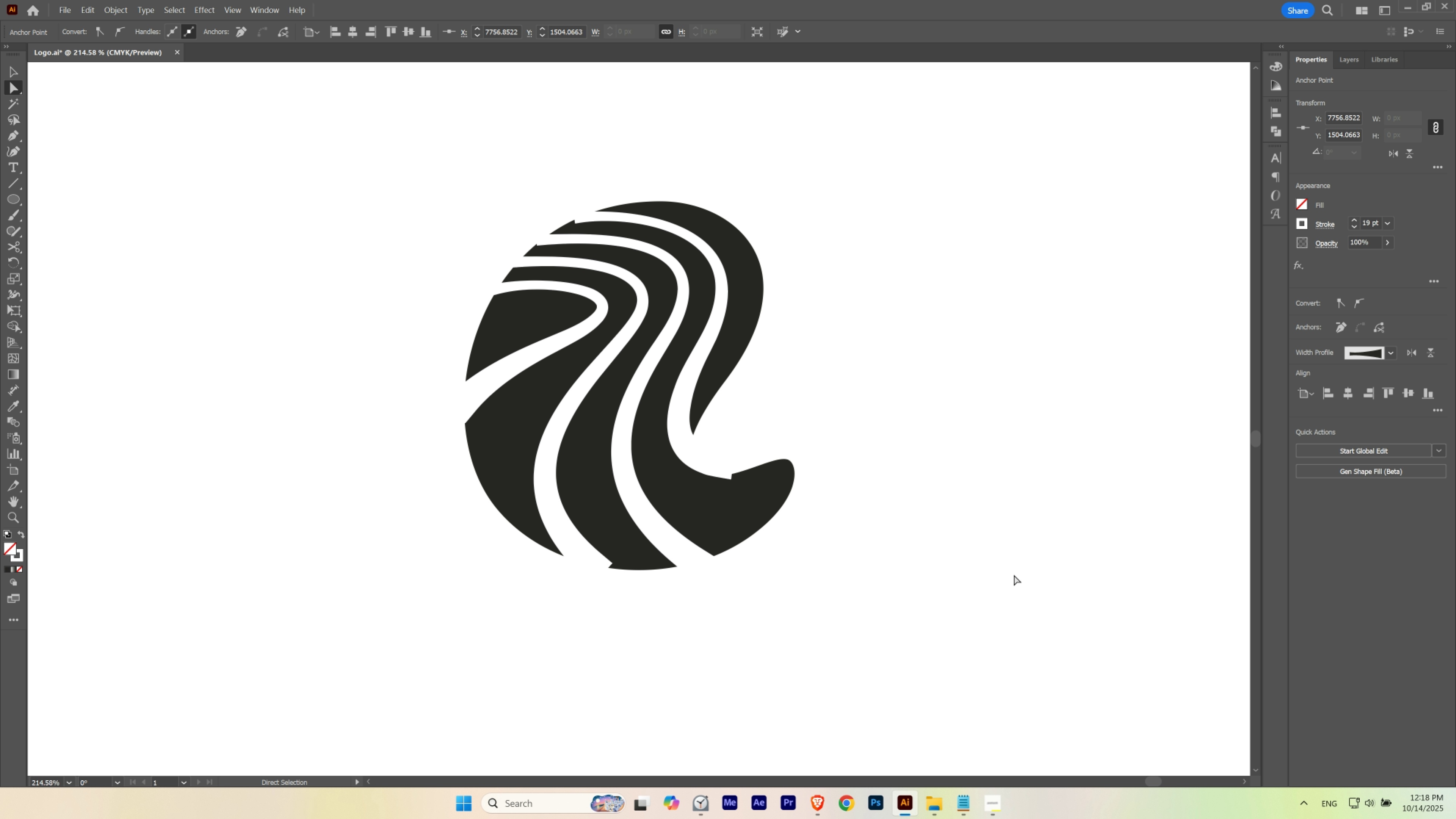 
key(ArrowLeft)
 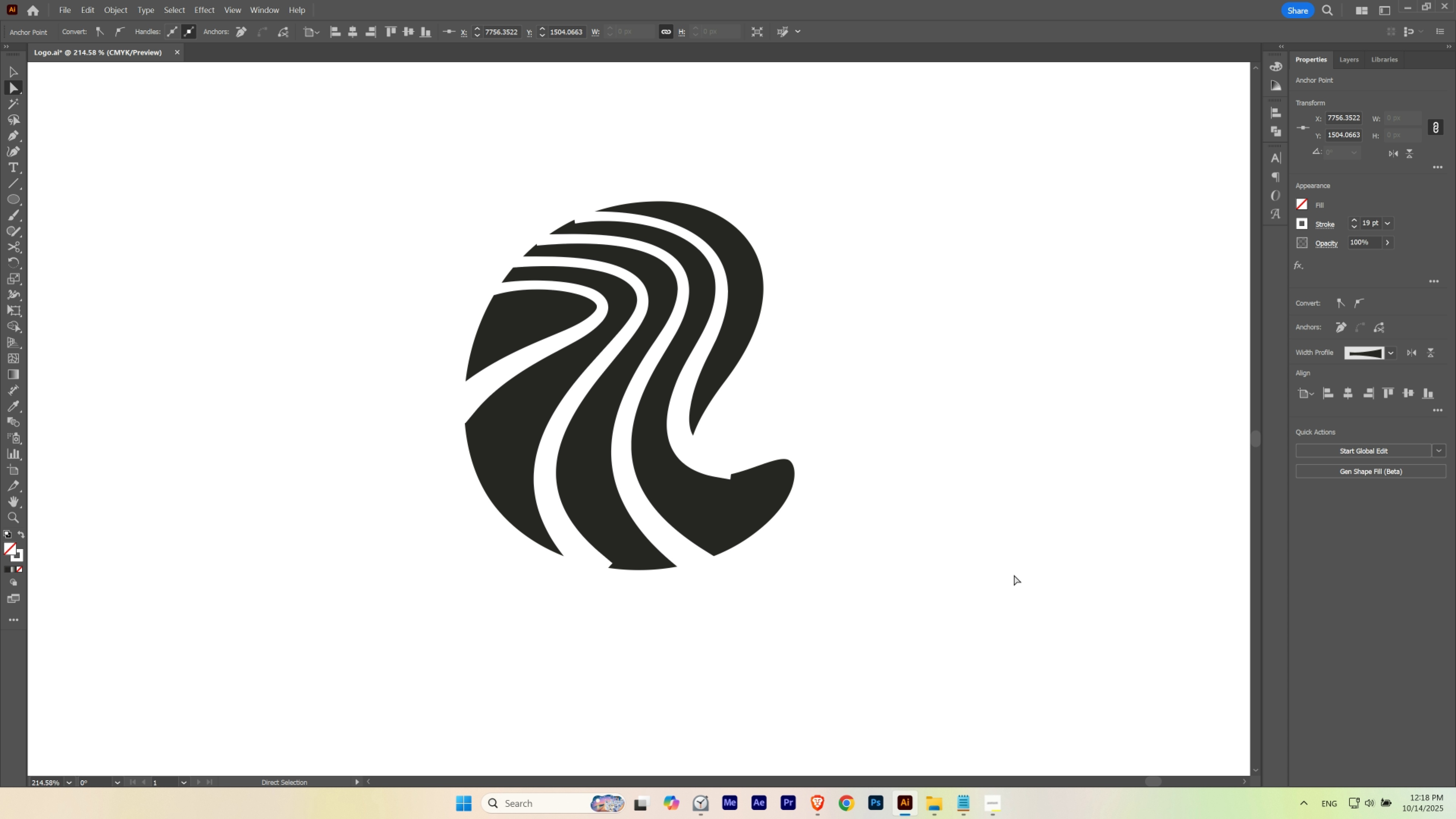 
key(ArrowUp)
 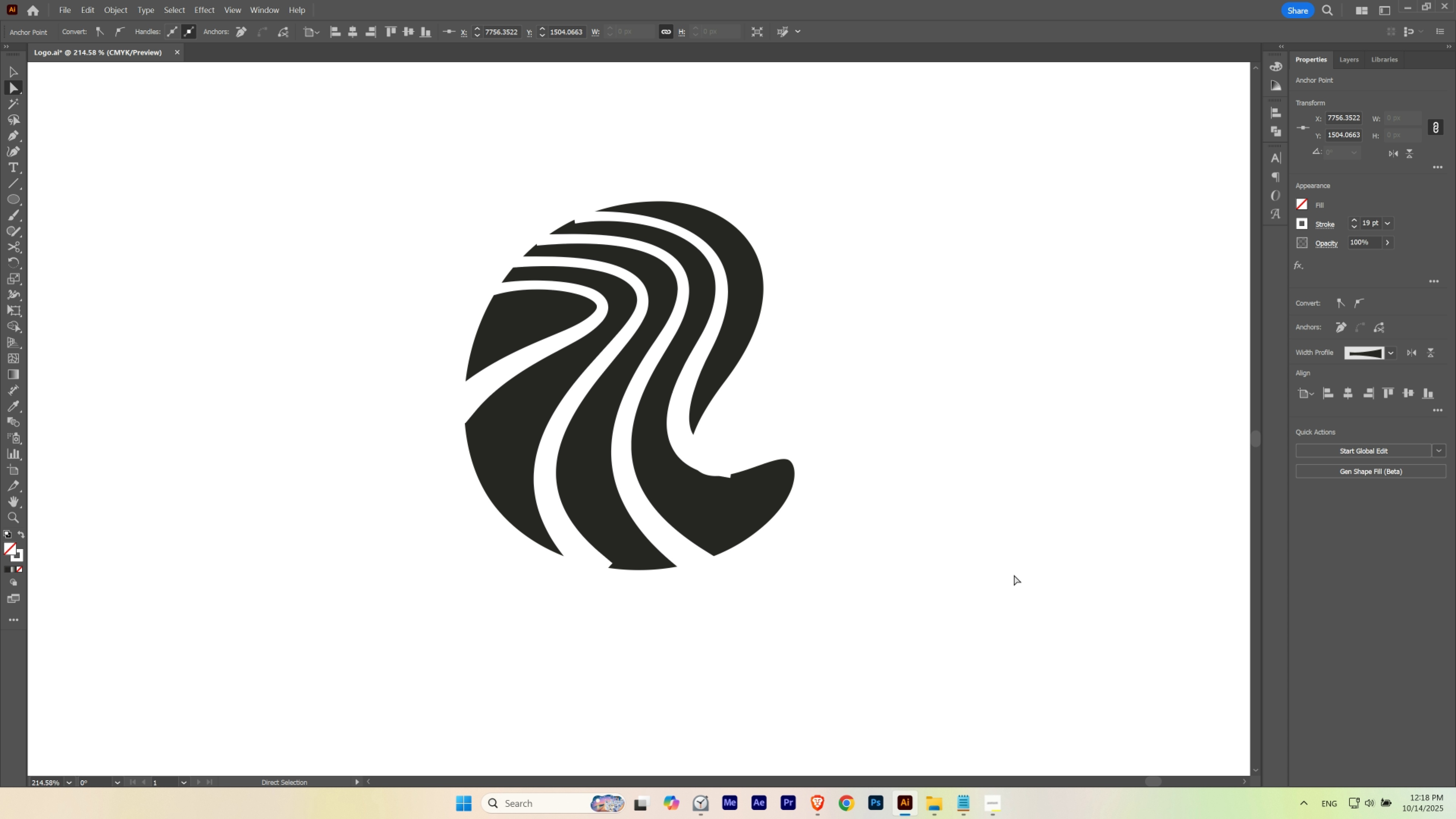 
key(ArrowUp)
 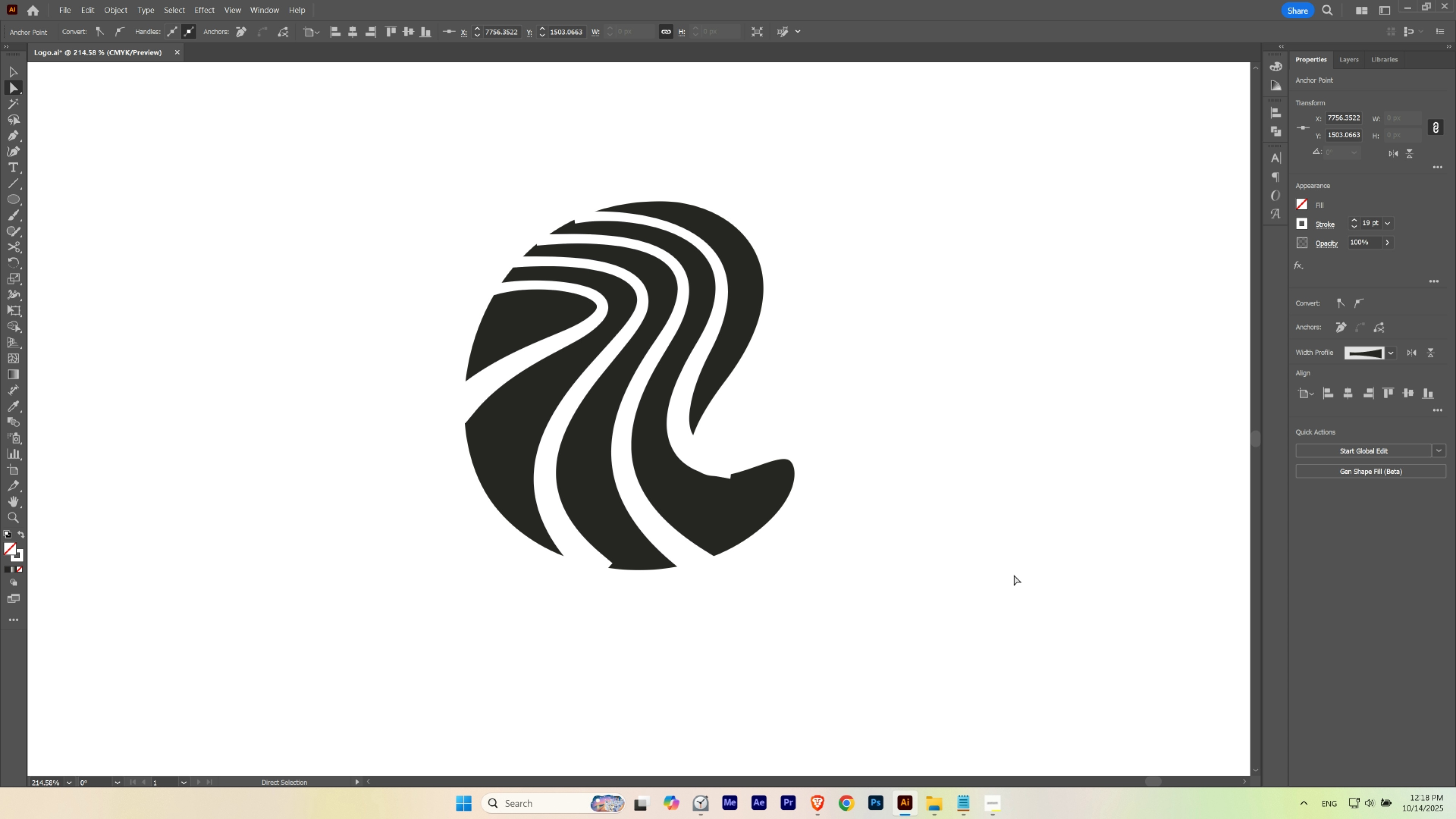 
key(ArrowDown)
 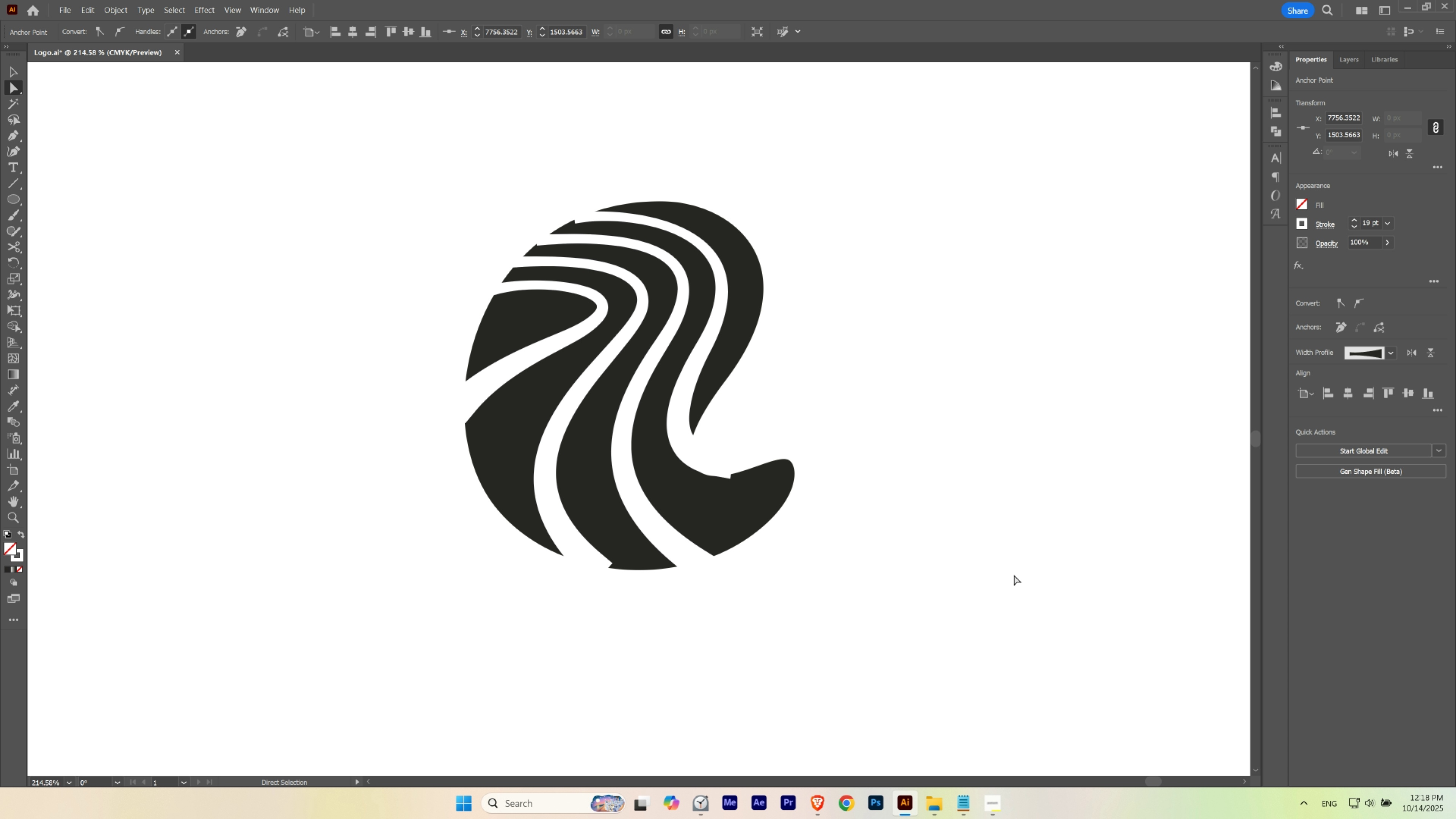 
key(ArrowDown)
 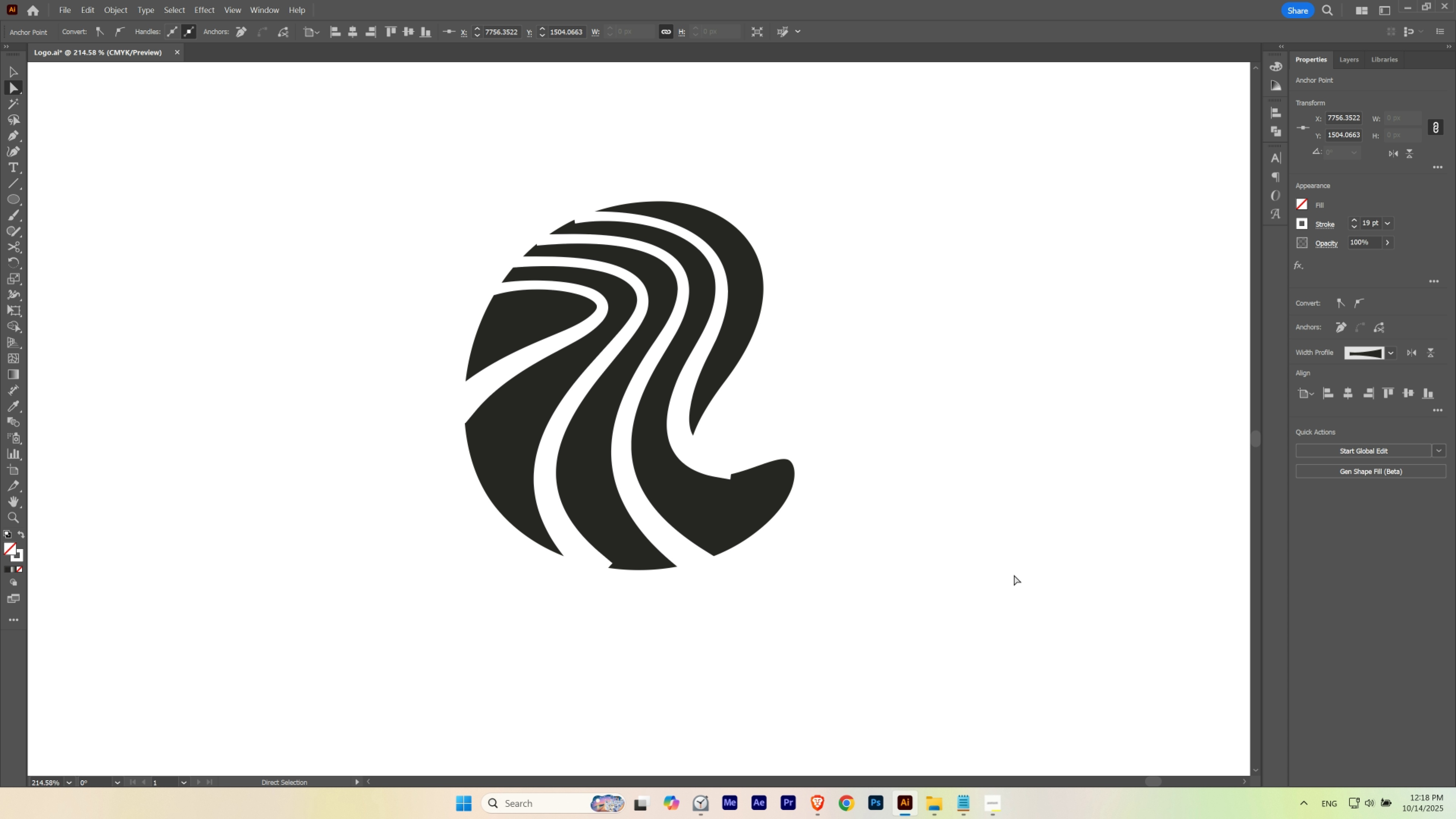 
key(ArrowRight)
 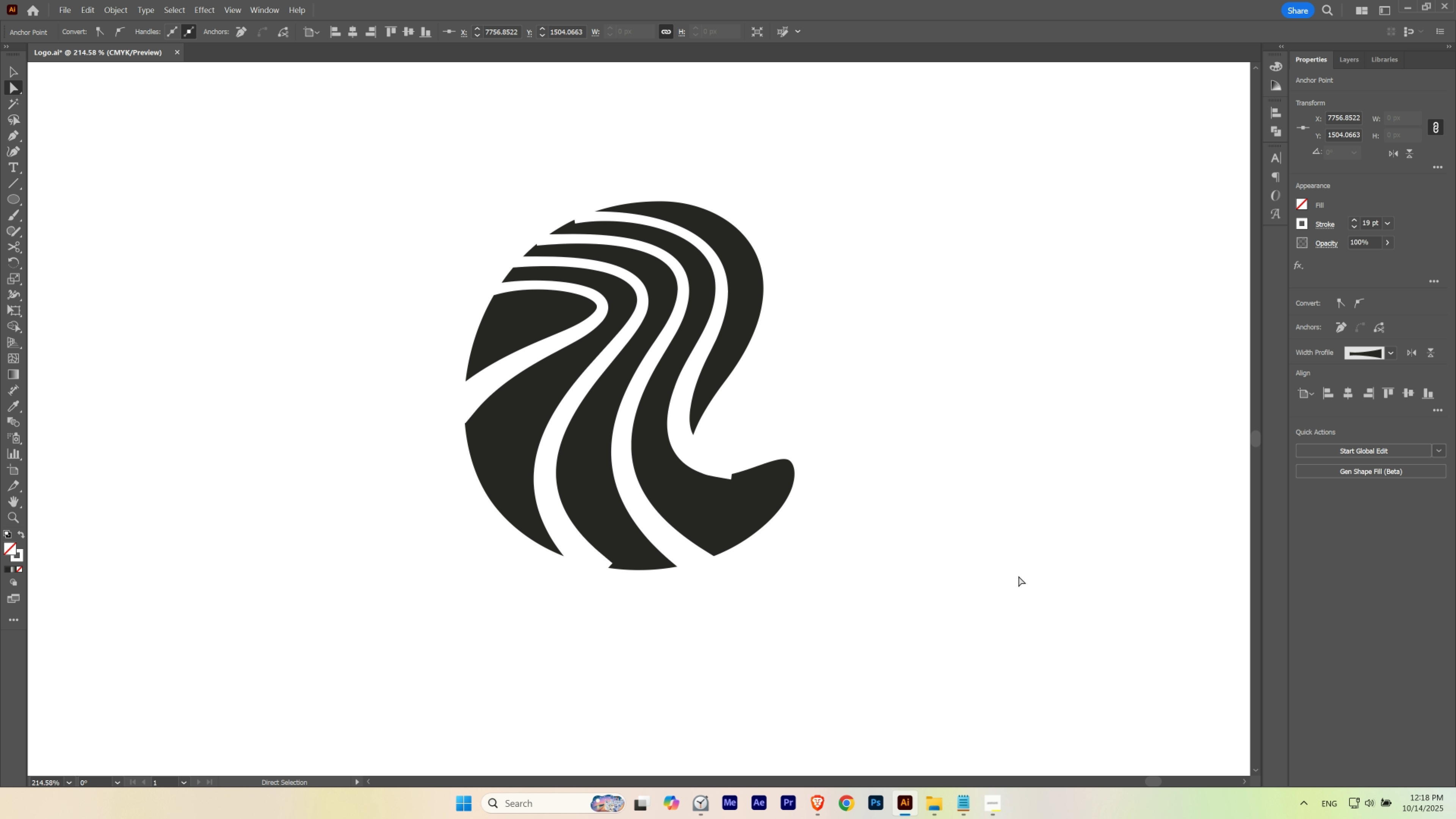 
hold_key(key=ControlLeft, duration=1.1)
 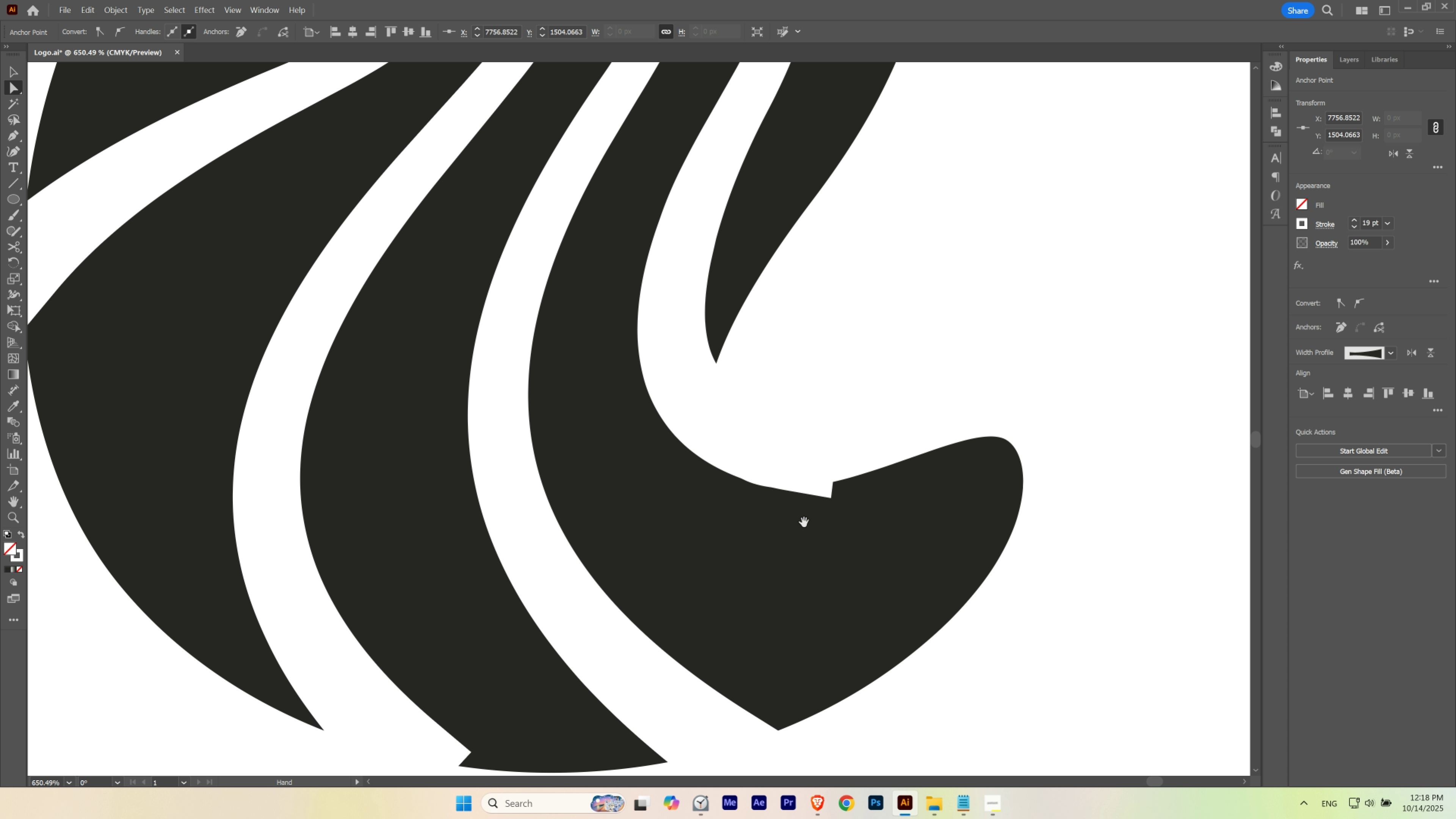 
hold_key(key=Space, duration=1.57)
 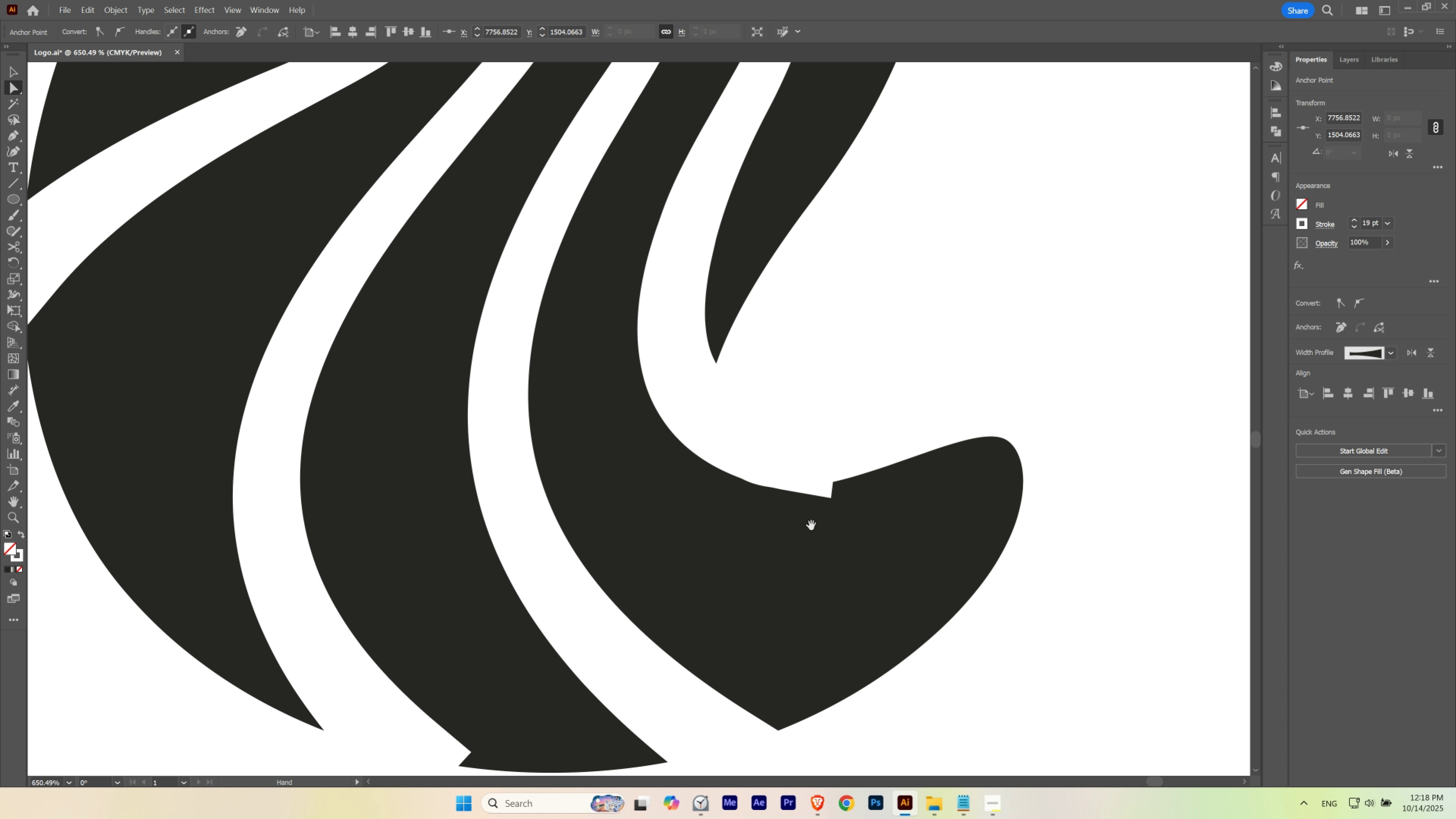 
key(Space)
 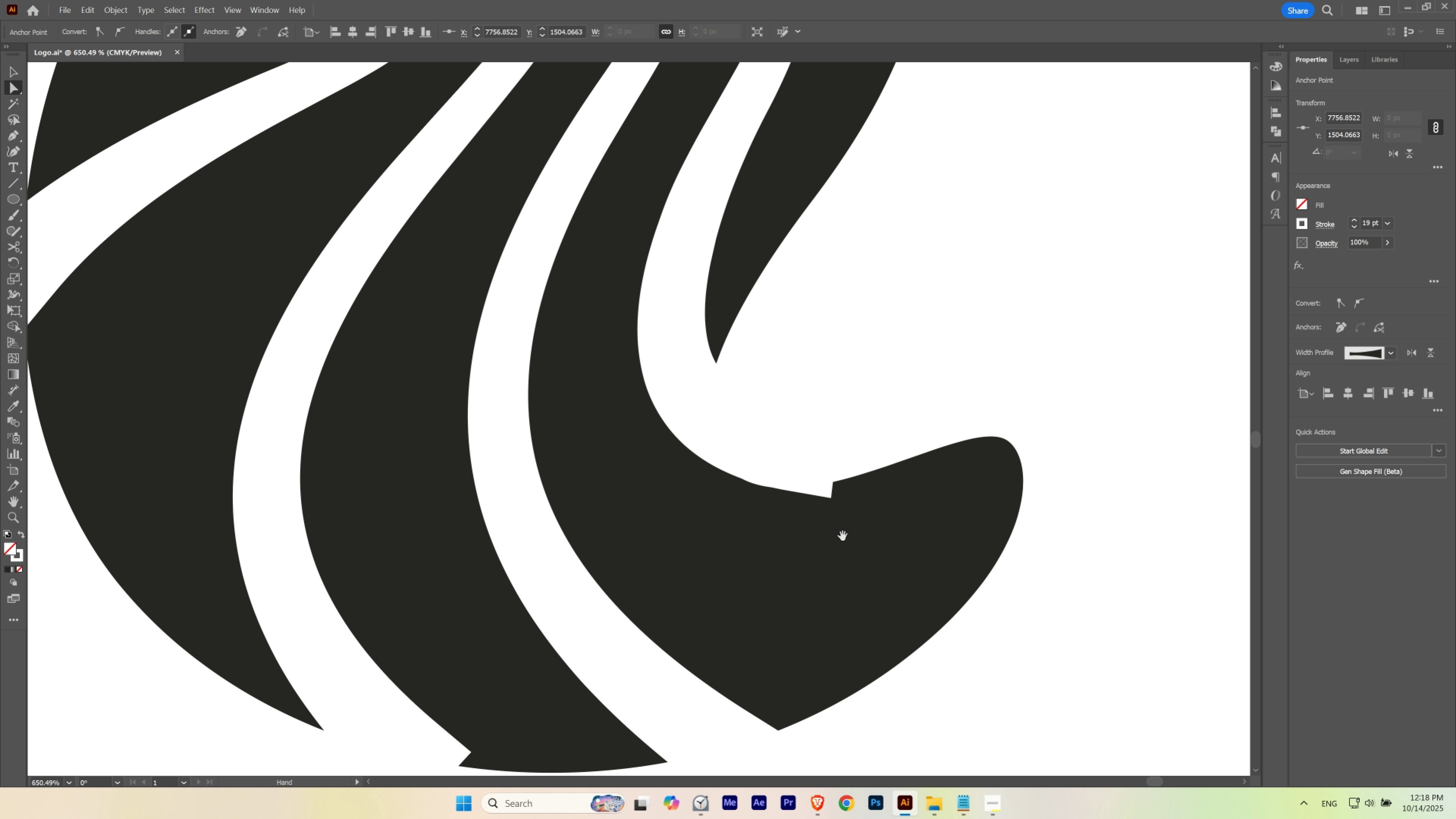 
key(Space)
 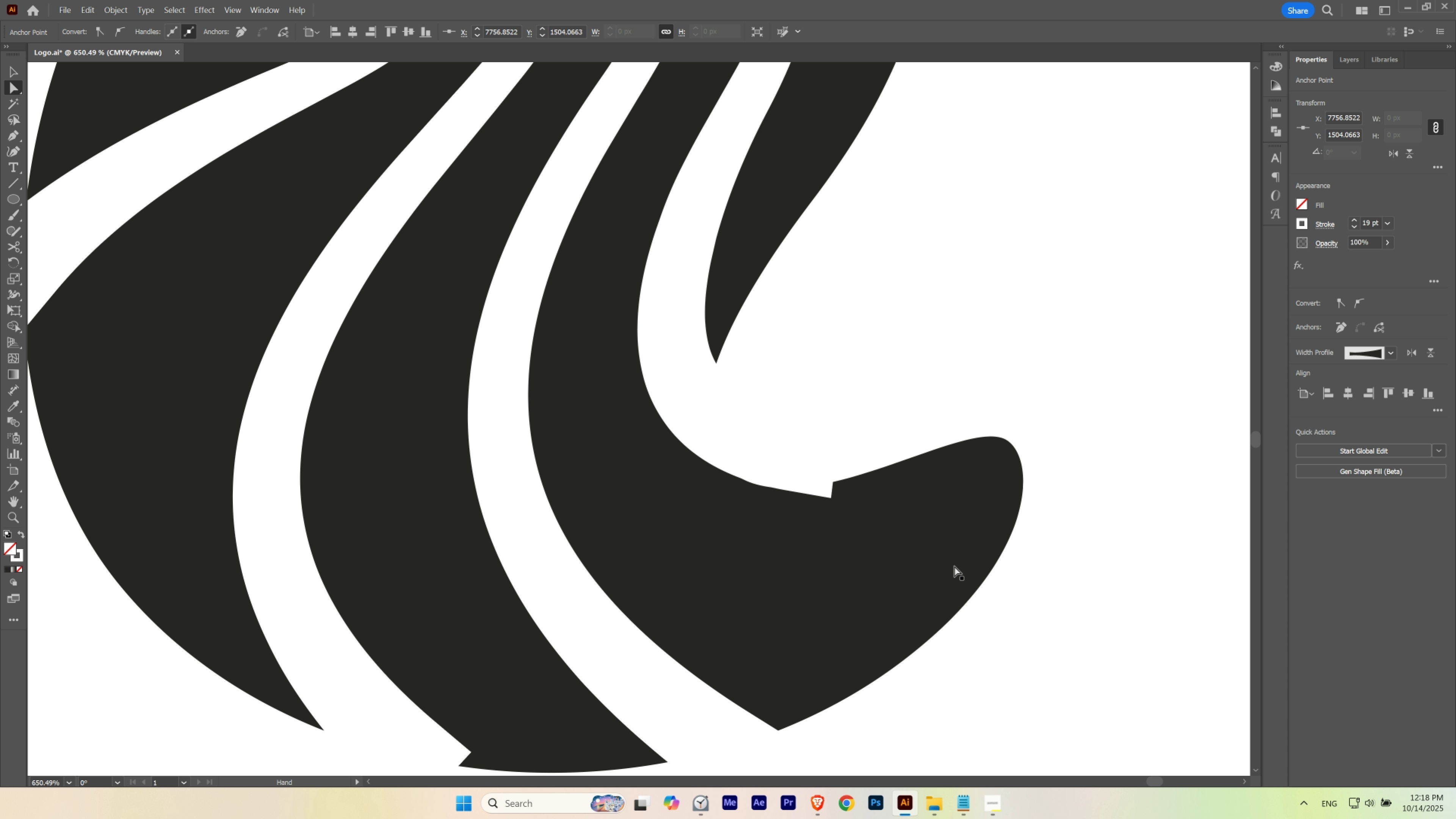 
key(Space)
 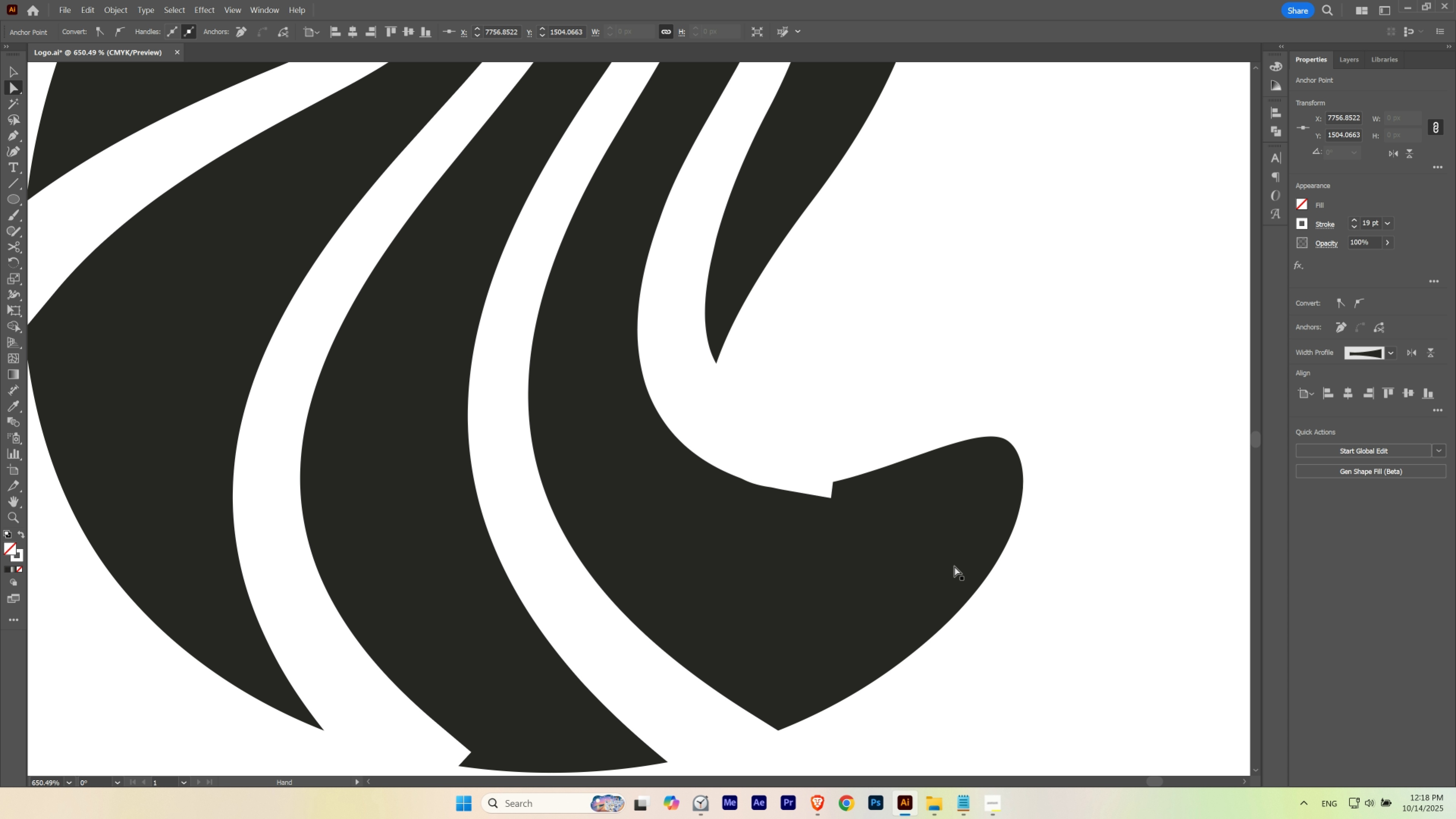 
key(Space)
 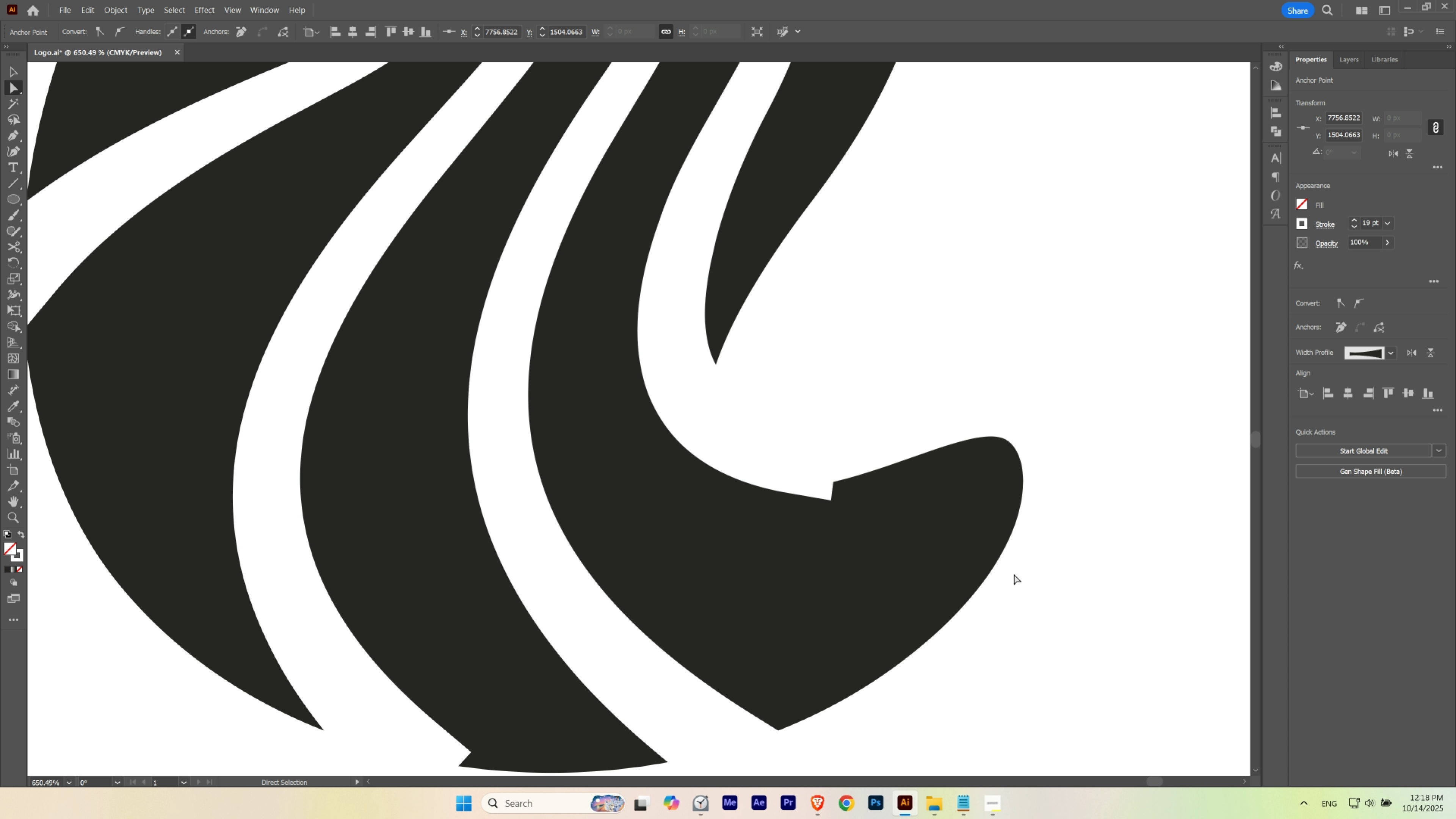 
key(ArrowDown)
 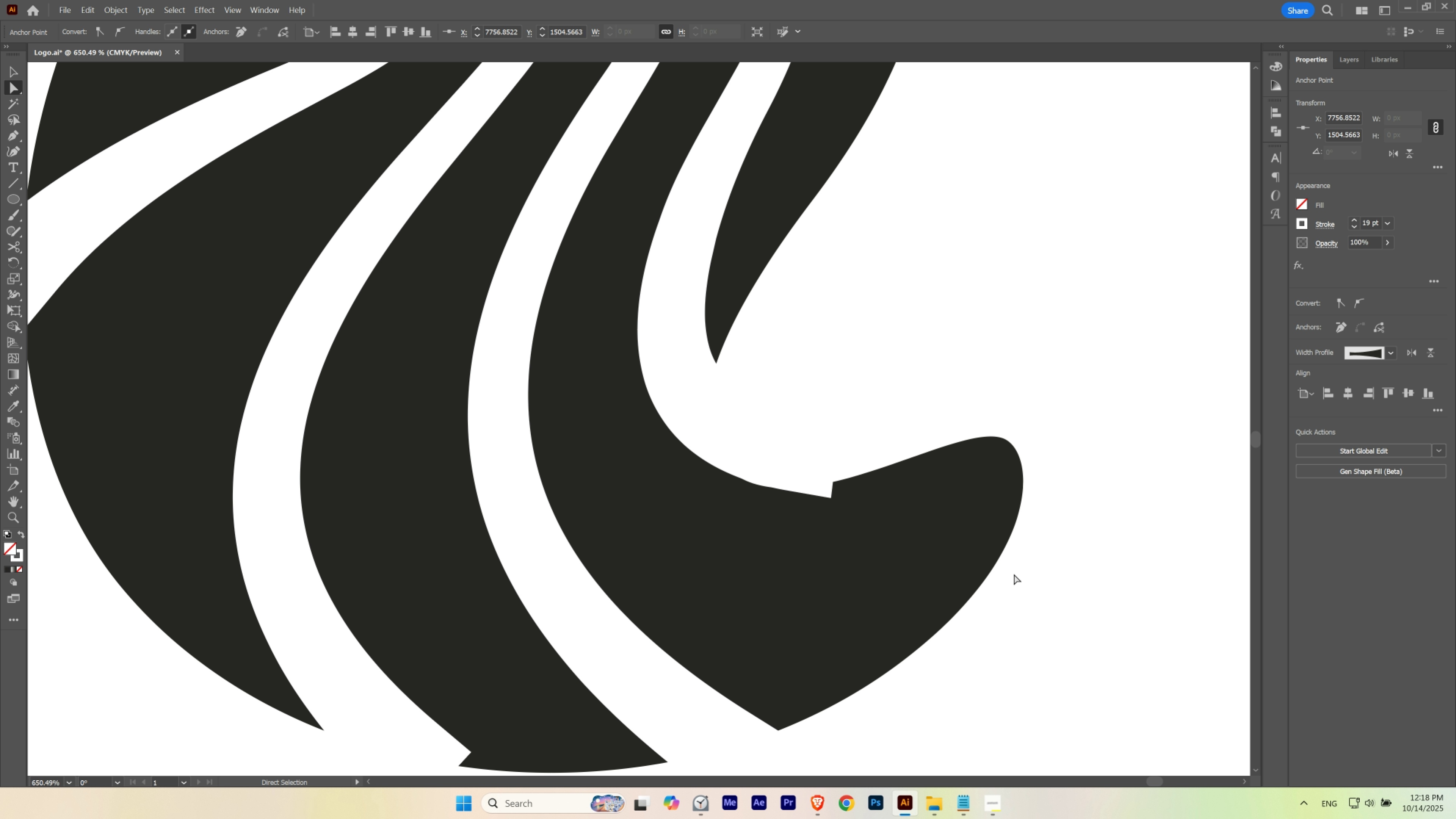 
key(ArrowUp)
 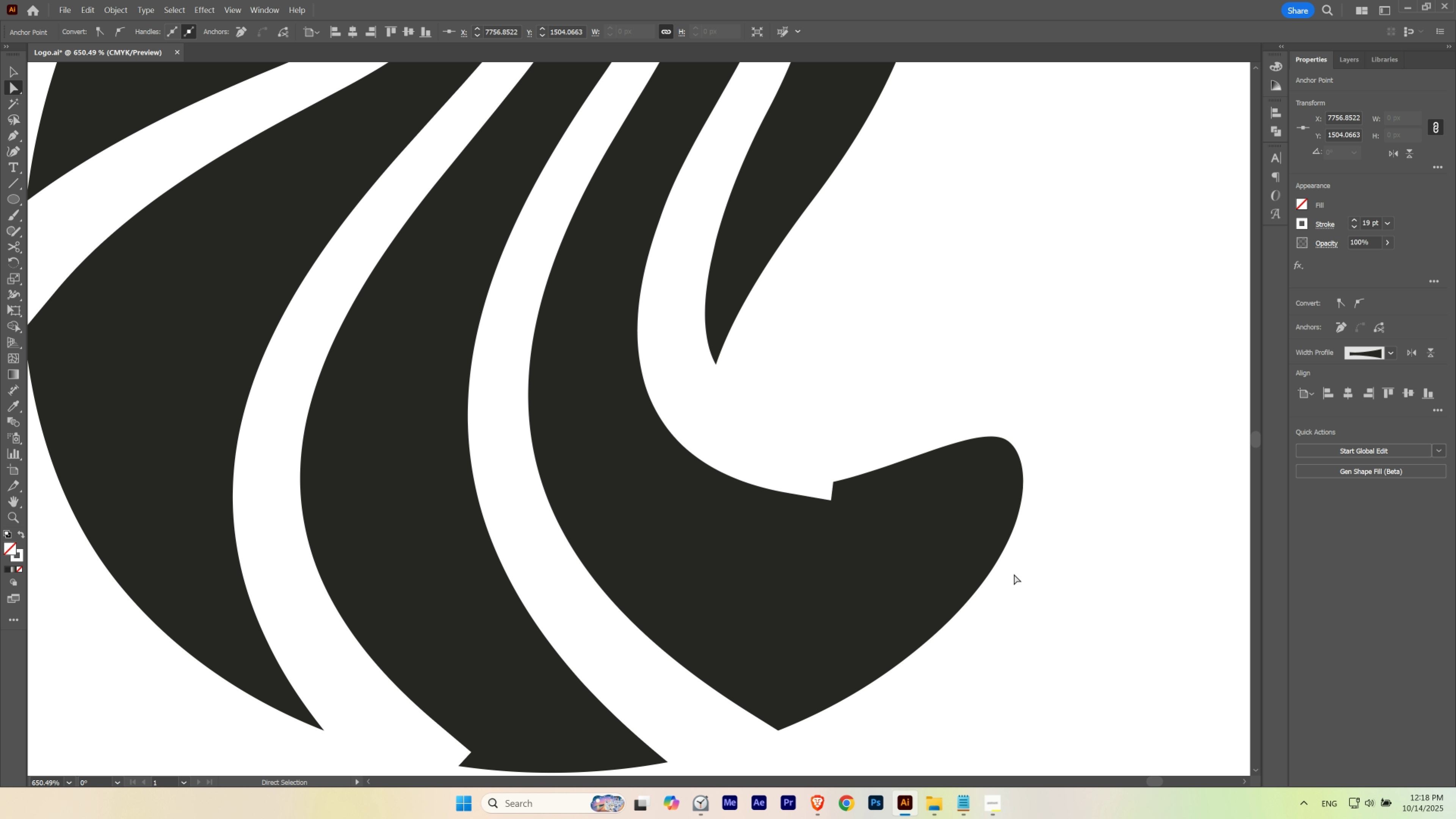 
key(ArrowDown)
 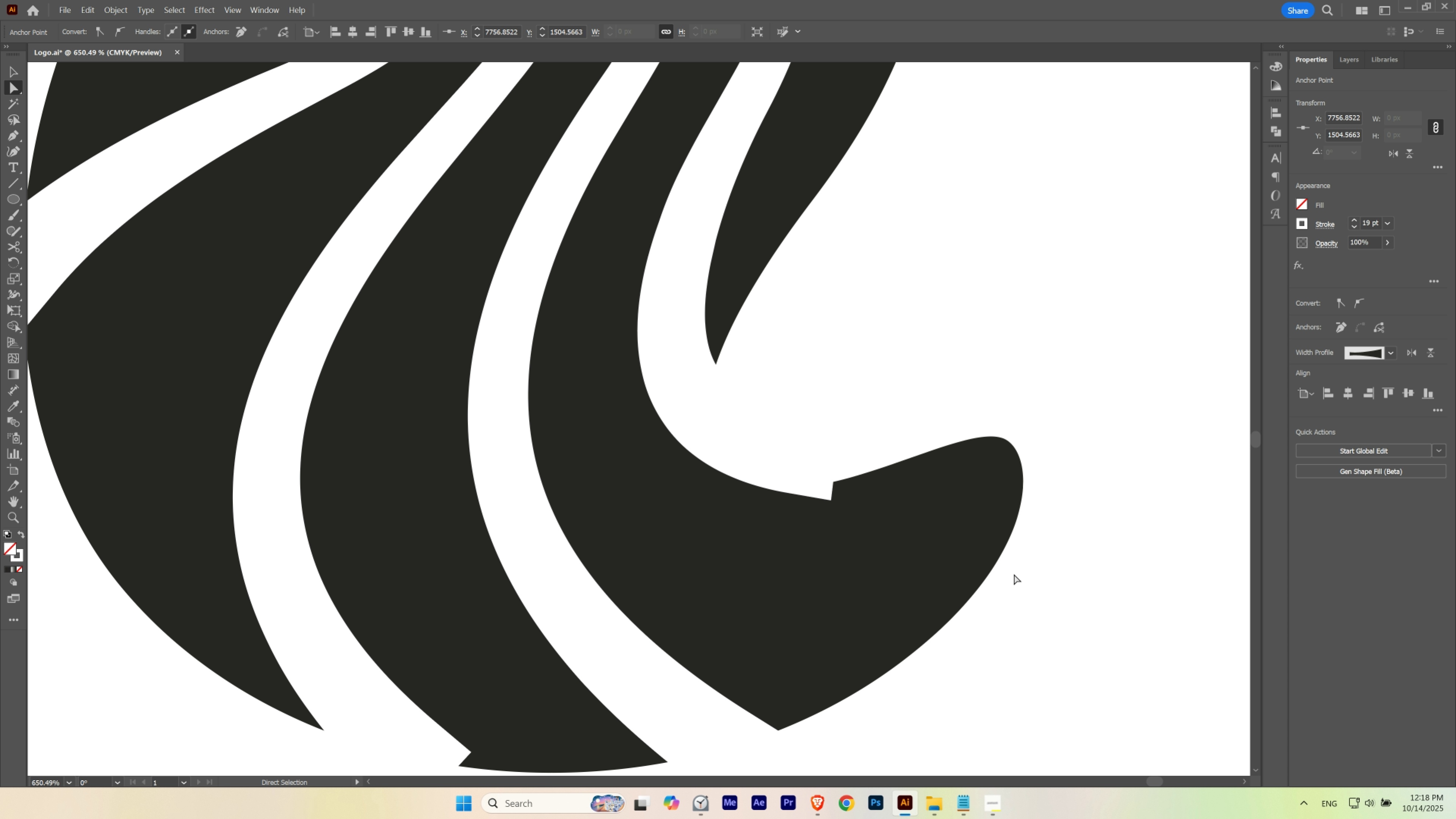 
wait(8.54)
 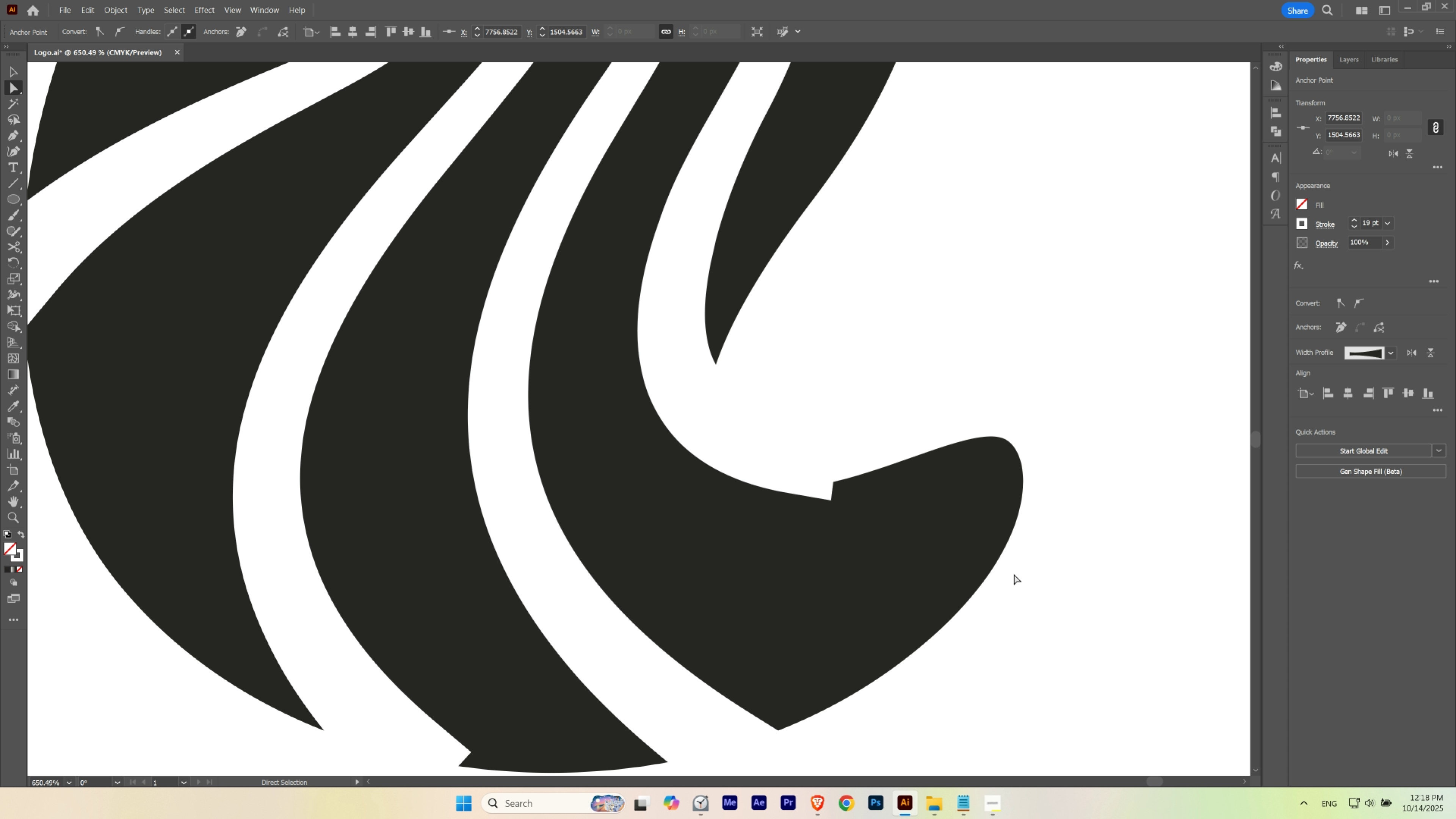 
hold_key(key=Space, duration=2.54)
 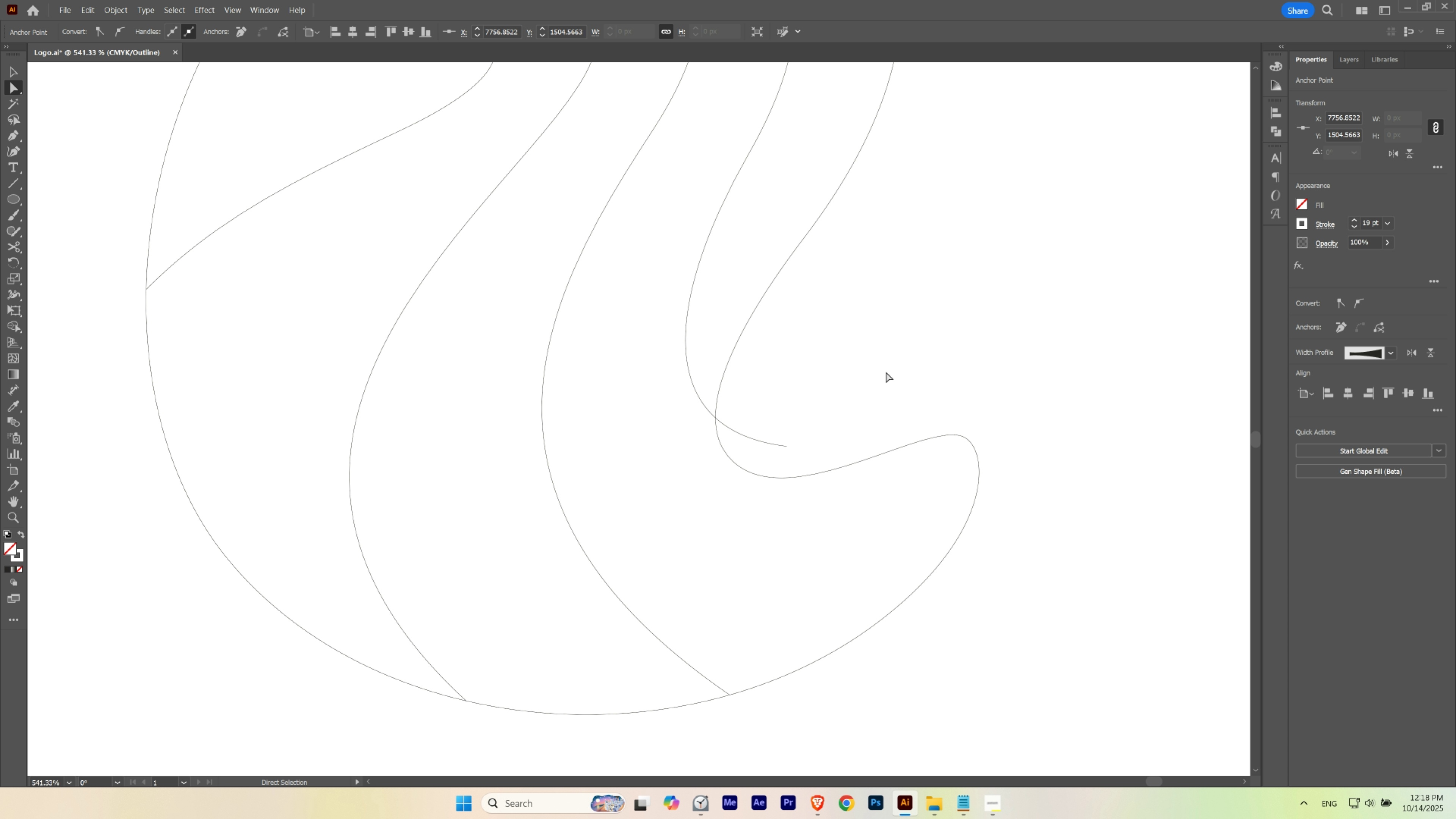 
hold_key(key=ControlLeft, duration=1.53)
 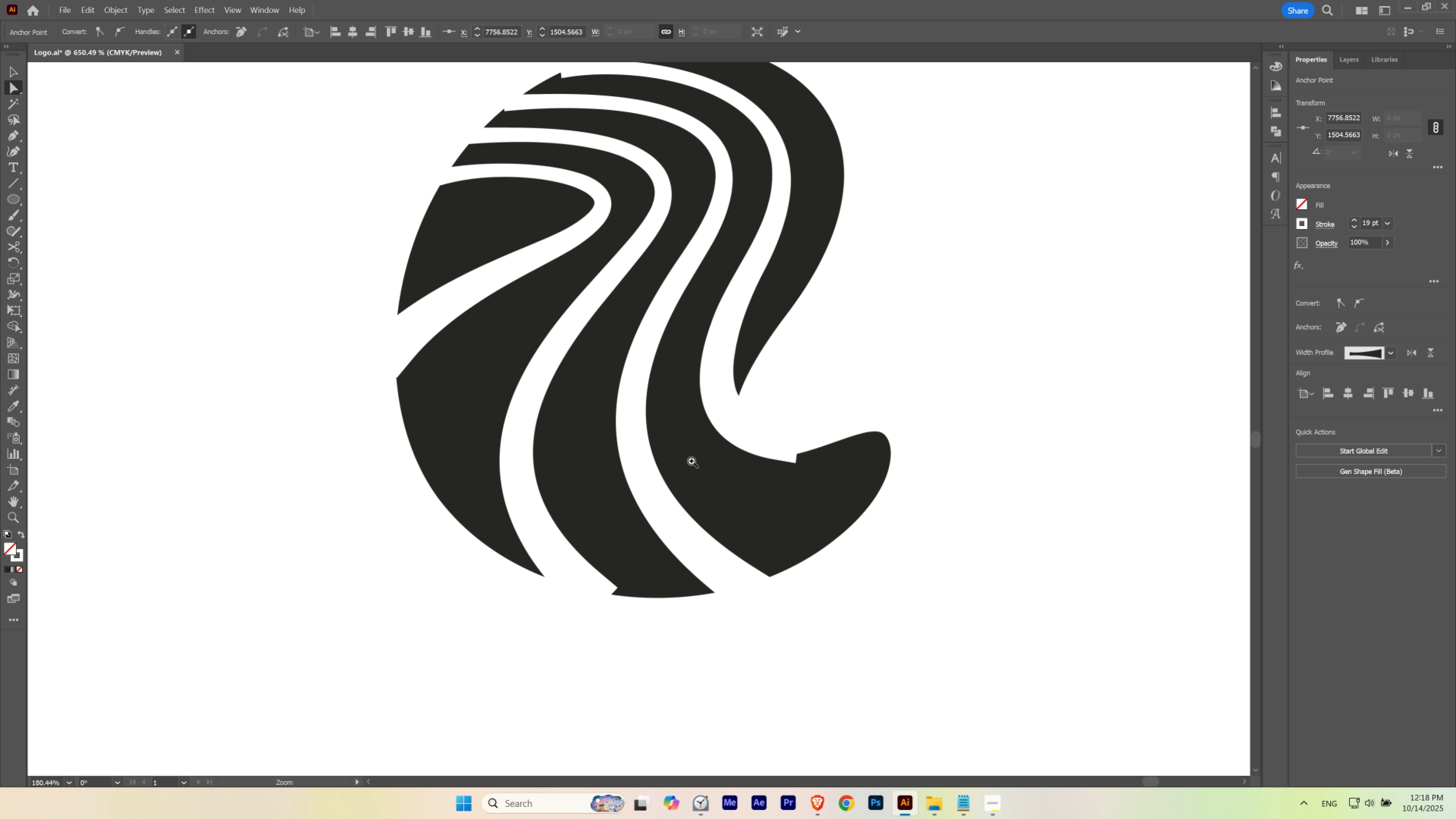 
hold_key(key=ControlLeft, duration=0.98)
 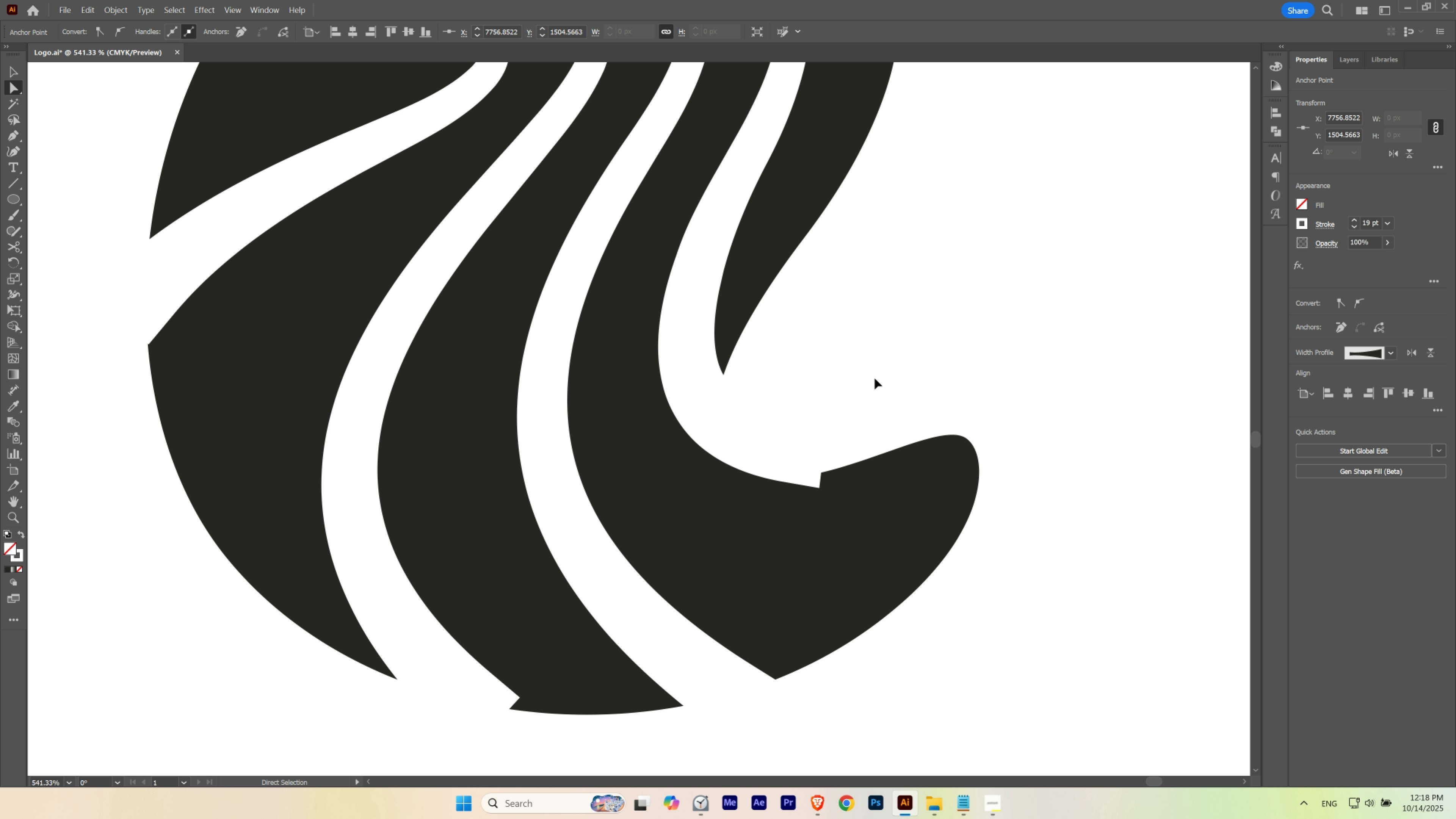 
key(Control+ControlLeft)
 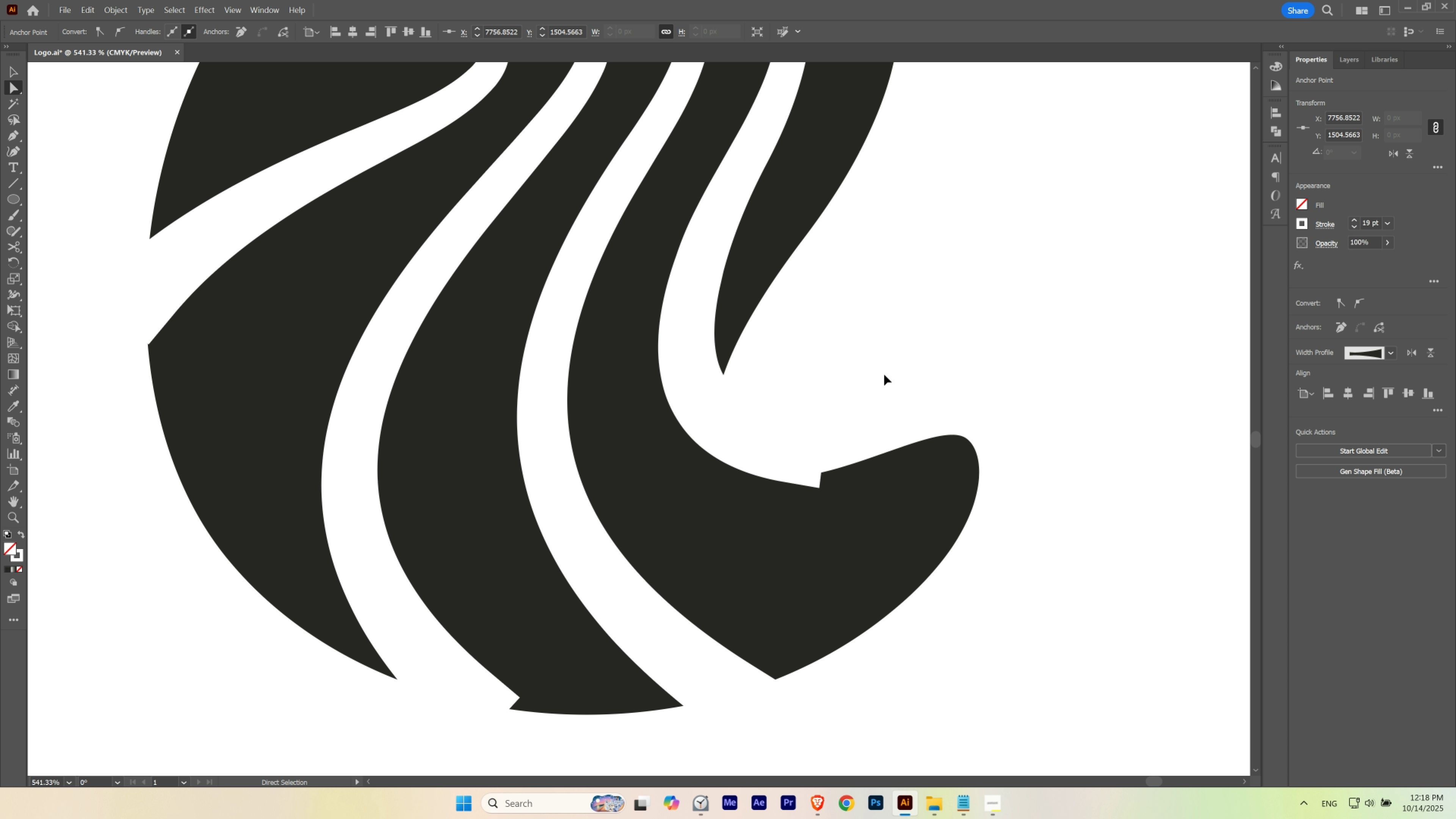 
key(Control+Y)
 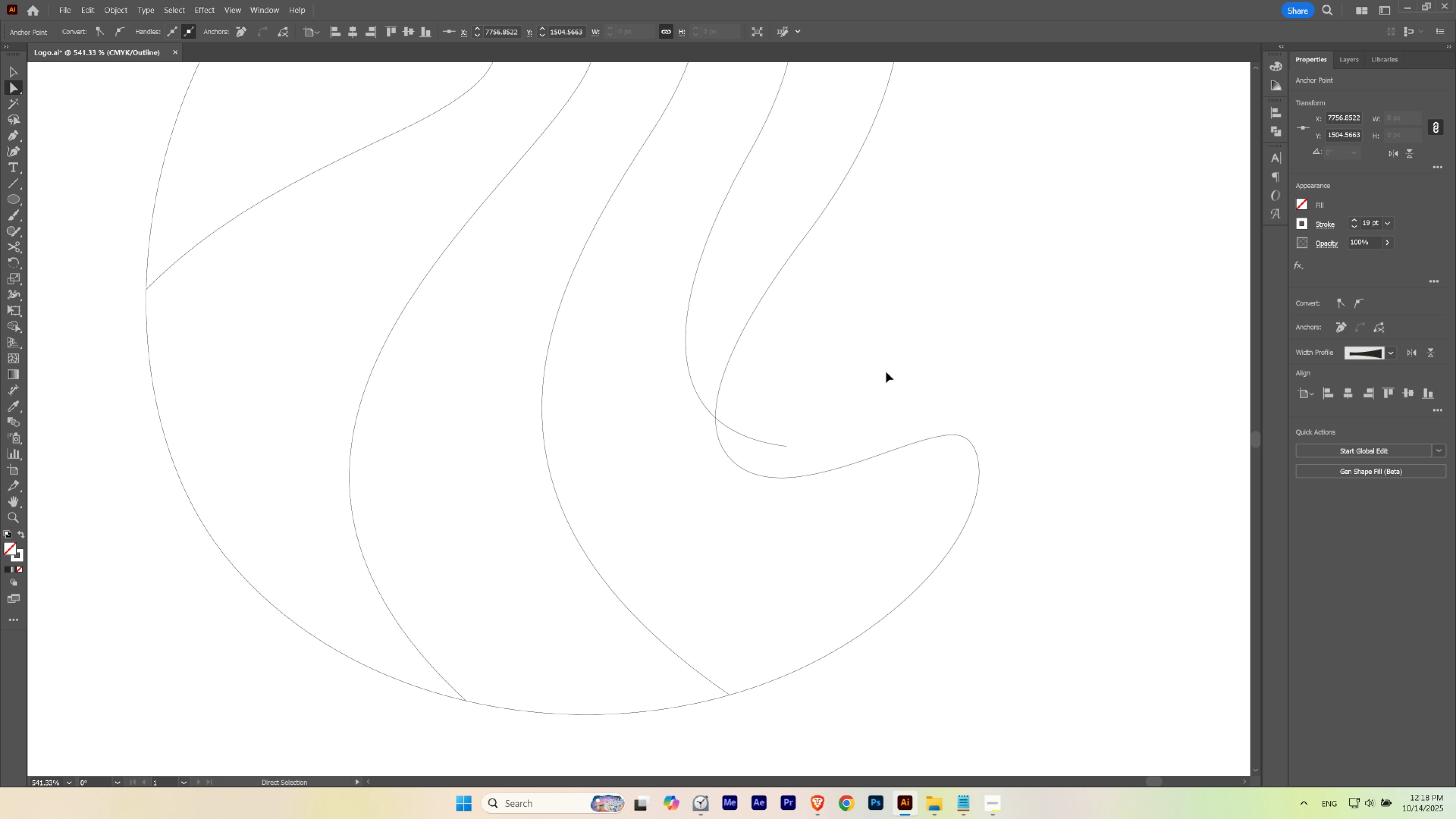 
key(Control+ControlLeft)
 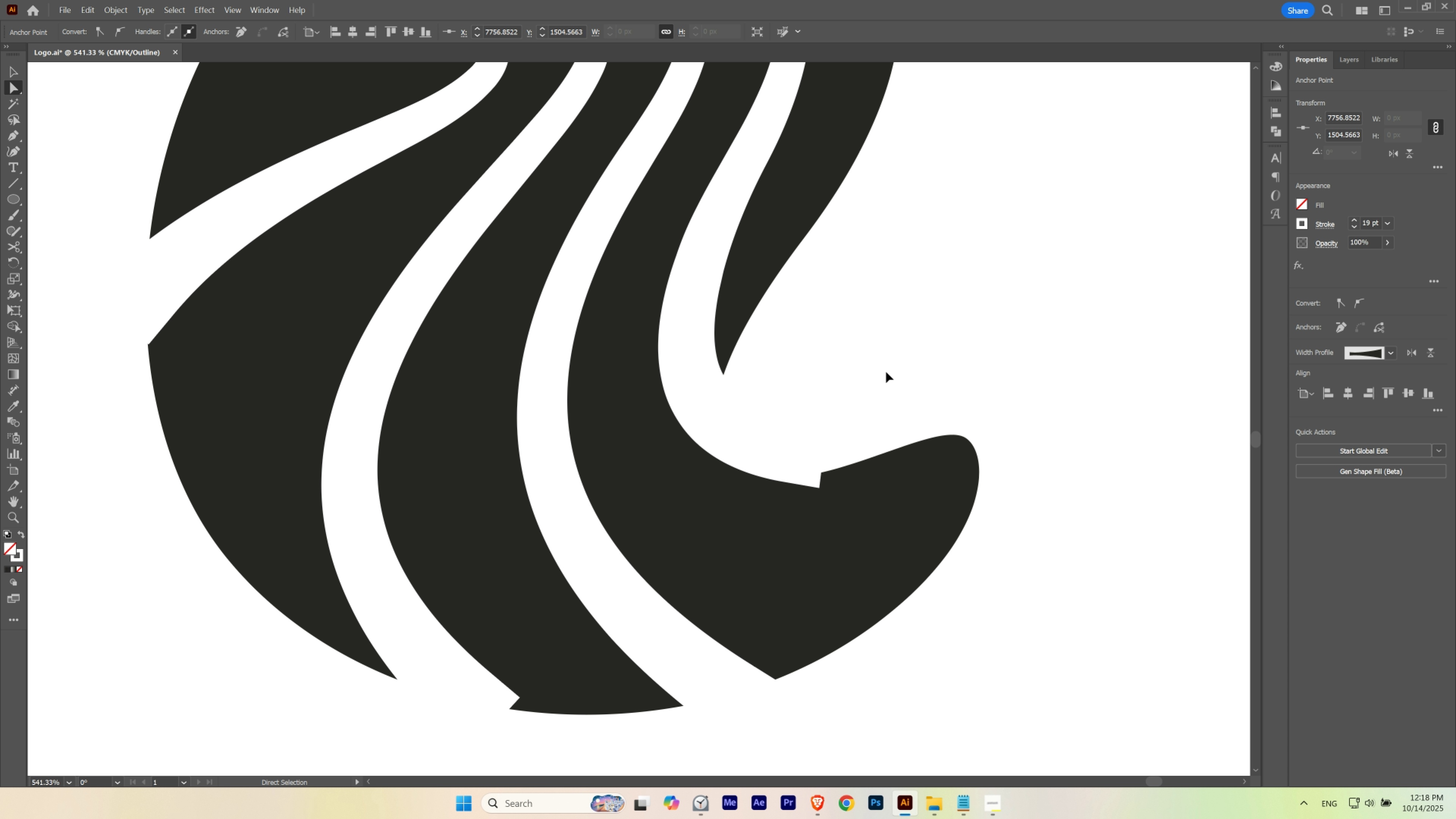 
key(Control+Y)
 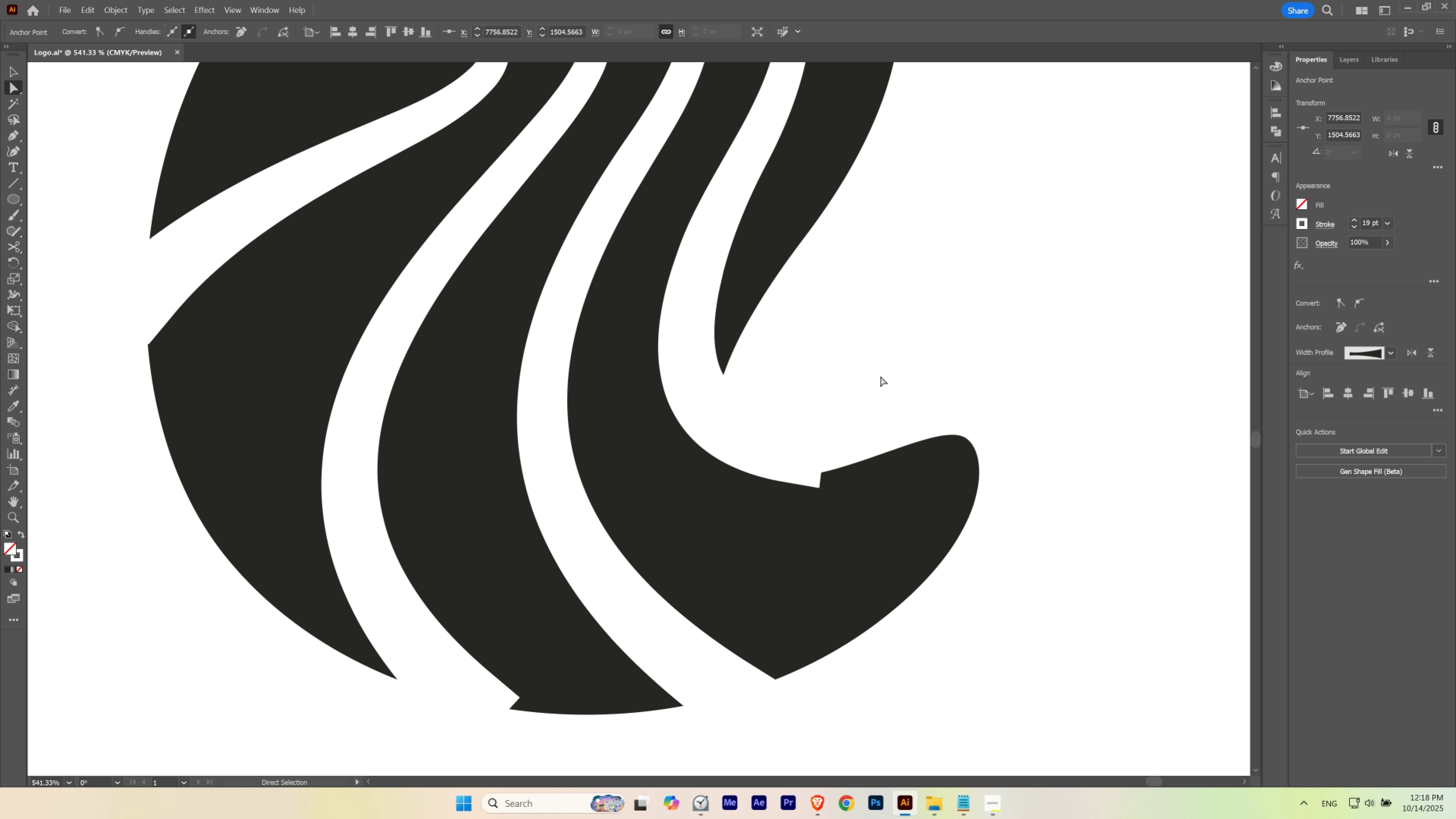 
hold_key(key=ControlLeft, duration=5.26)
 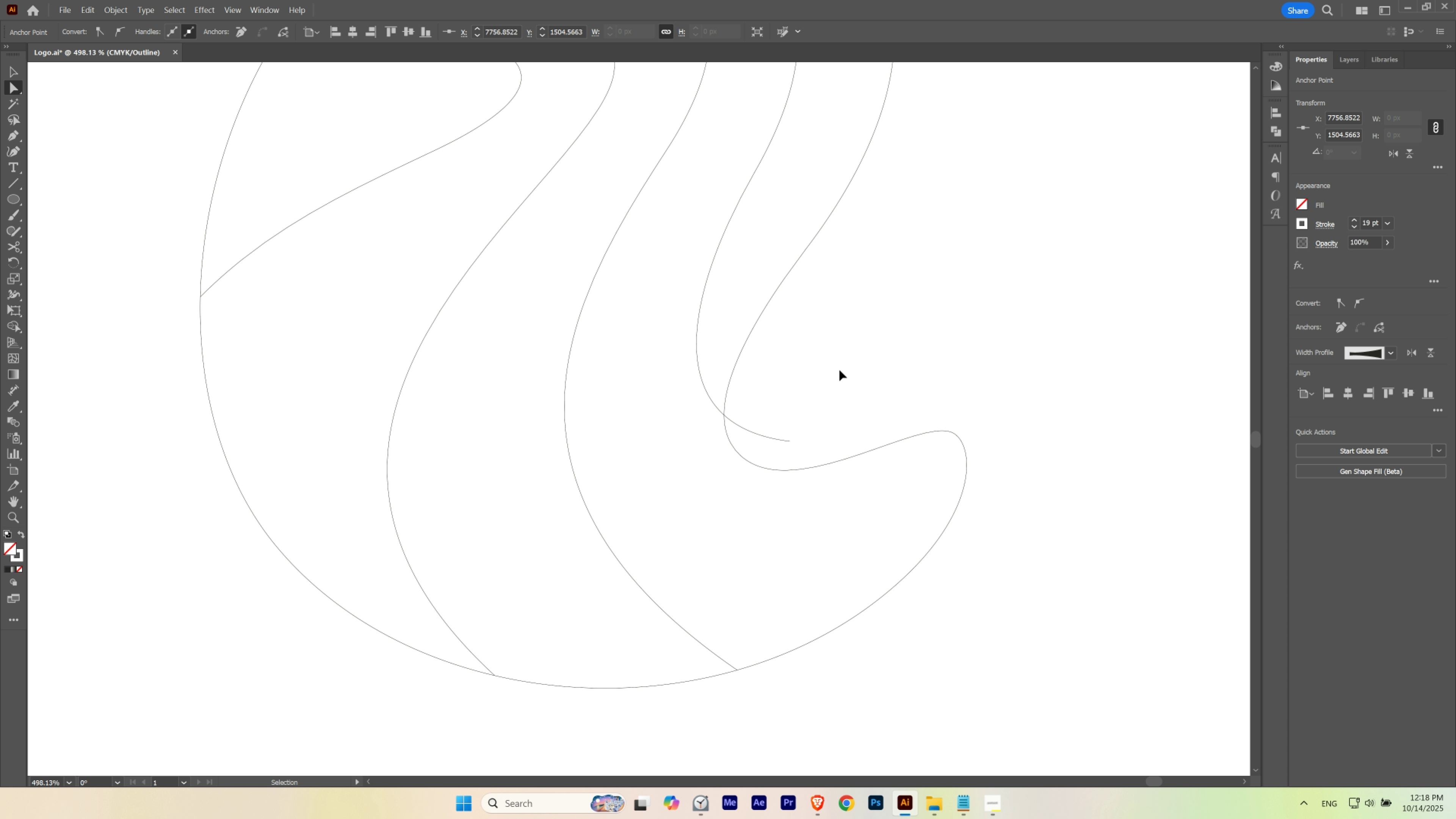 
hold_key(key=Space, duration=1.5)
 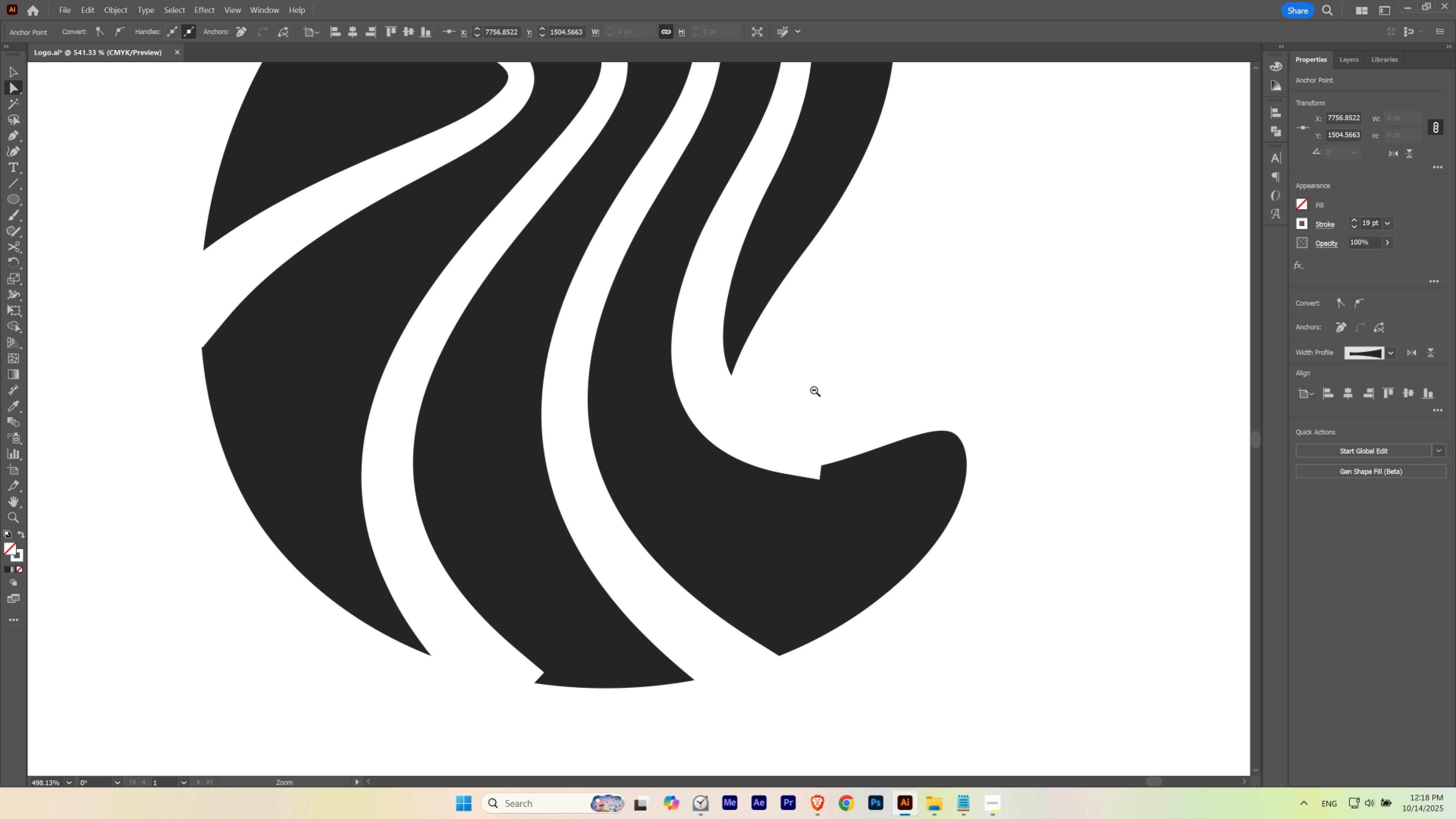 
hold_key(key=Space, duration=1.51)
 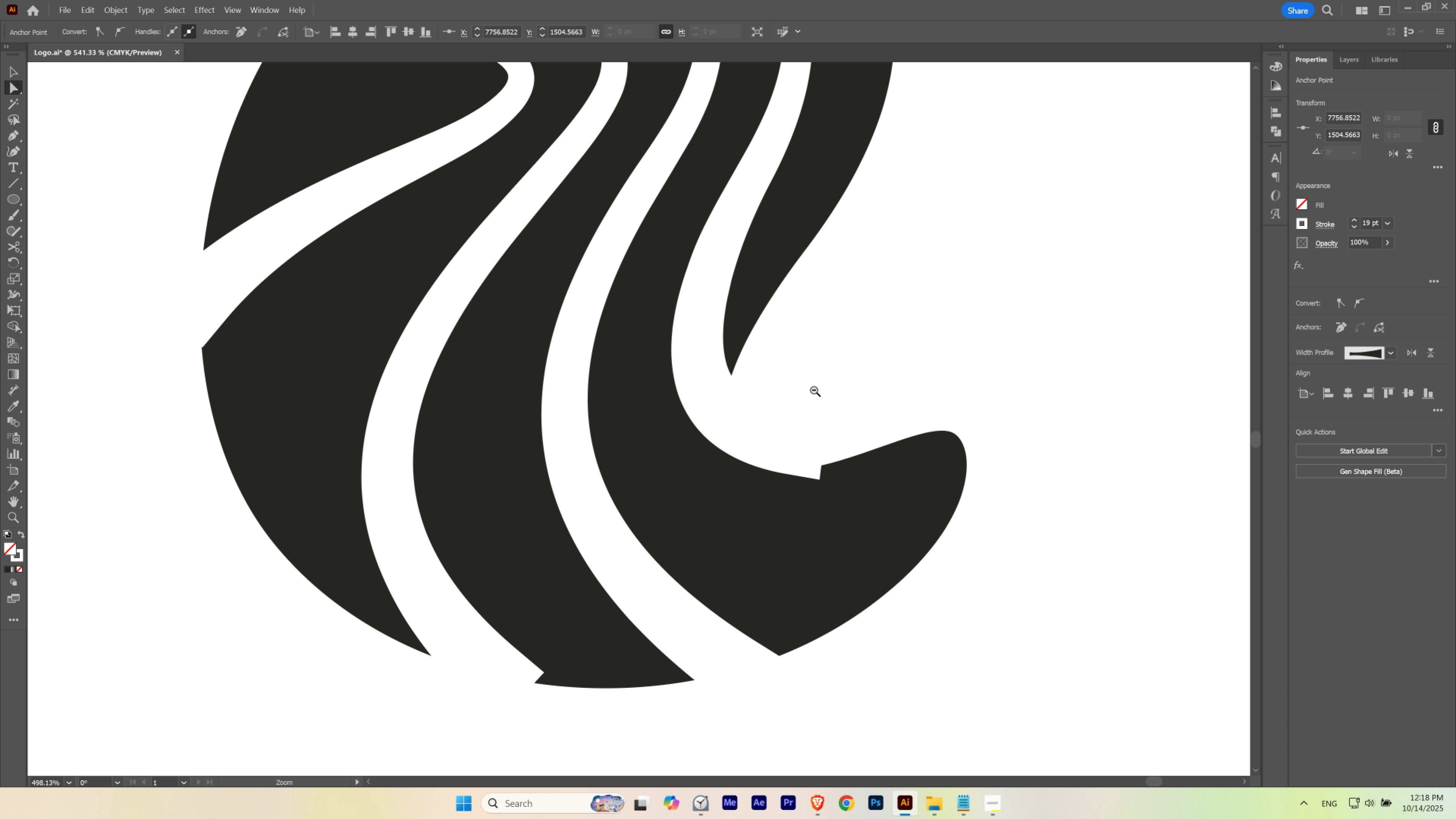 
hold_key(key=Space, duration=1.52)
 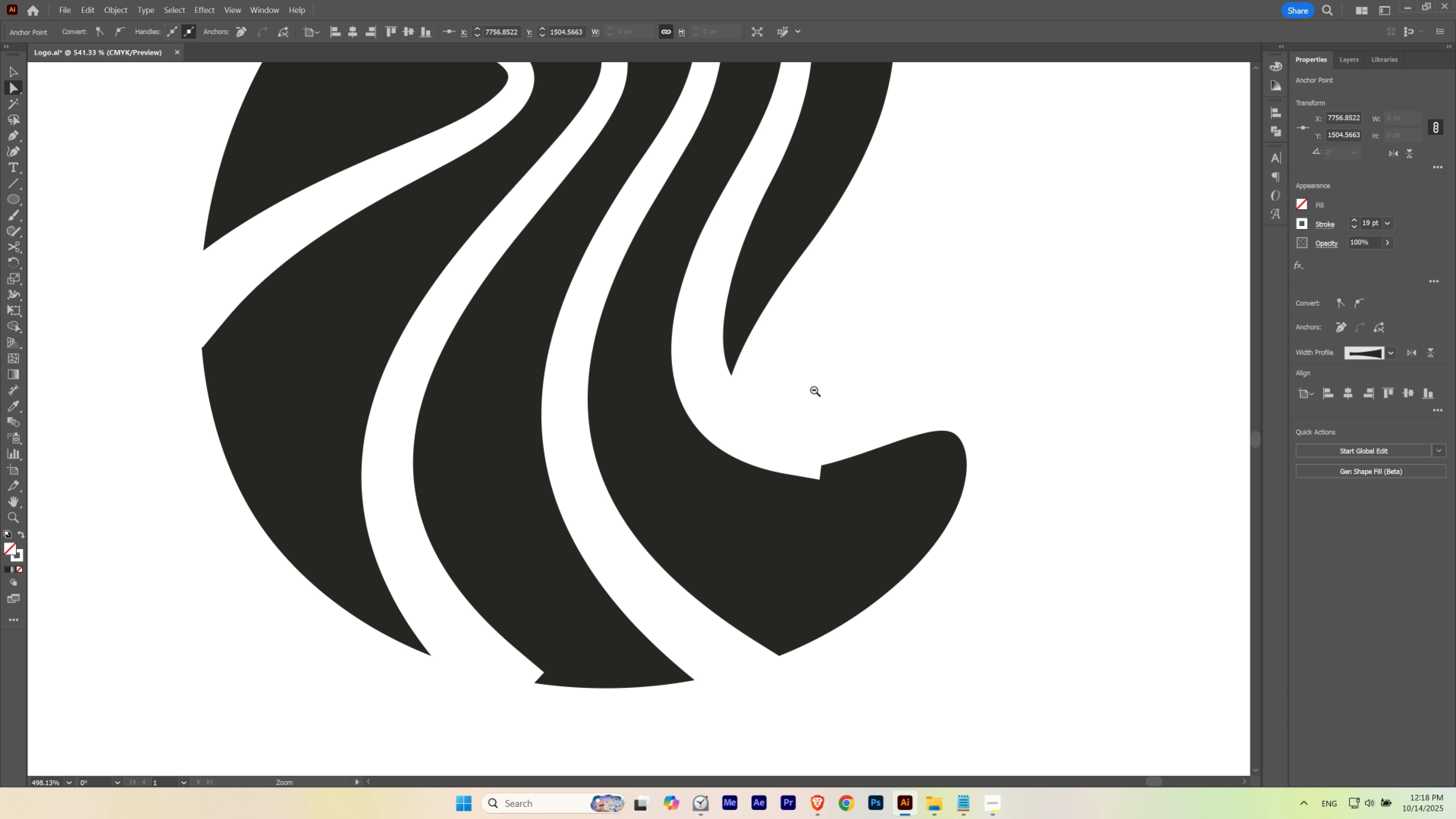 
hold_key(key=Space, duration=0.75)
 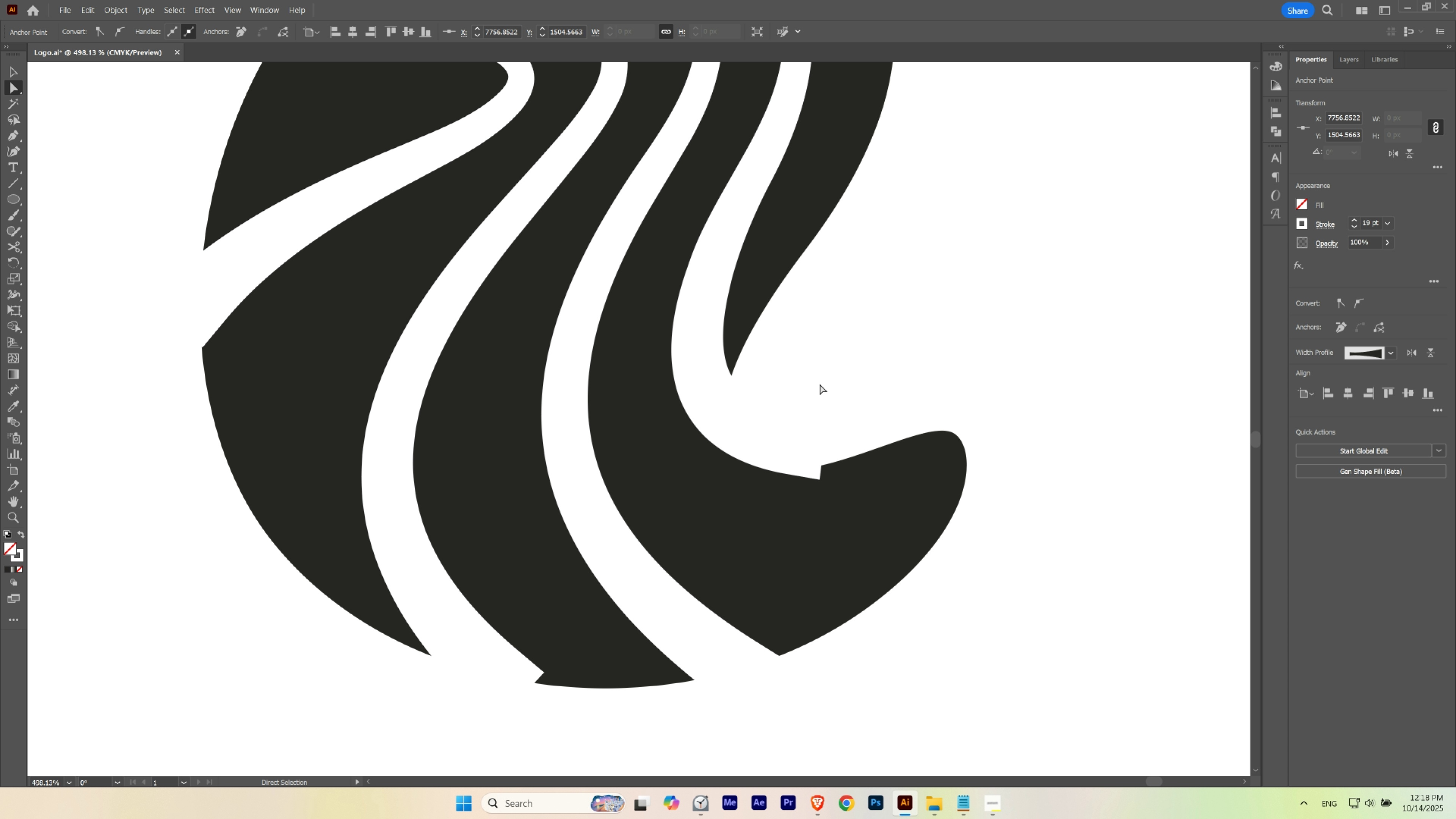 
key(Control+ControlLeft)
 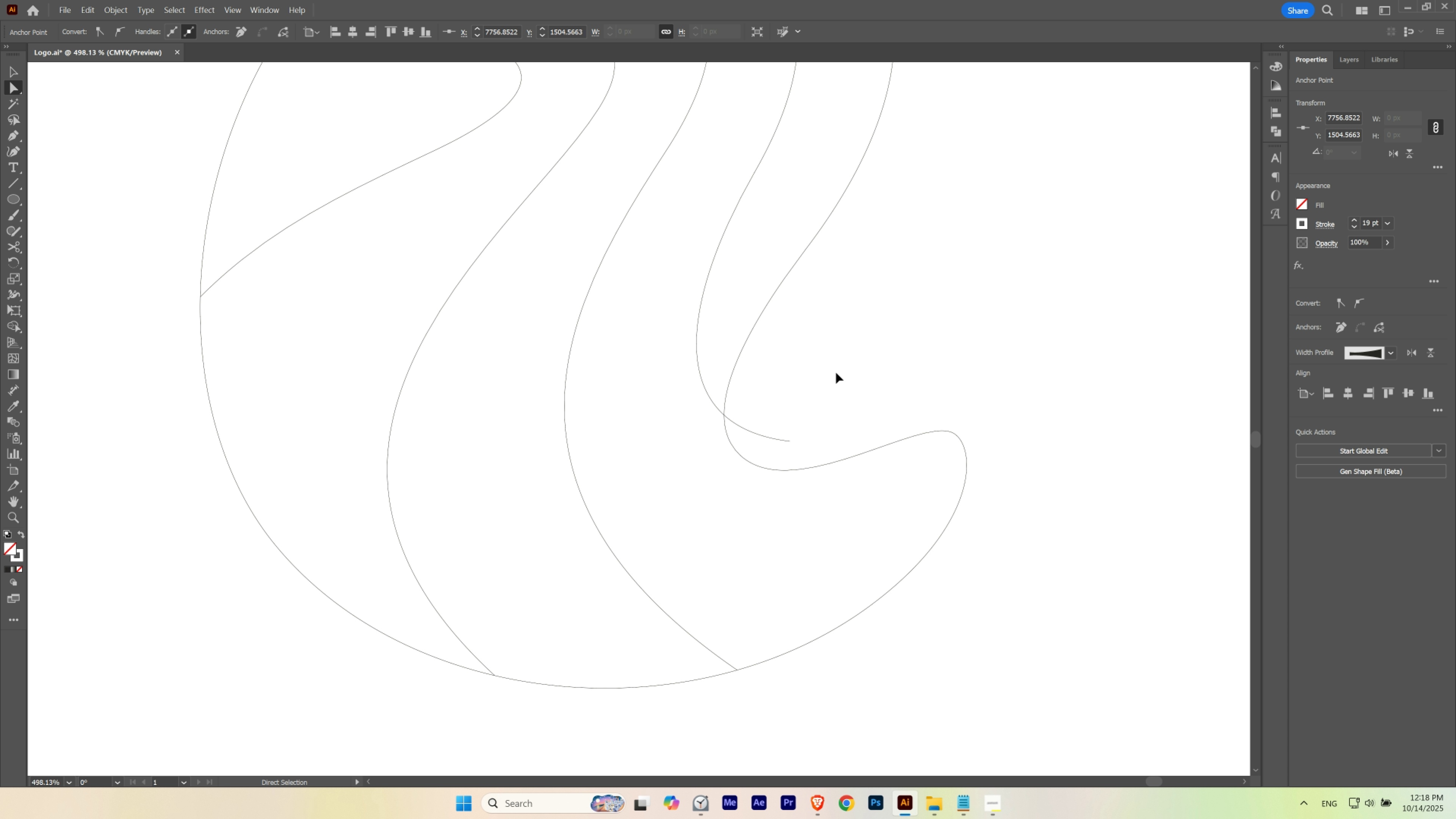 
key(Control+Y)
 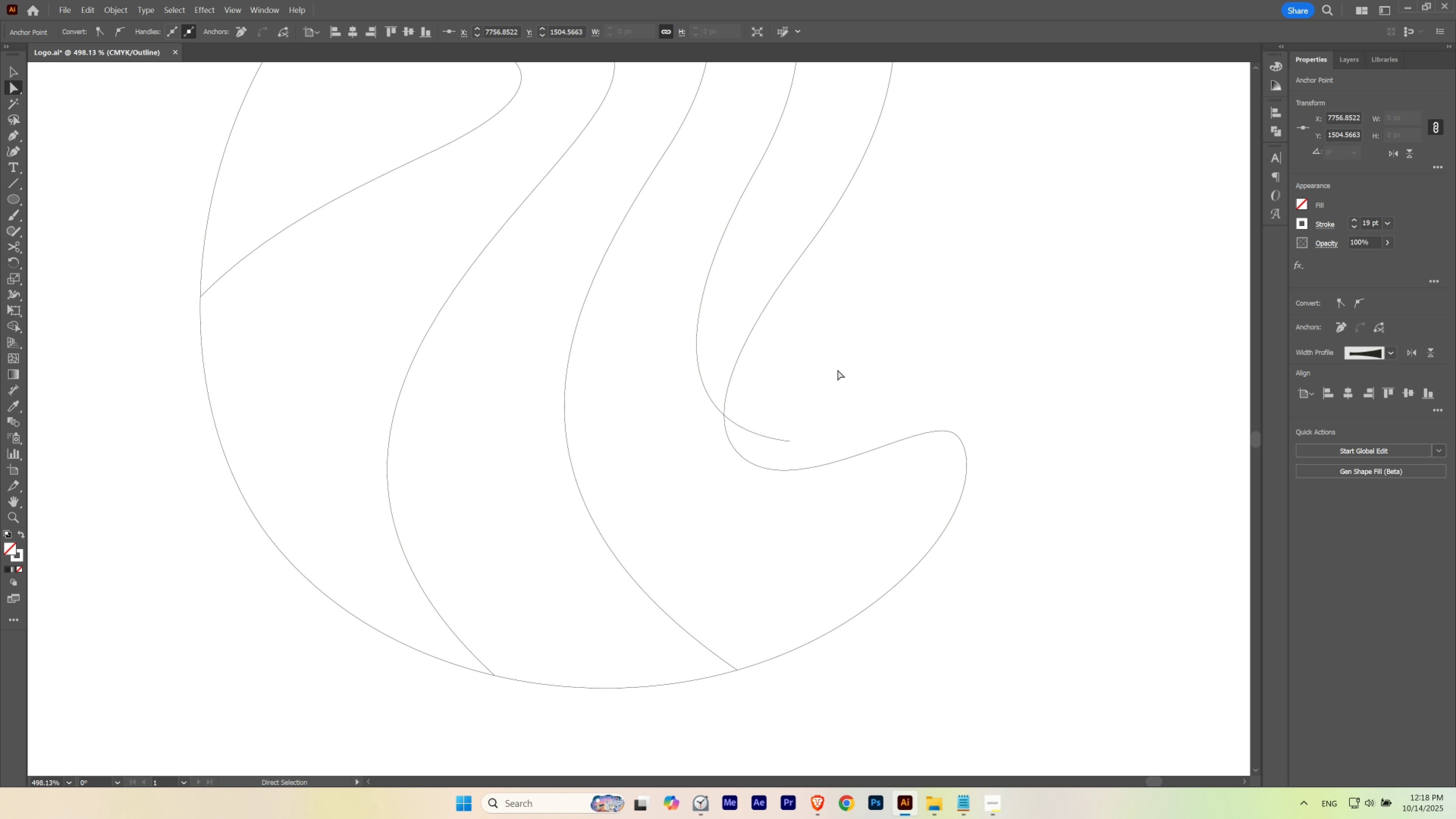 
key(Control+ControlLeft)
 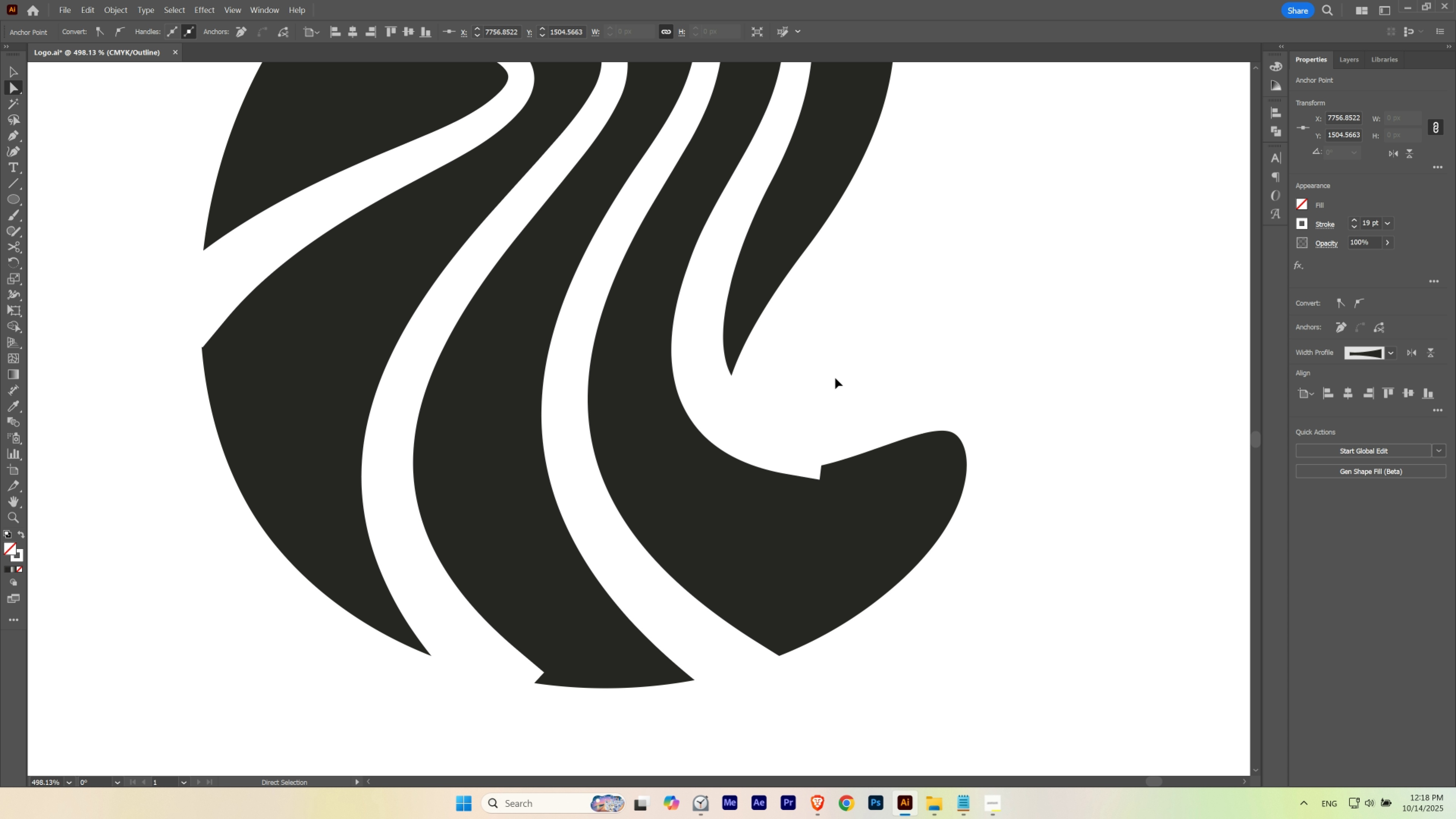 
key(Control+Y)
 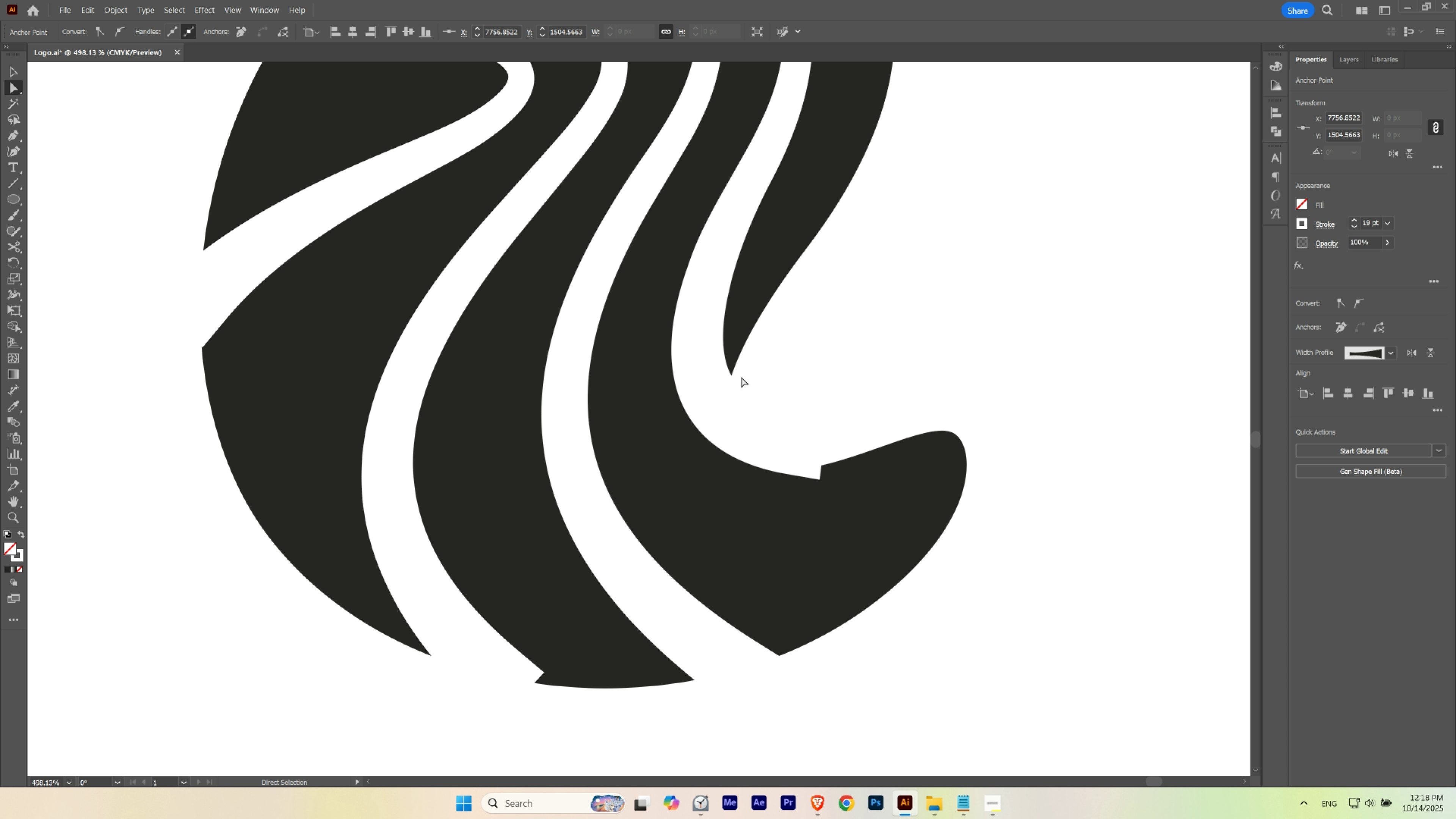 
hold_key(key=ControlLeft, duration=2.46)
 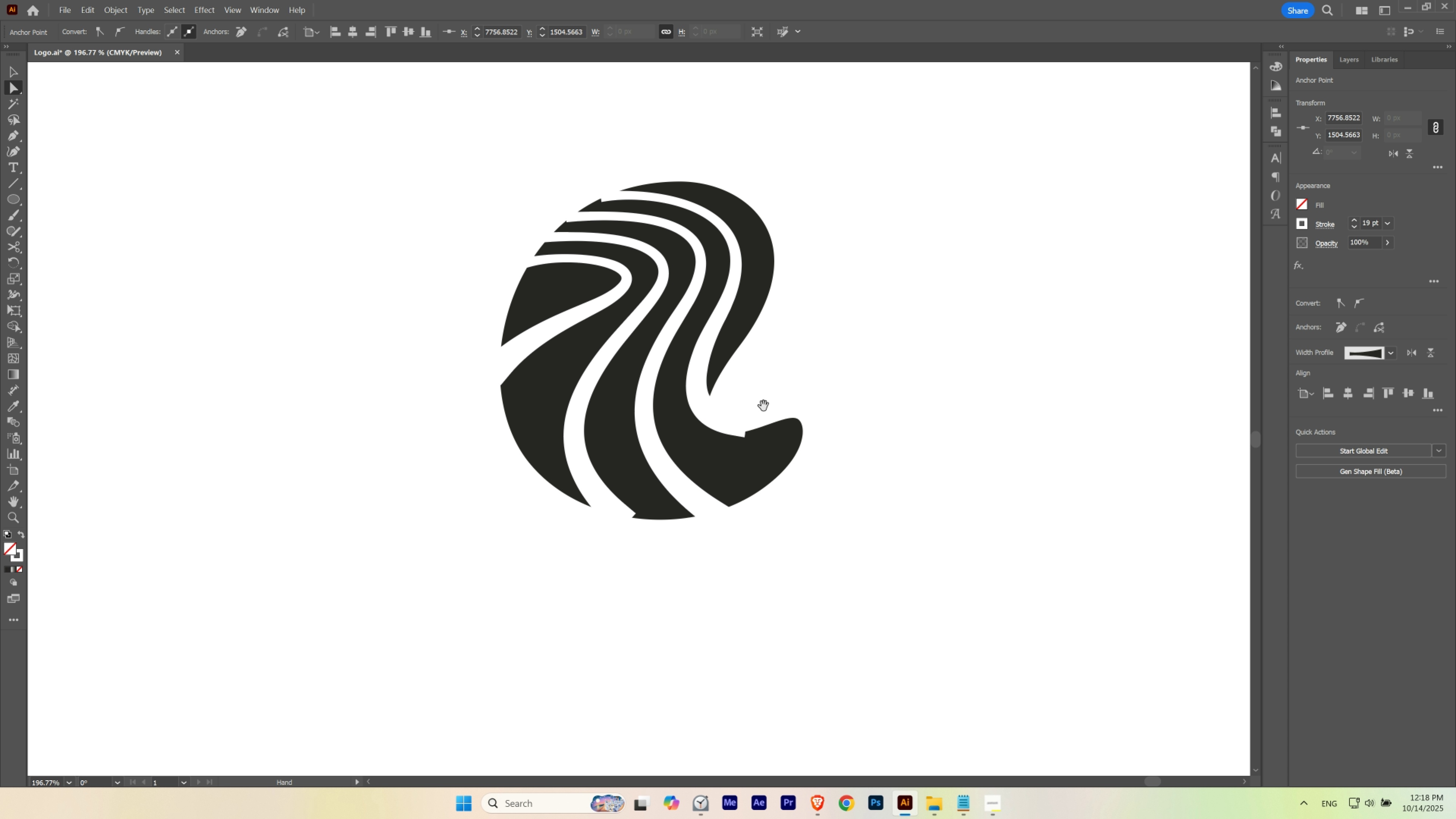 
hold_key(key=Space, duration=1.51)
 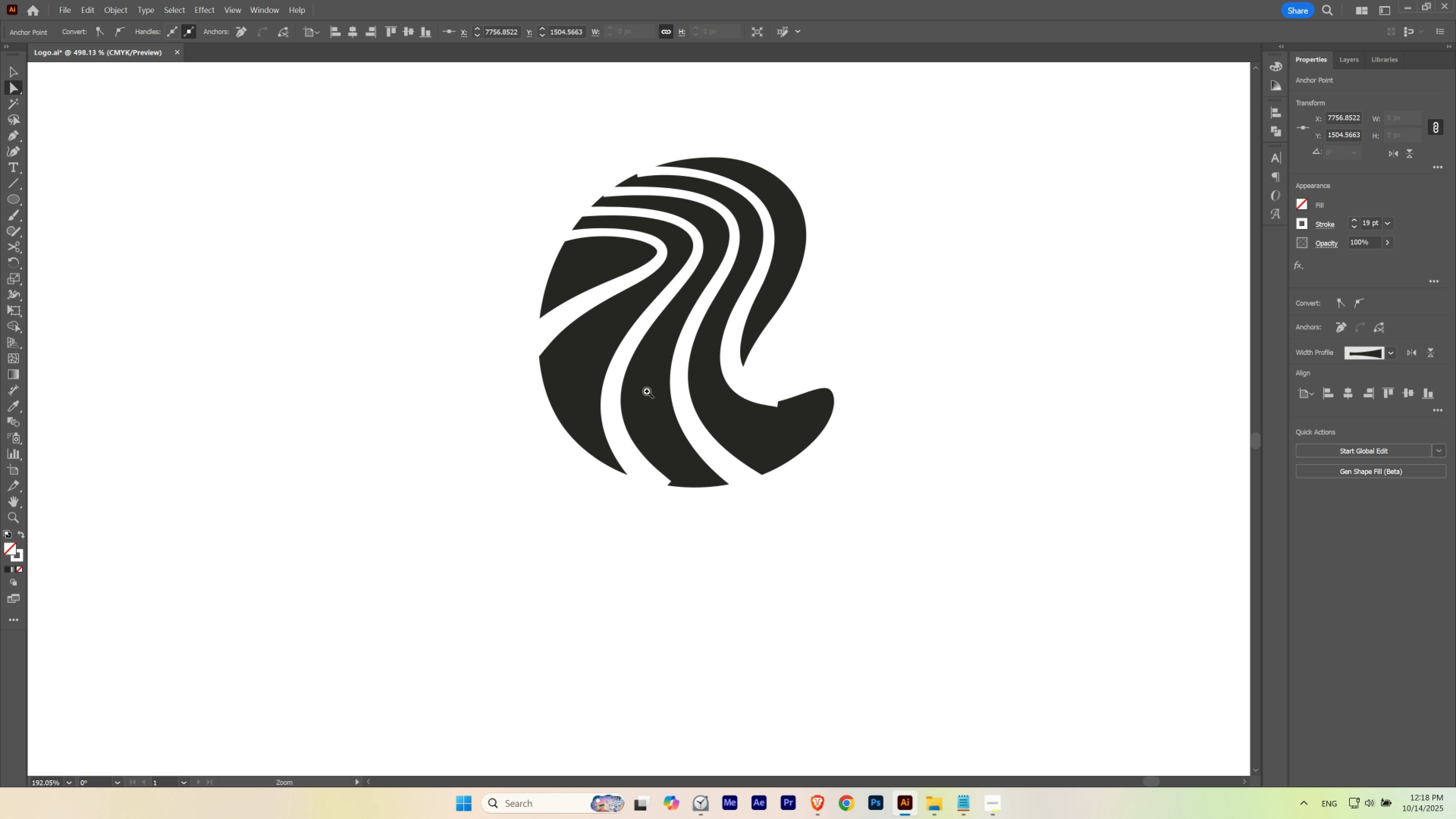 
hold_key(key=Space, duration=1.52)
 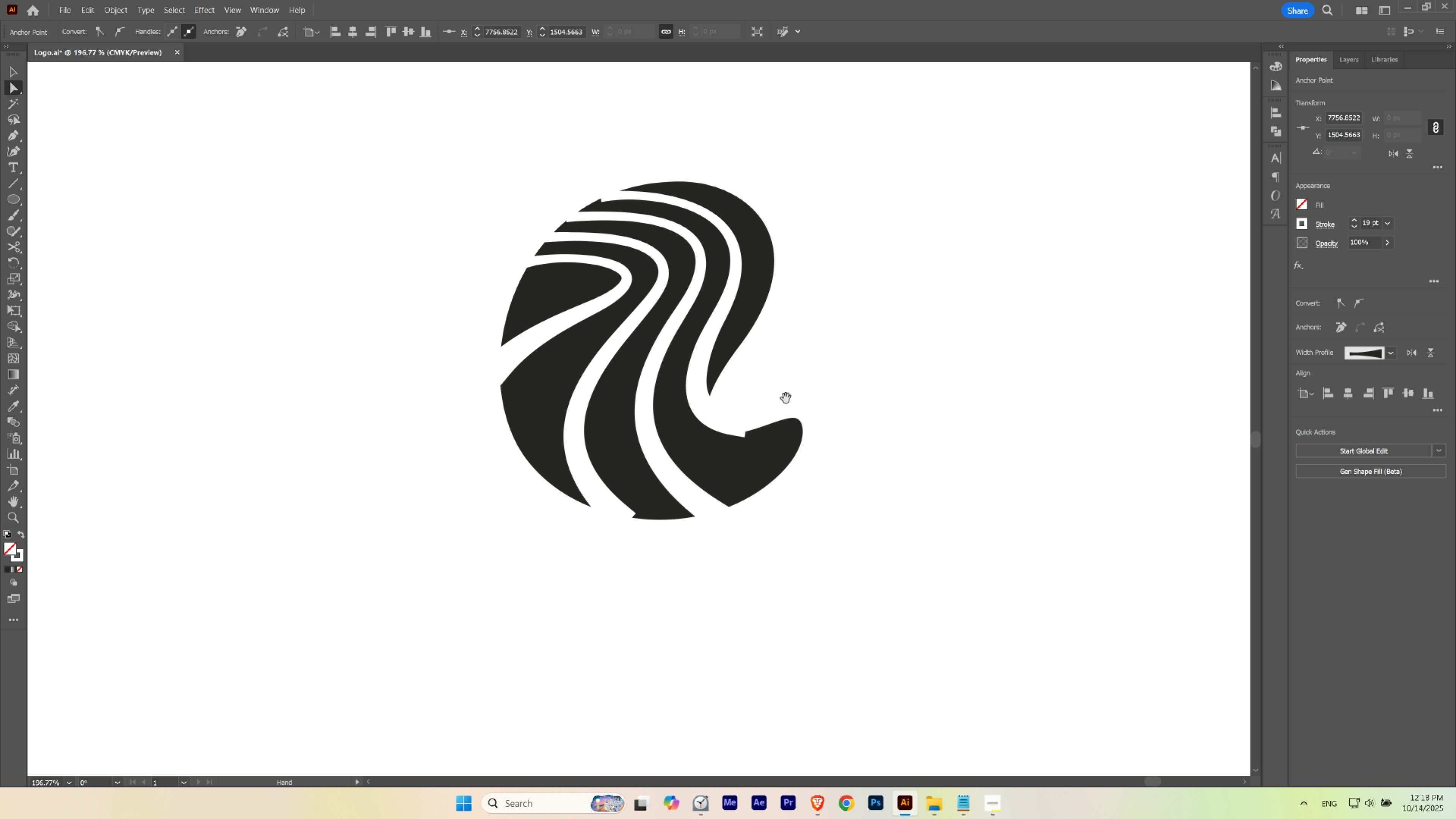 
key(Space)
 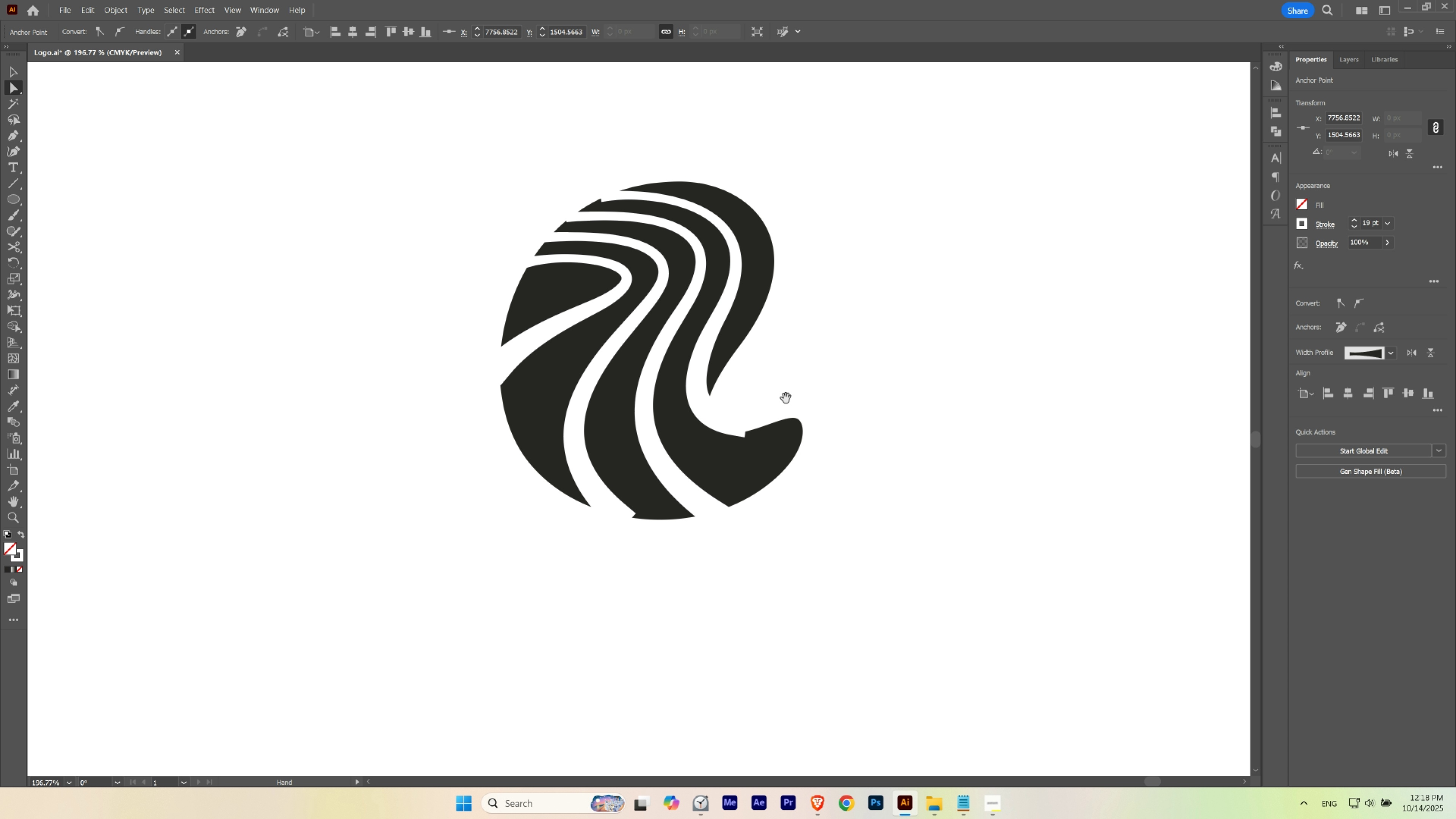 
key(Space)
 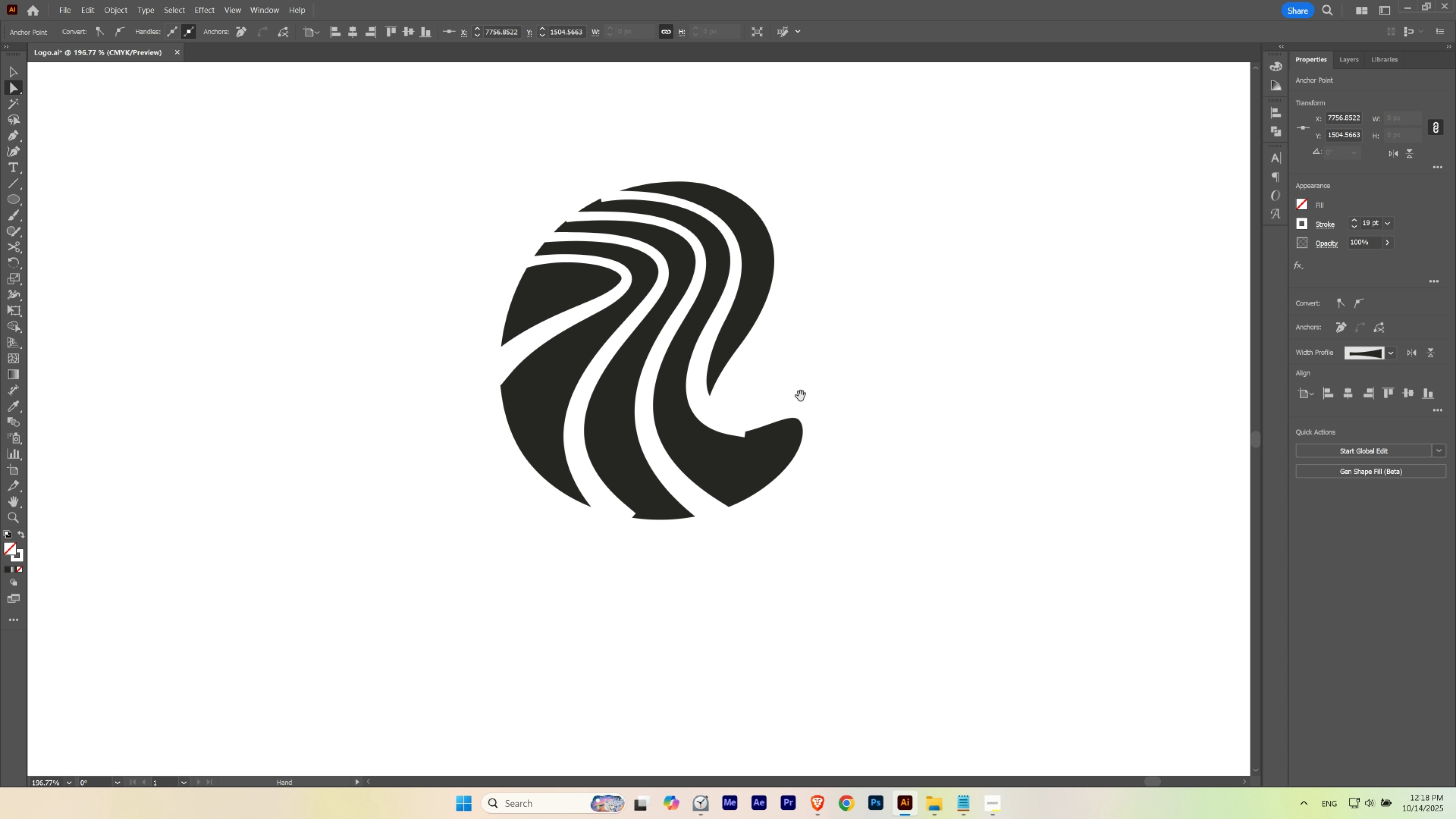 
key(Space)
 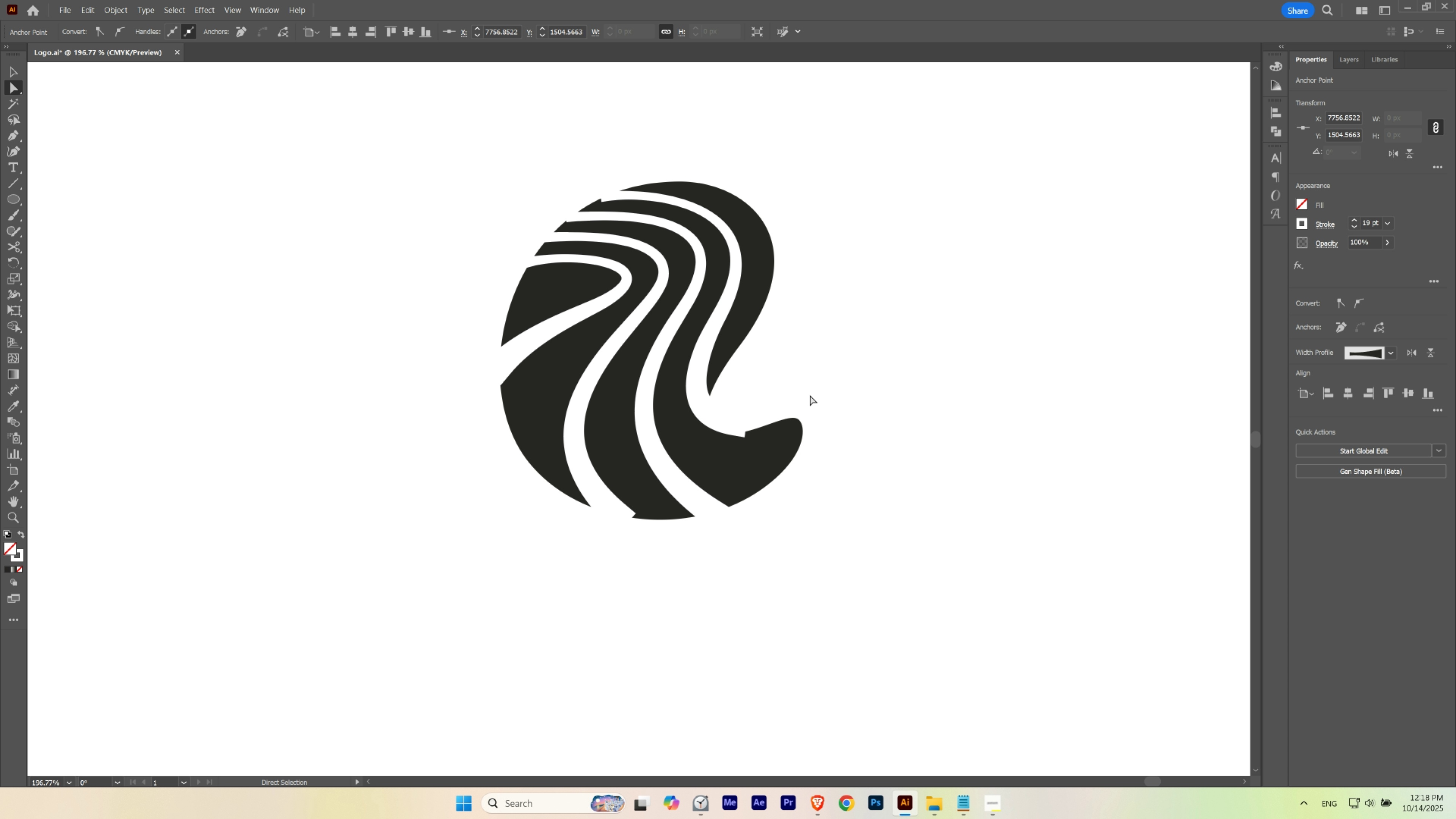 
key(Space)
 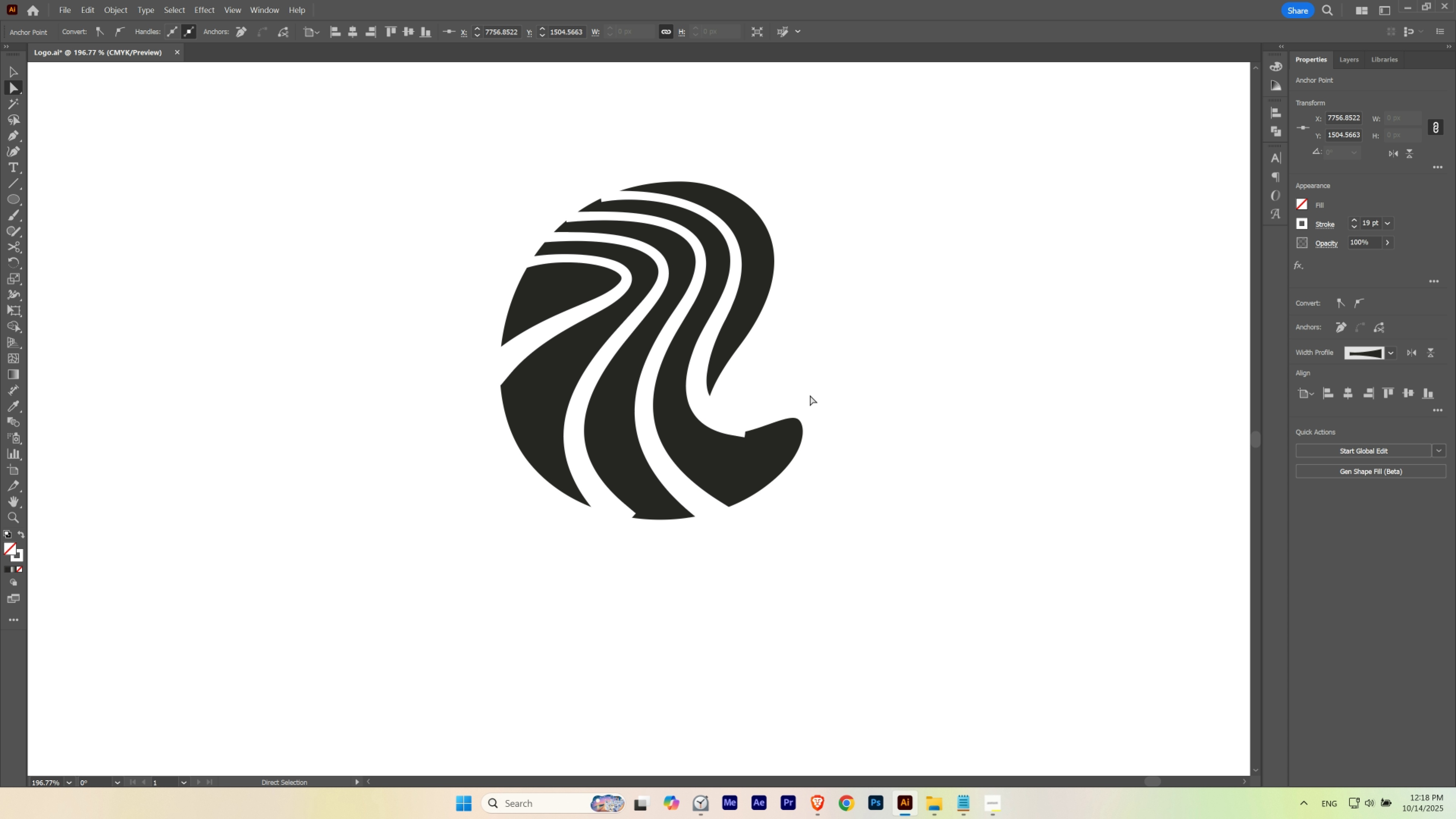 
key(Space)
 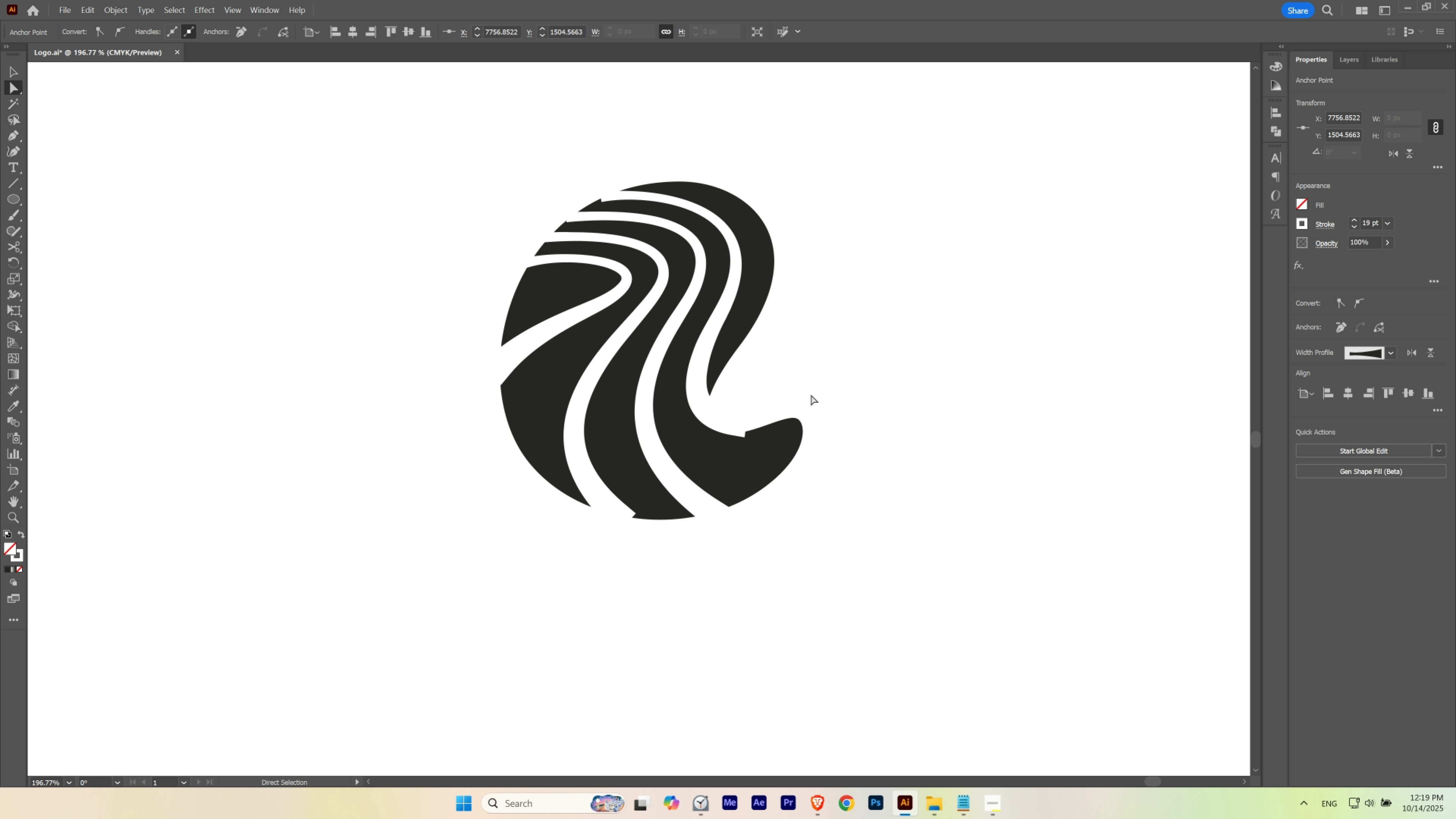 
key(Control+ControlLeft)
 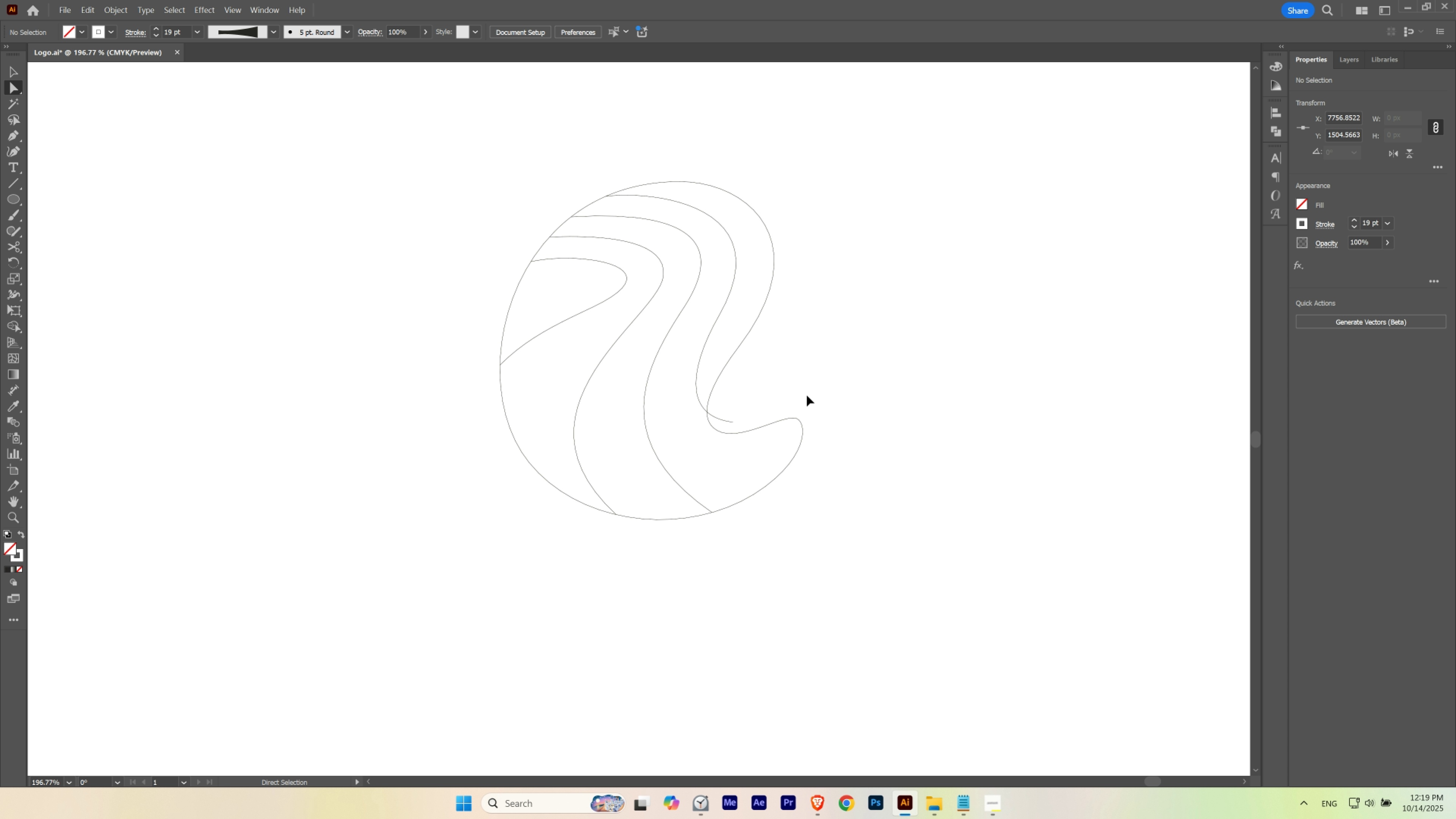 
key(Control+Y)
 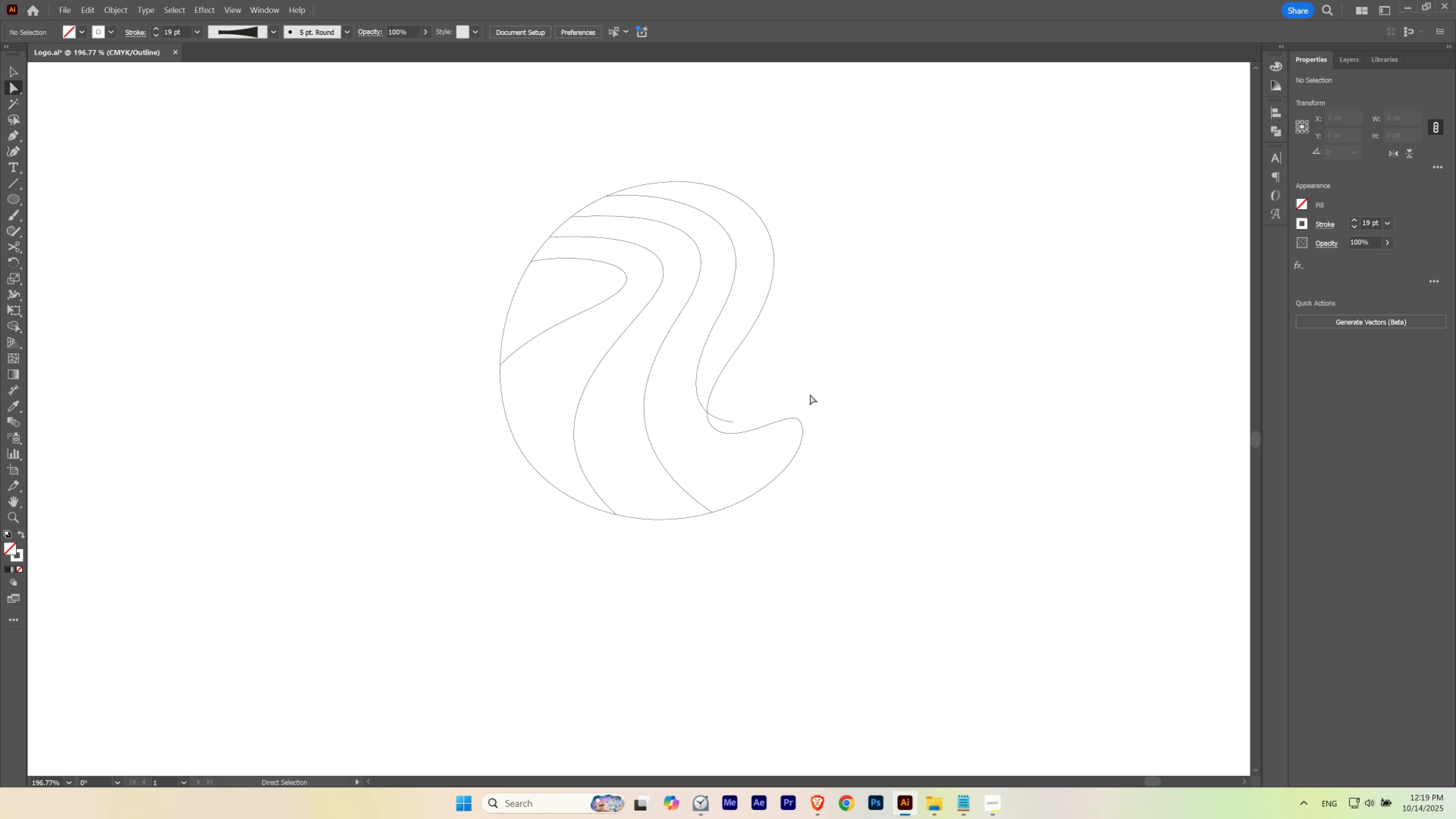 
key(Control+ControlLeft)
 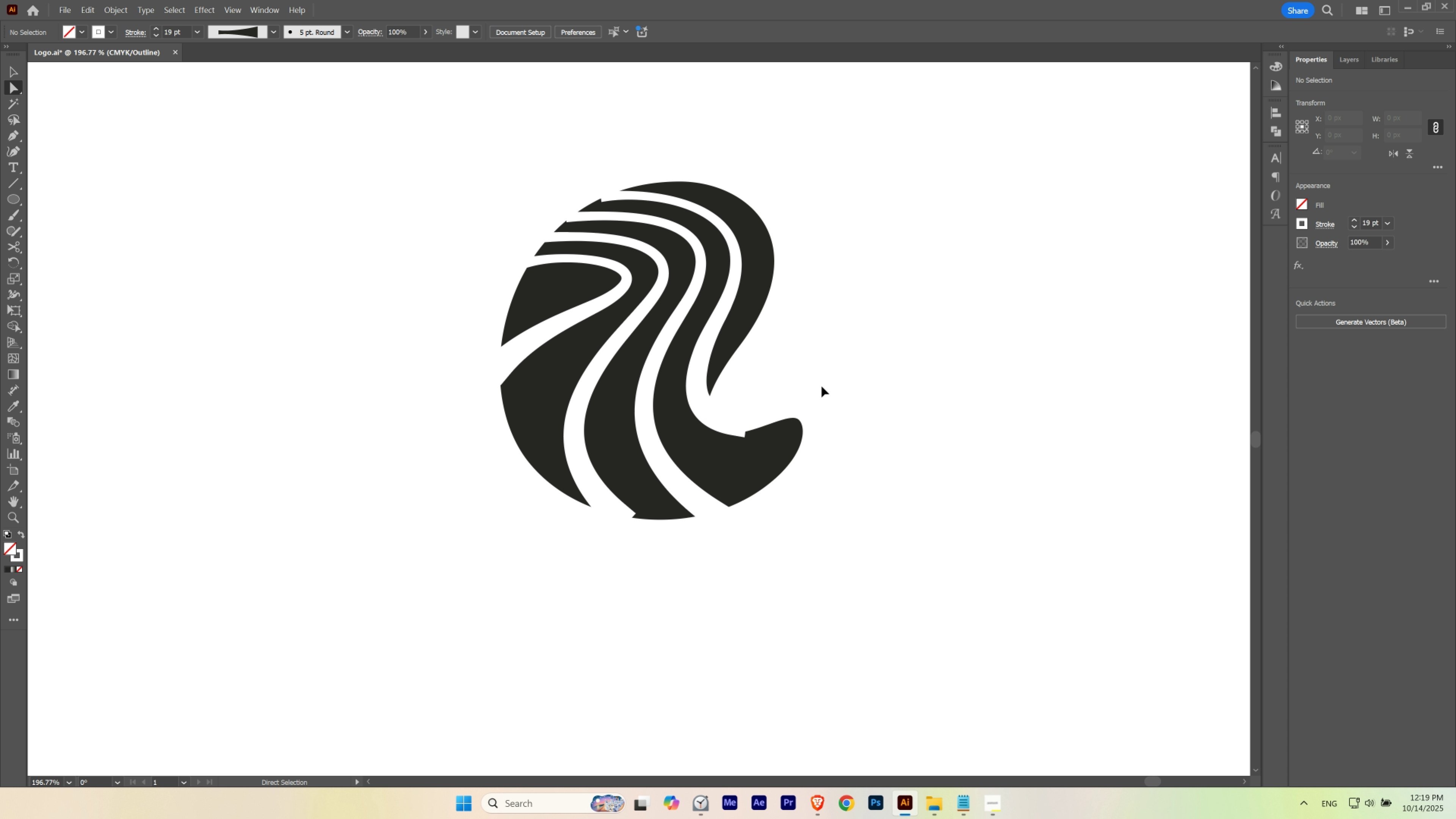 
key(Control+Y)
 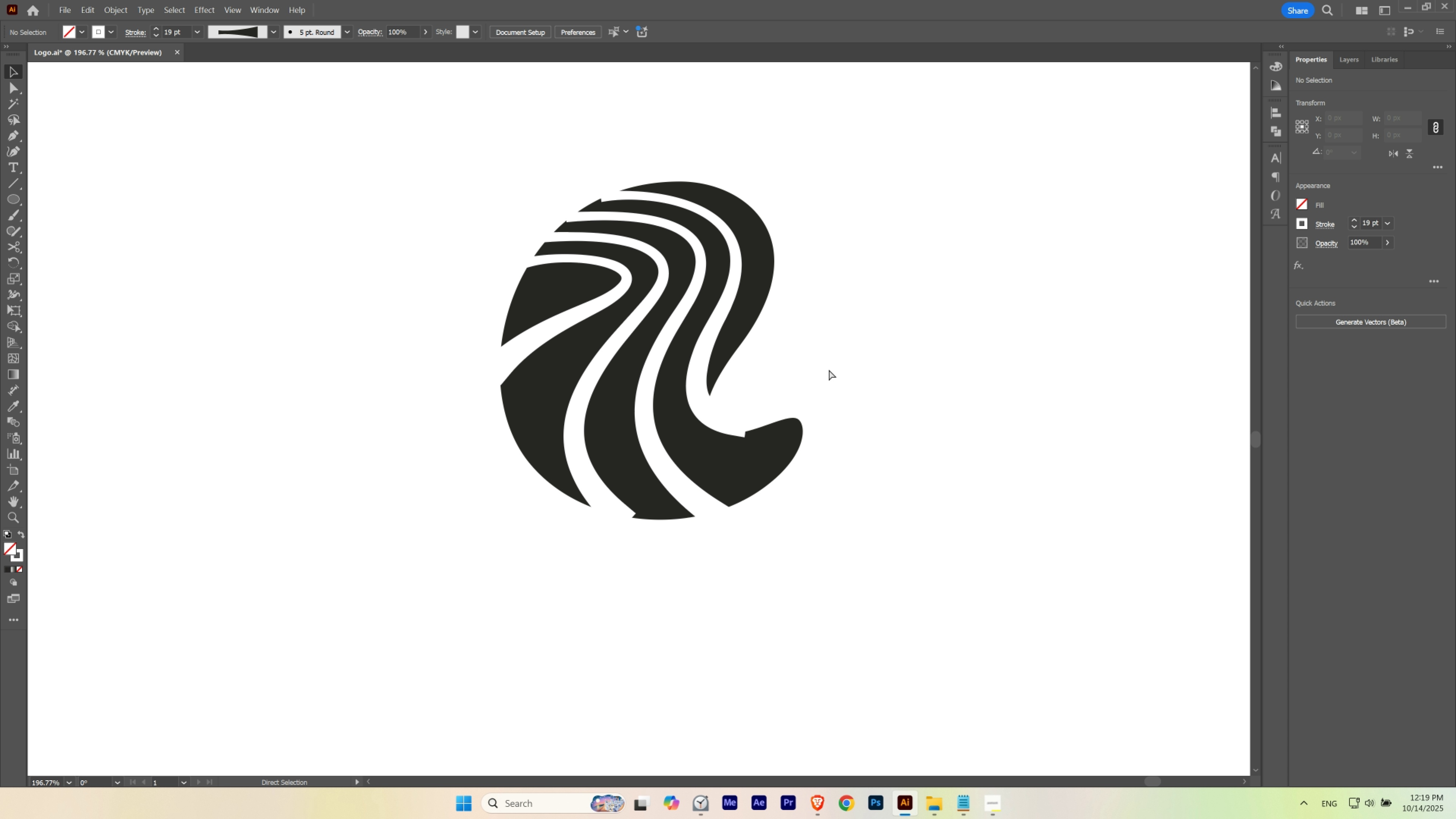 
key(V)
 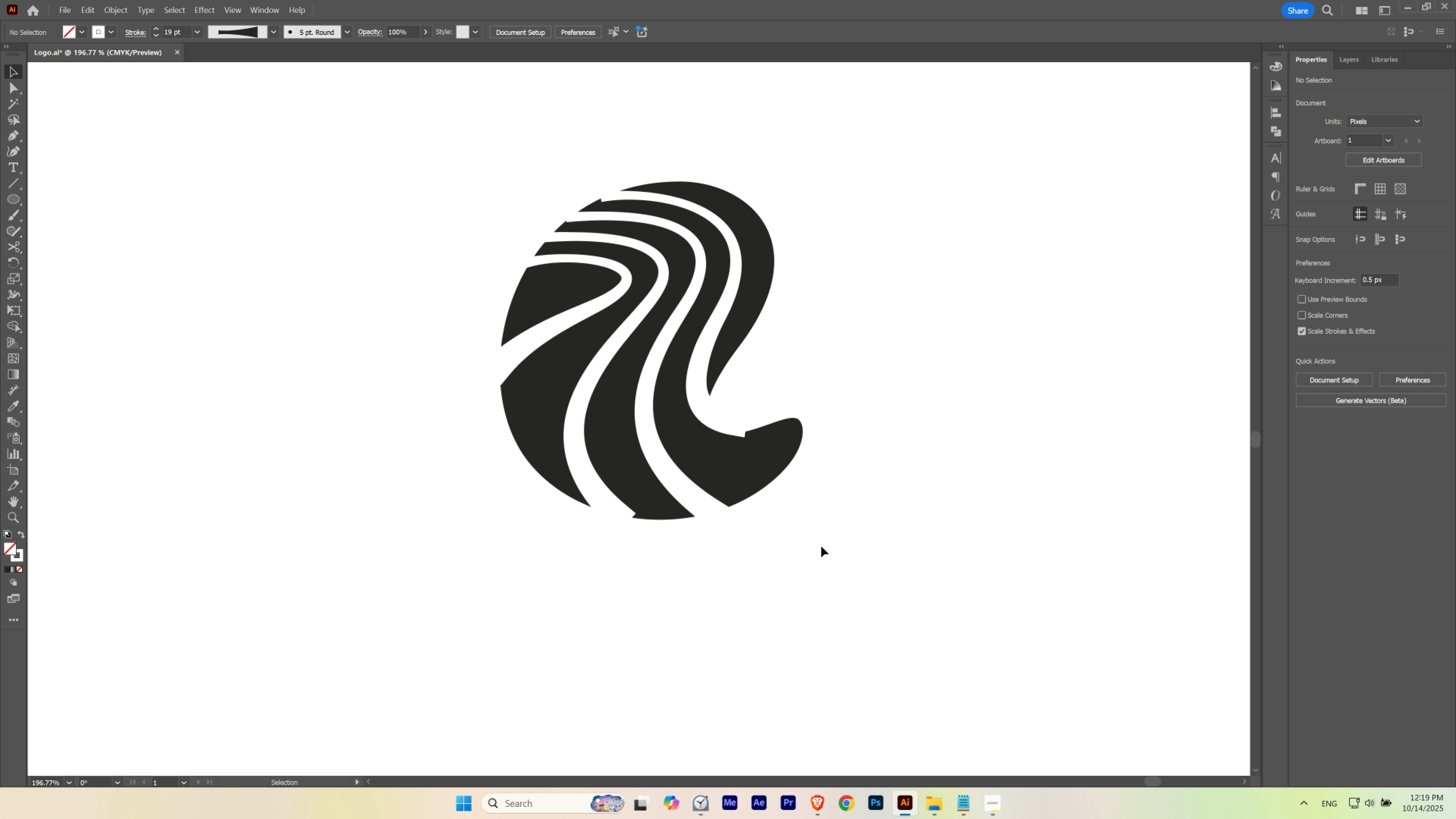 
left_click([821, 546])
 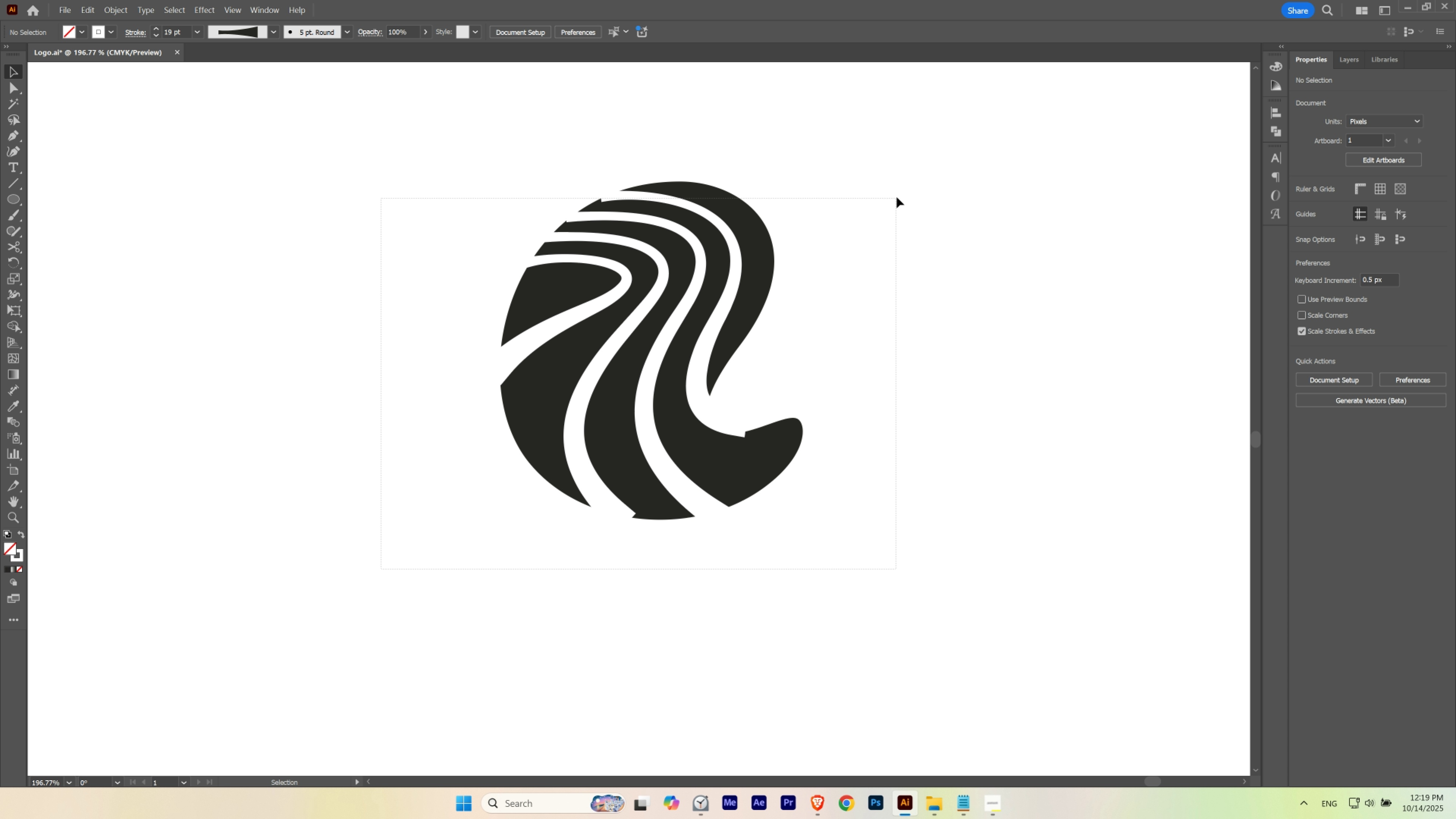 
hold_key(key=Space, duration=0.59)
 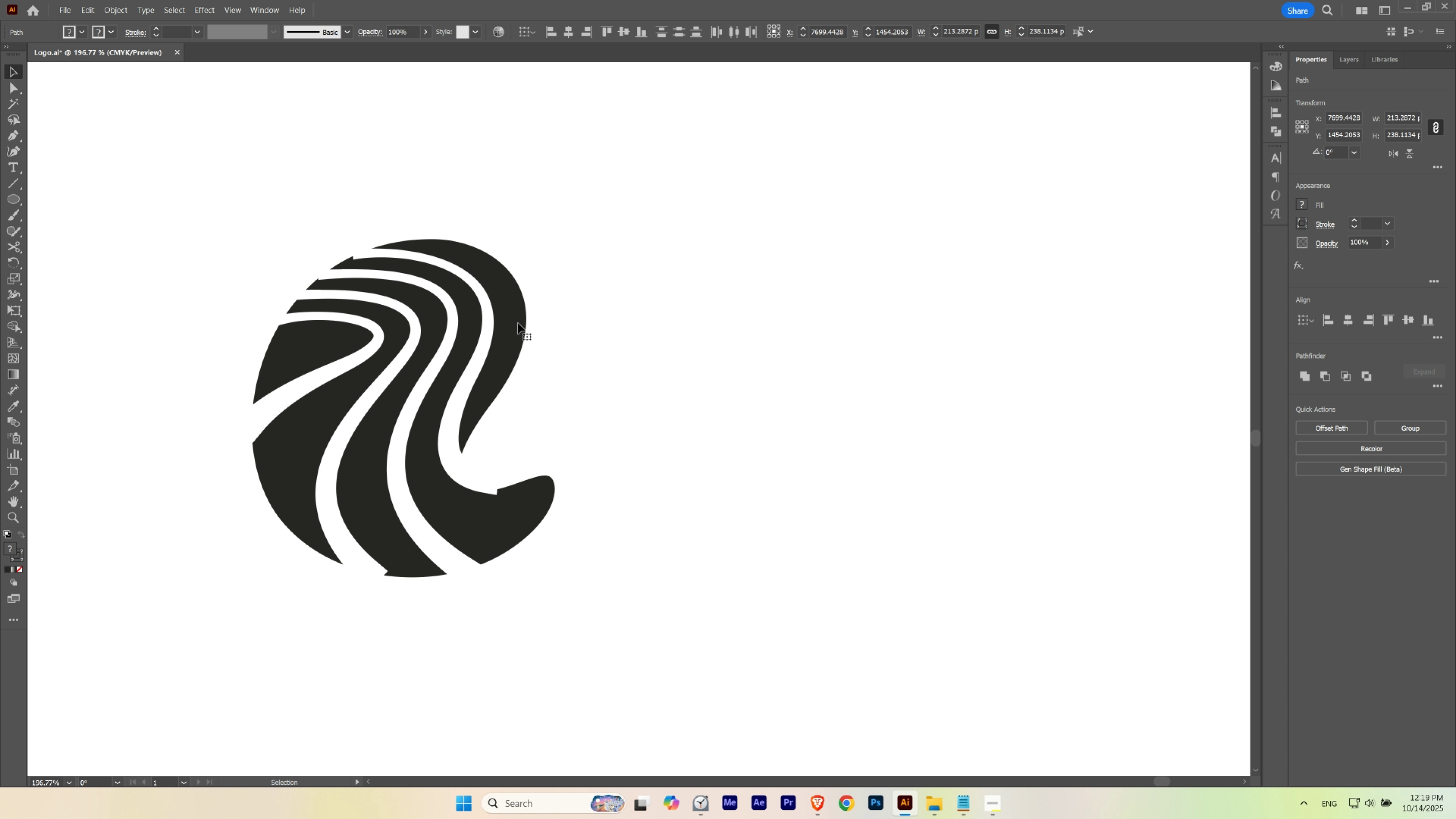 
hold_key(key=AltLeft, duration=0.86)
 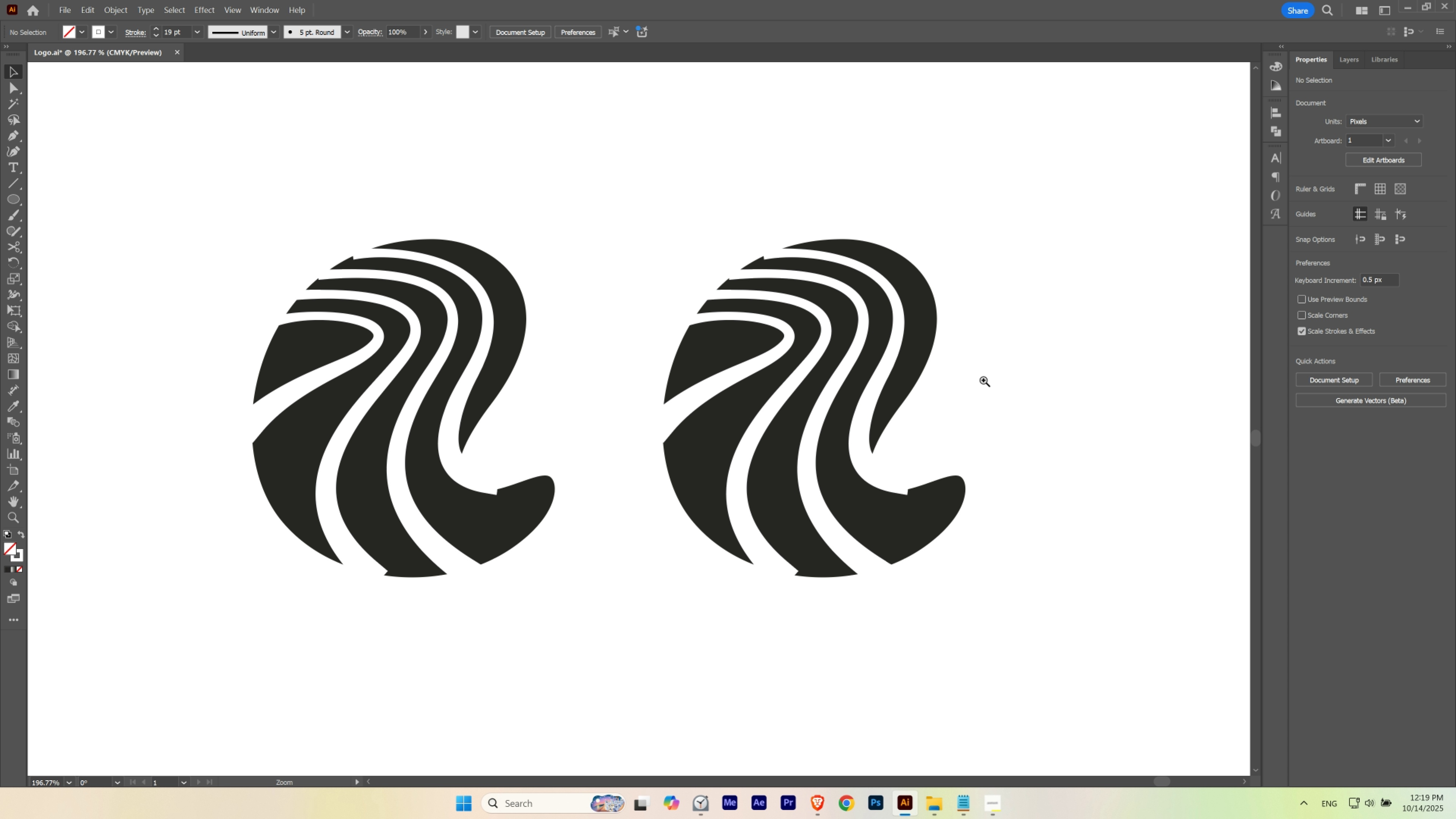 
hold_key(key=ShiftLeft, duration=0.69)
 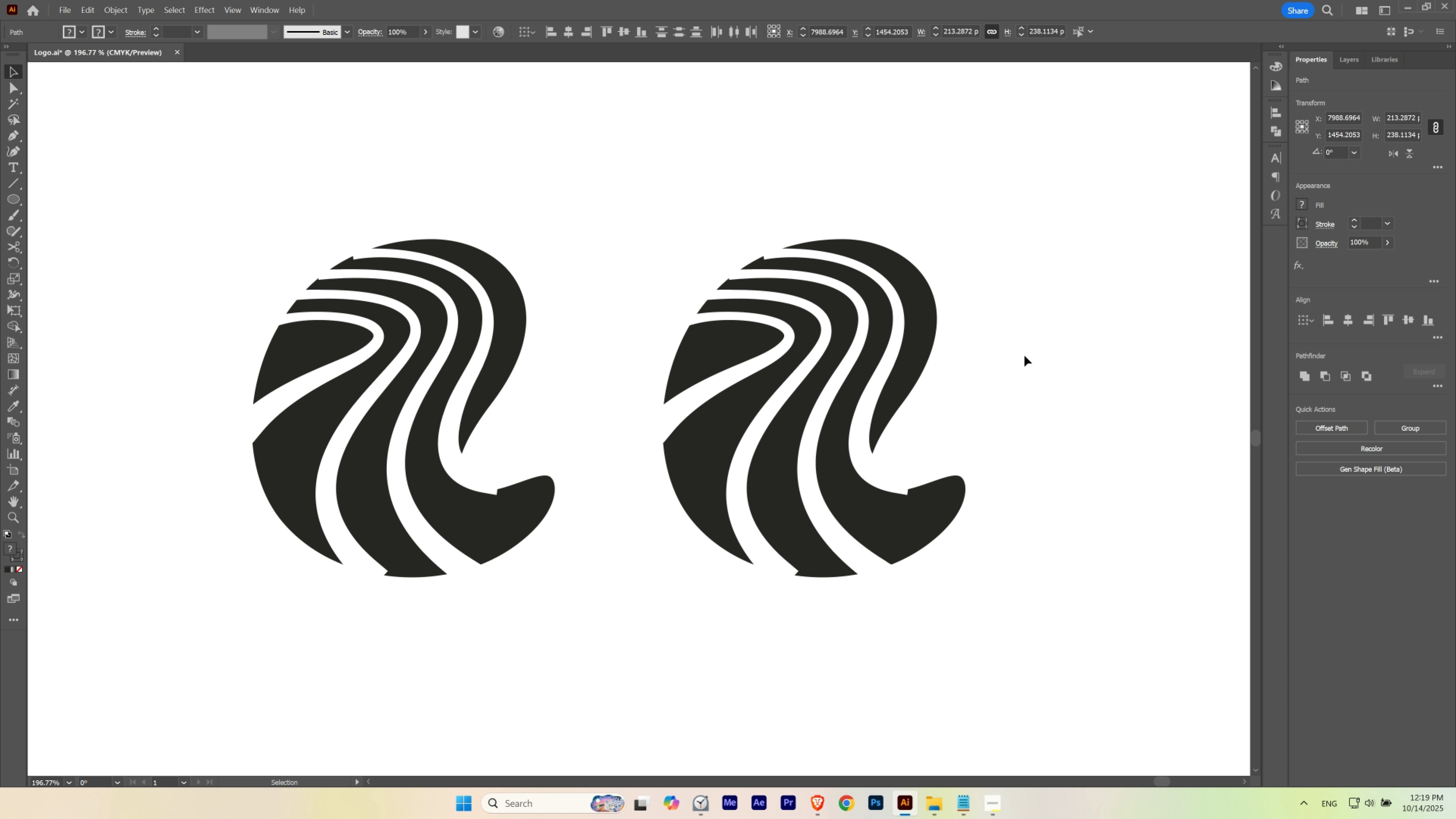 
left_click([1027, 351])
 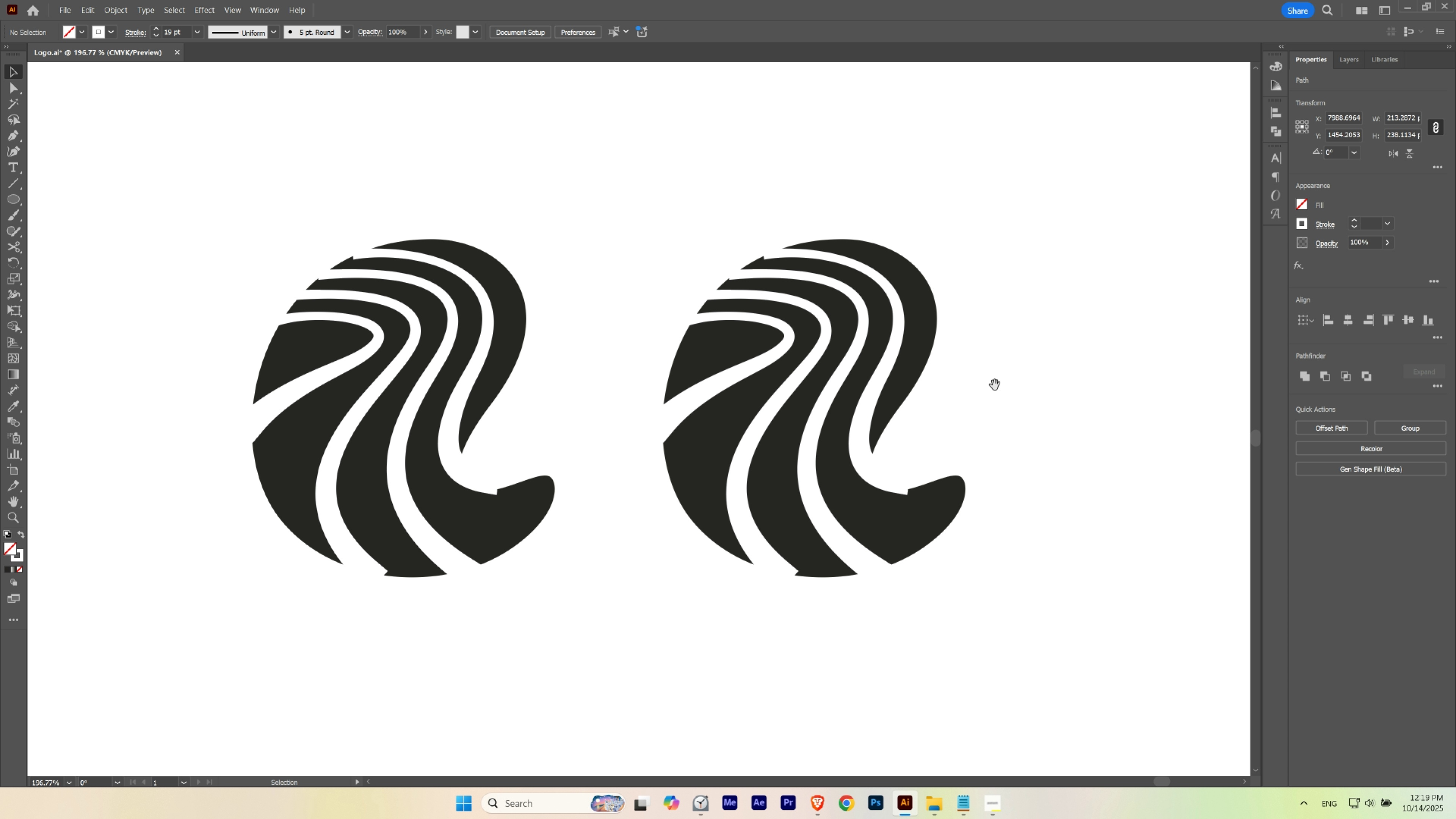 
hold_key(key=Space, duration=1.2)
 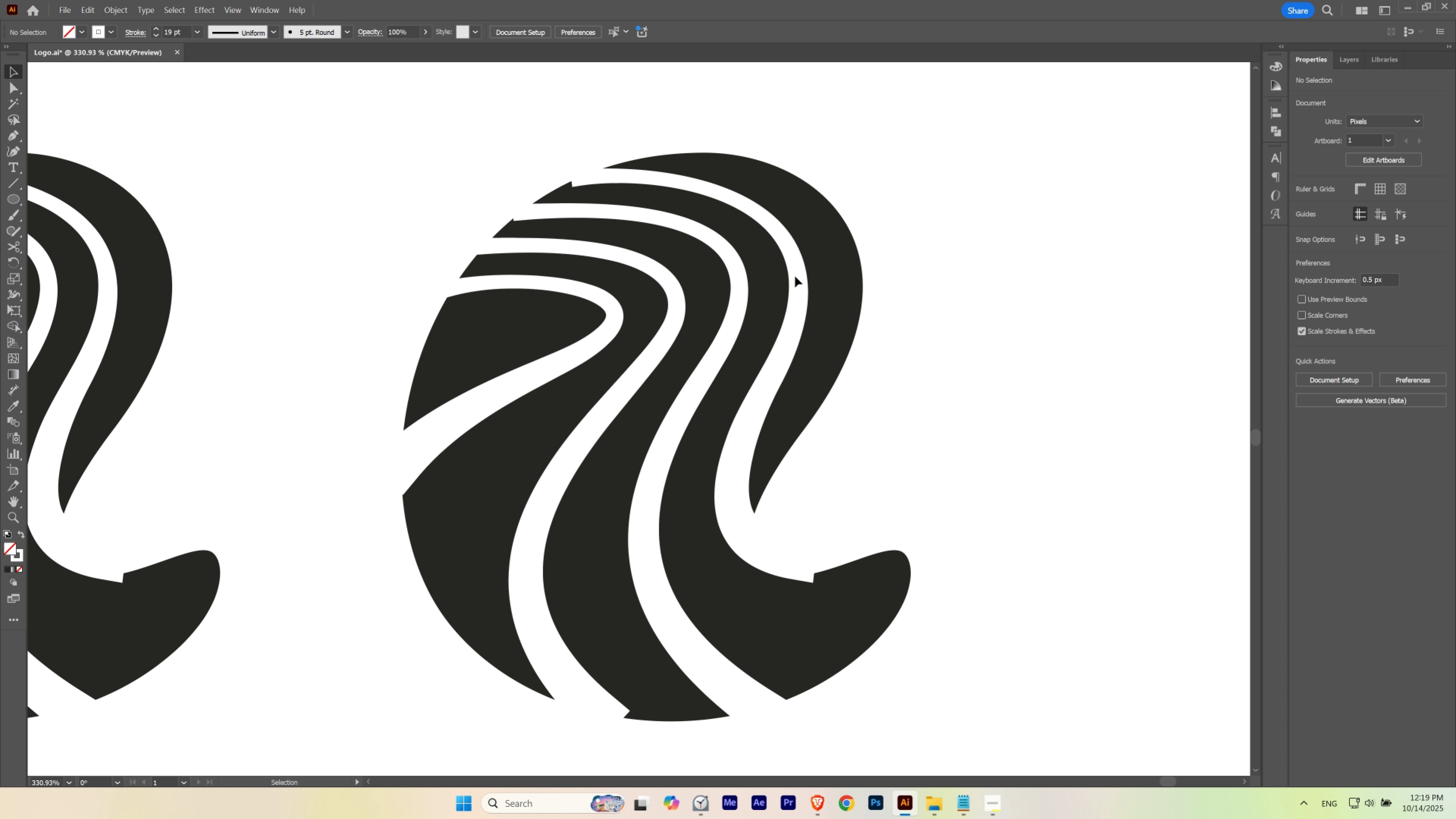 
hold_key(key=ControlLeft, duration=0.6)
 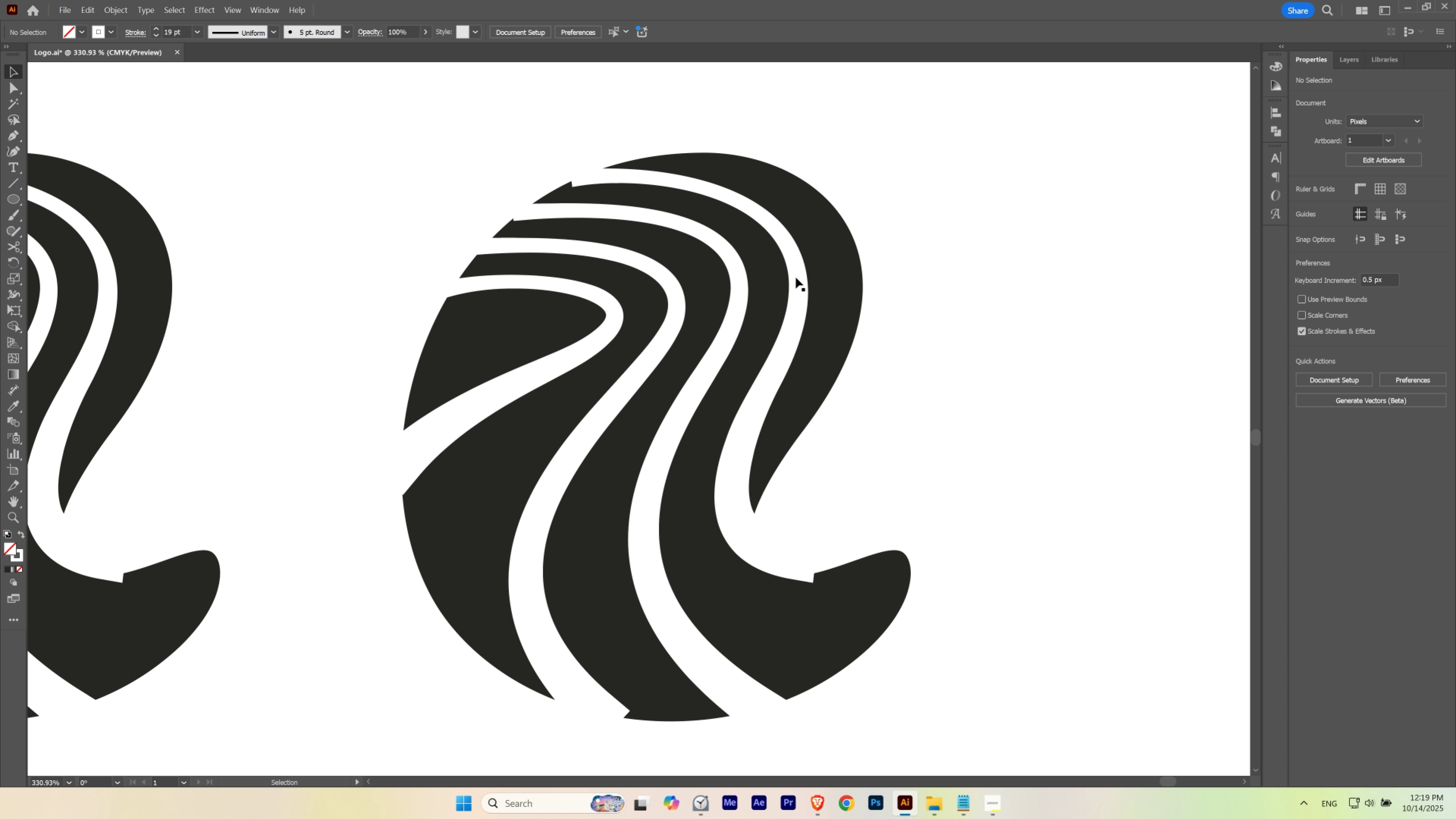 
left_click([795, 276])
 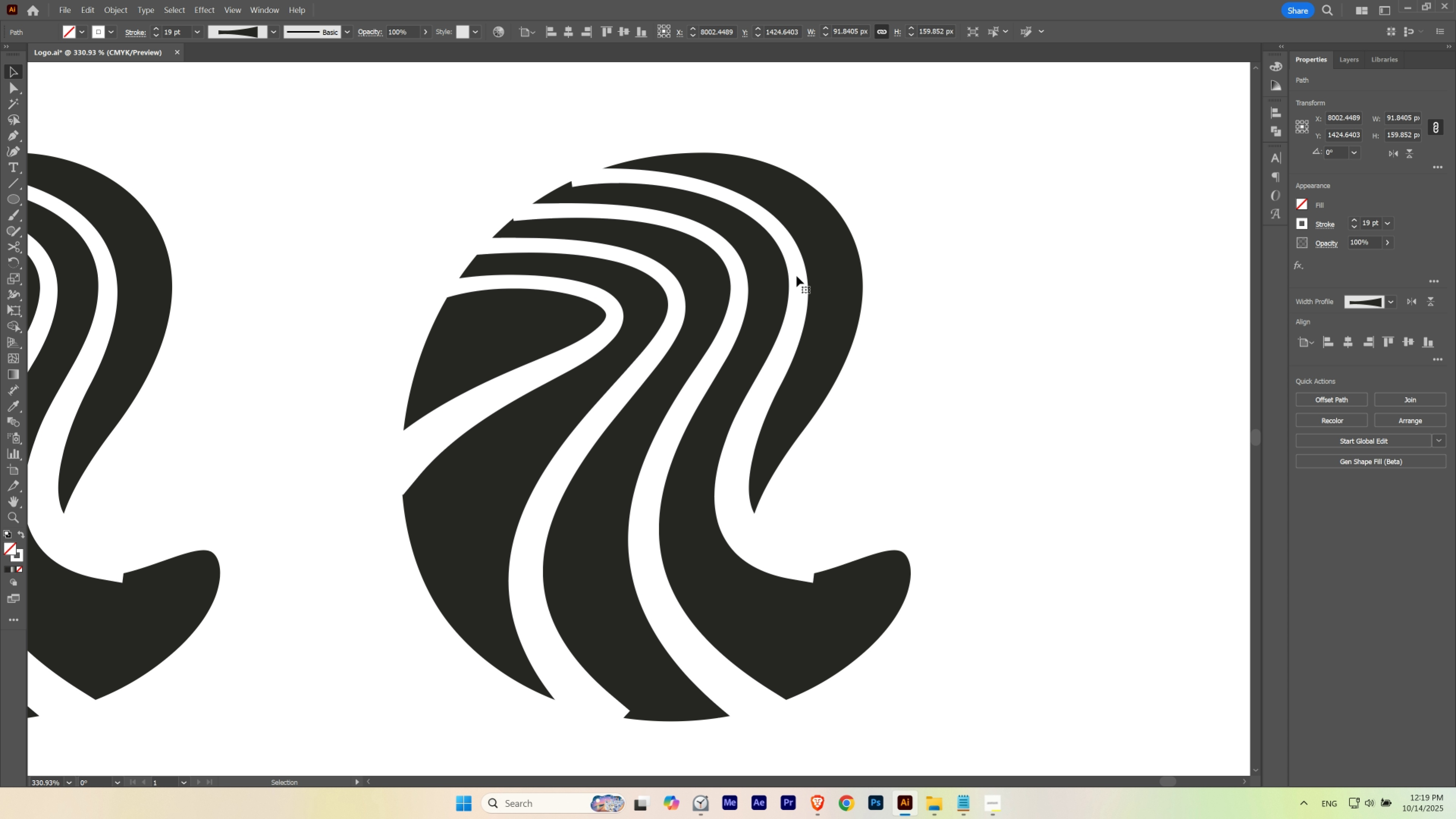 
left_click([796, 276])
 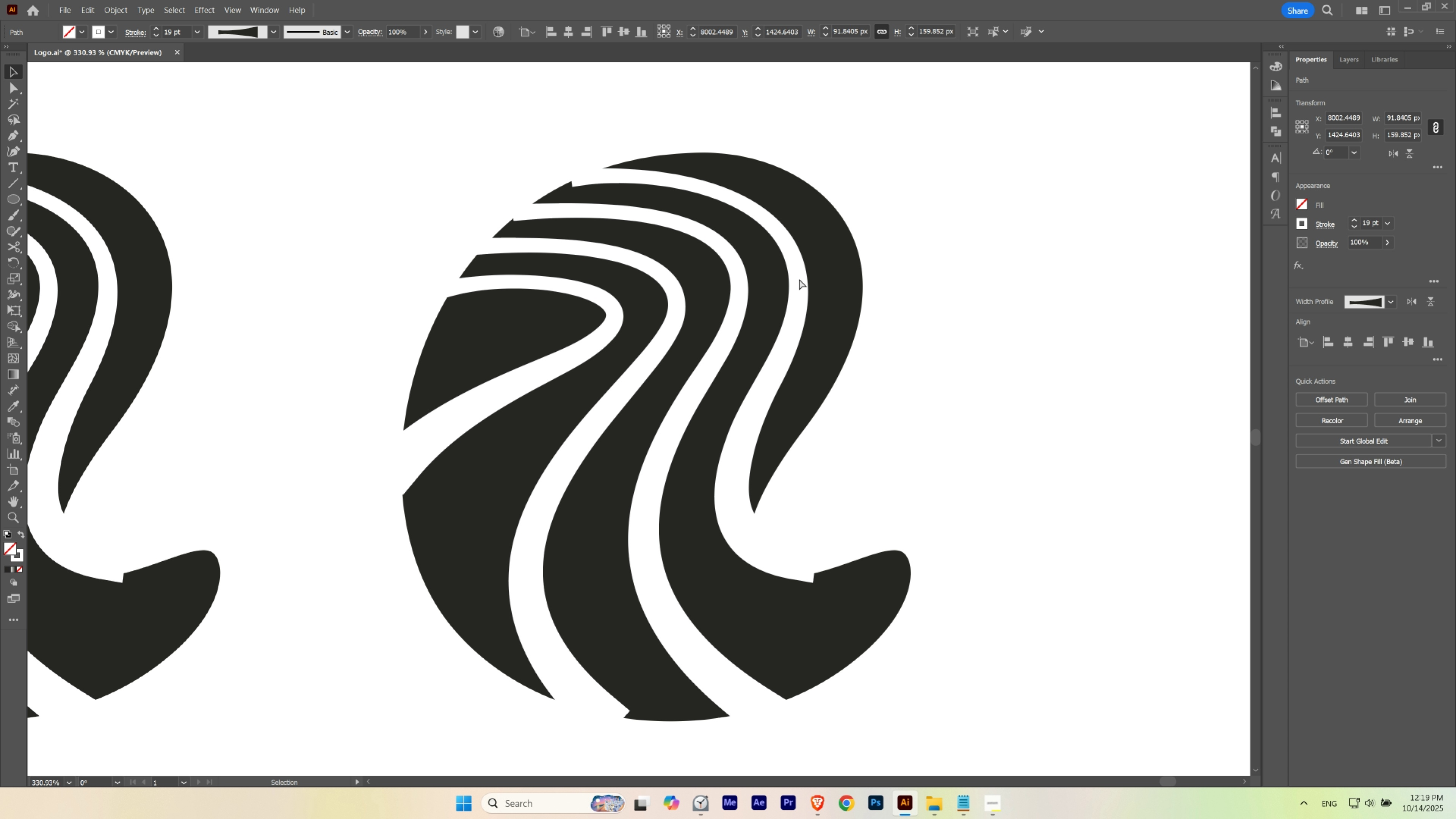 
key(Control+ControlLeft)
 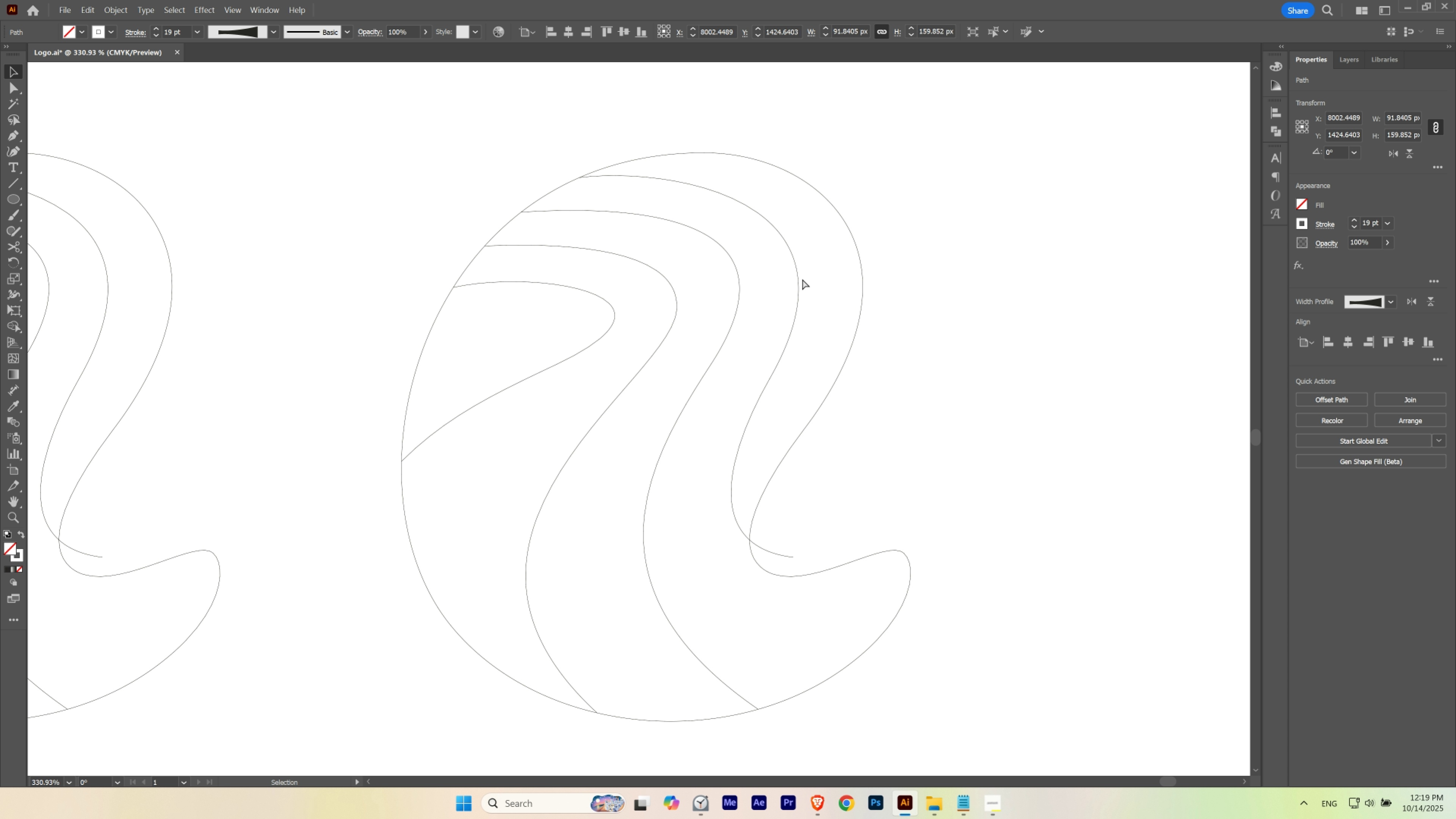 
key(Control+Y)
 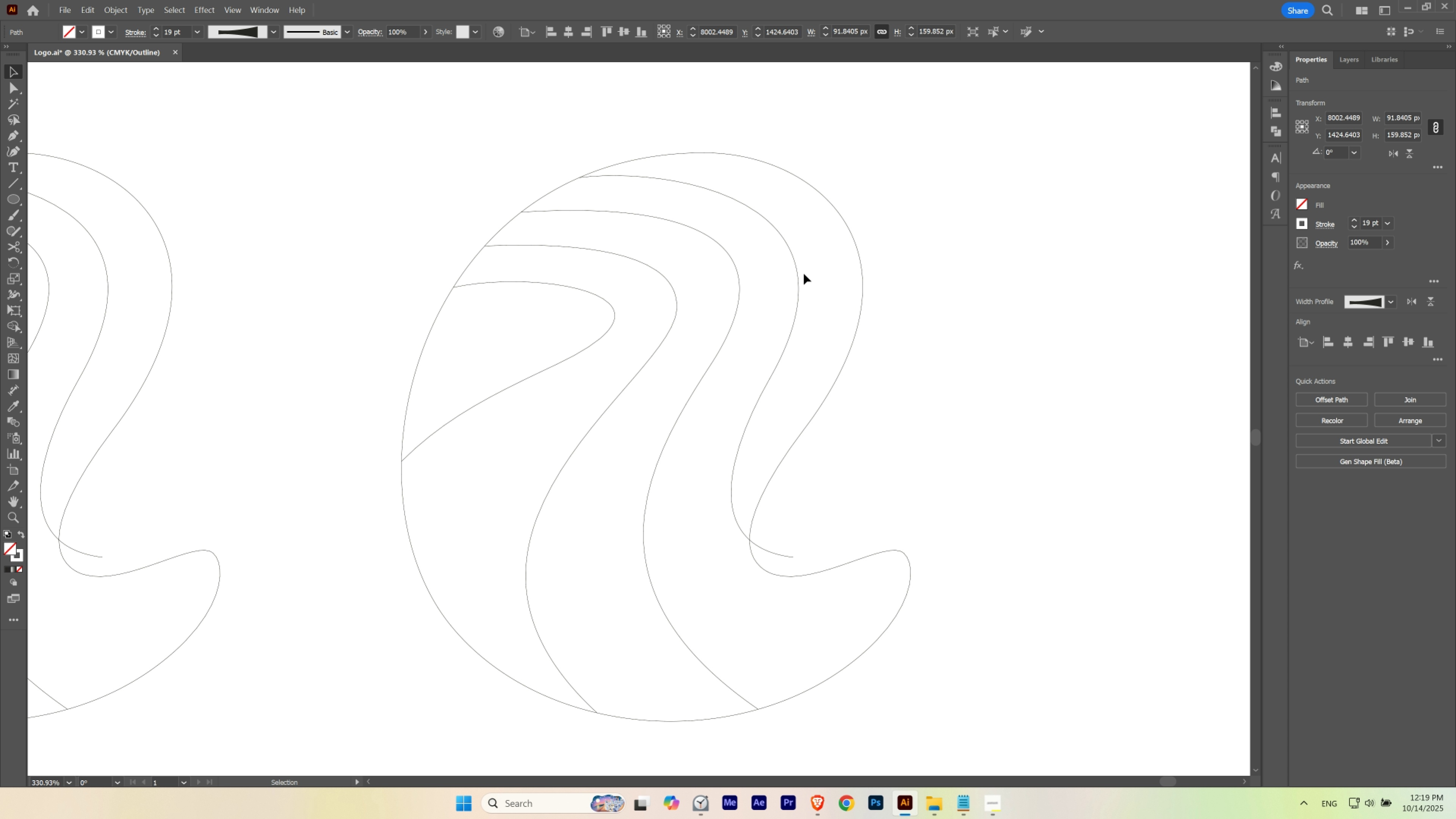 
key(Control+ControlLeft)
 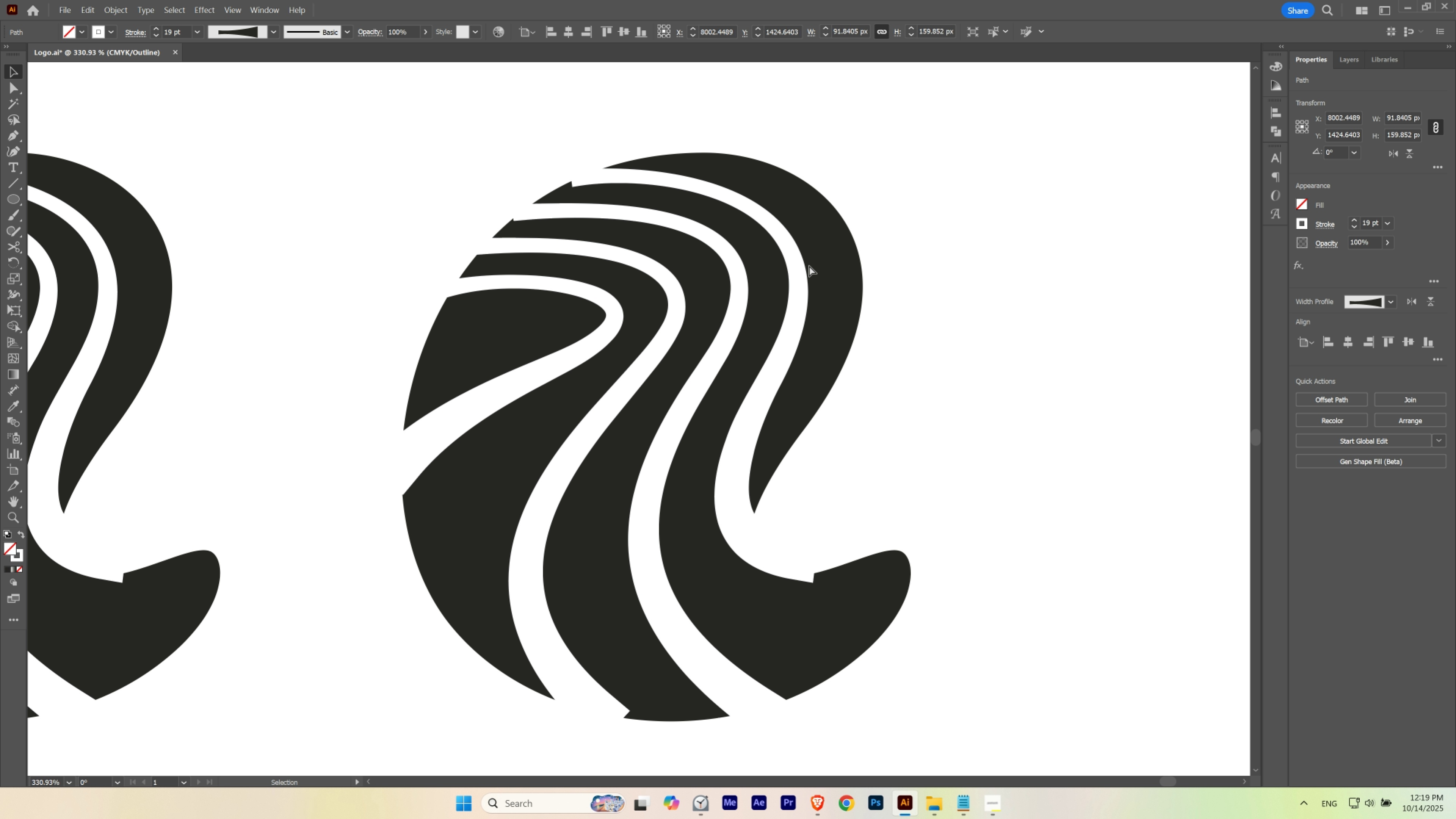 
key(Control+Y)
 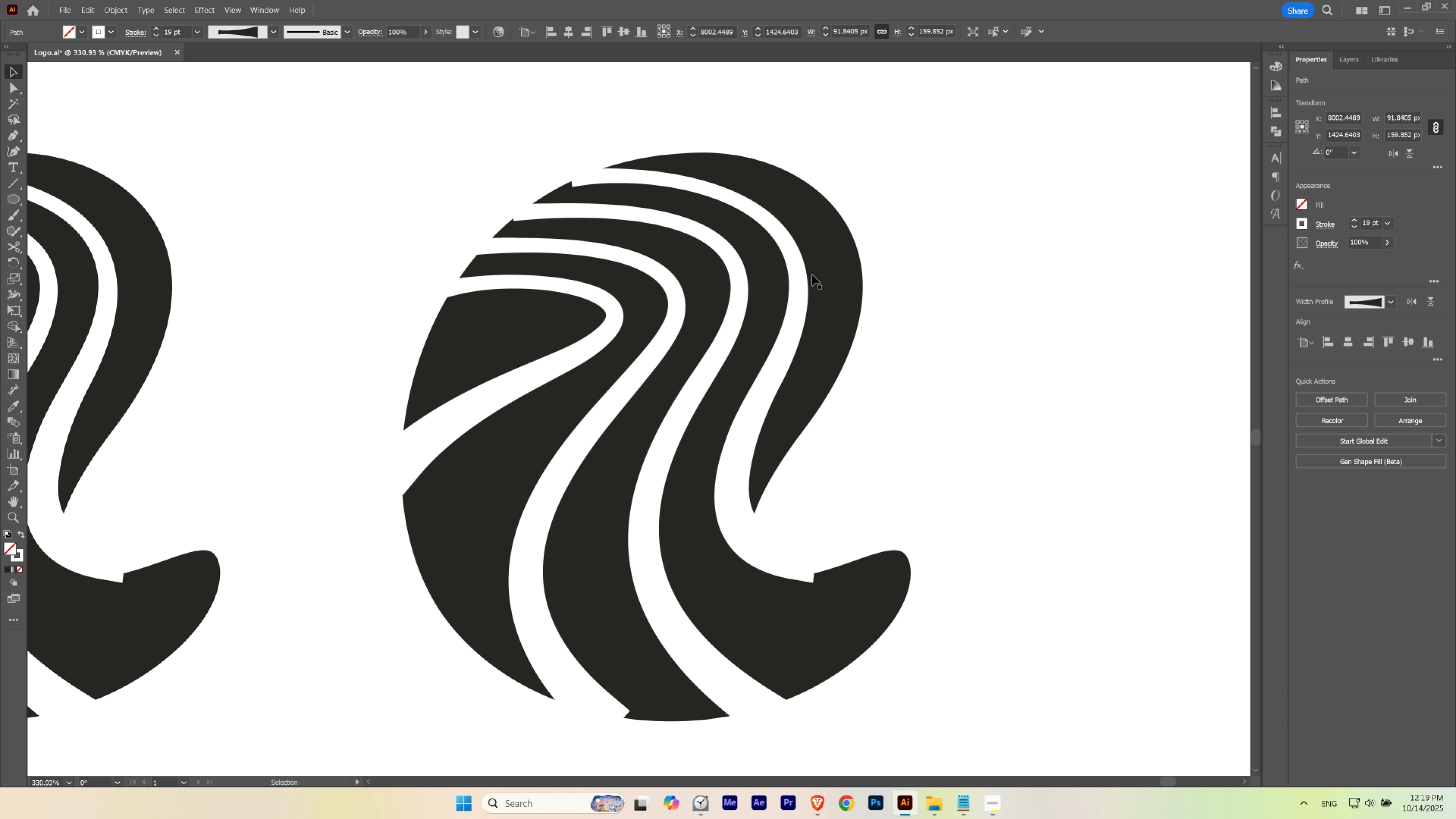 
key(Control+ControlLeft)
 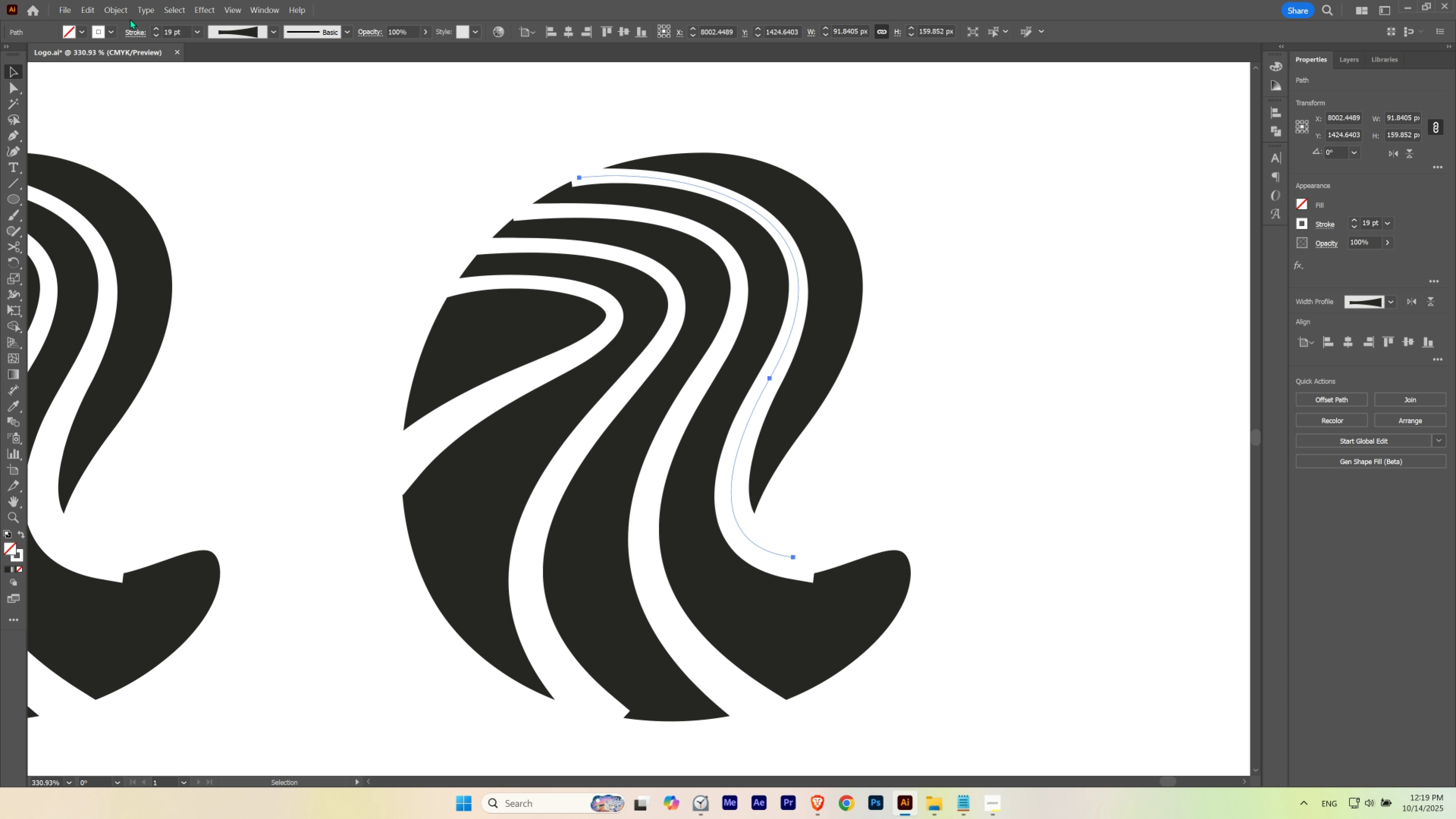 
key(Control+H)
 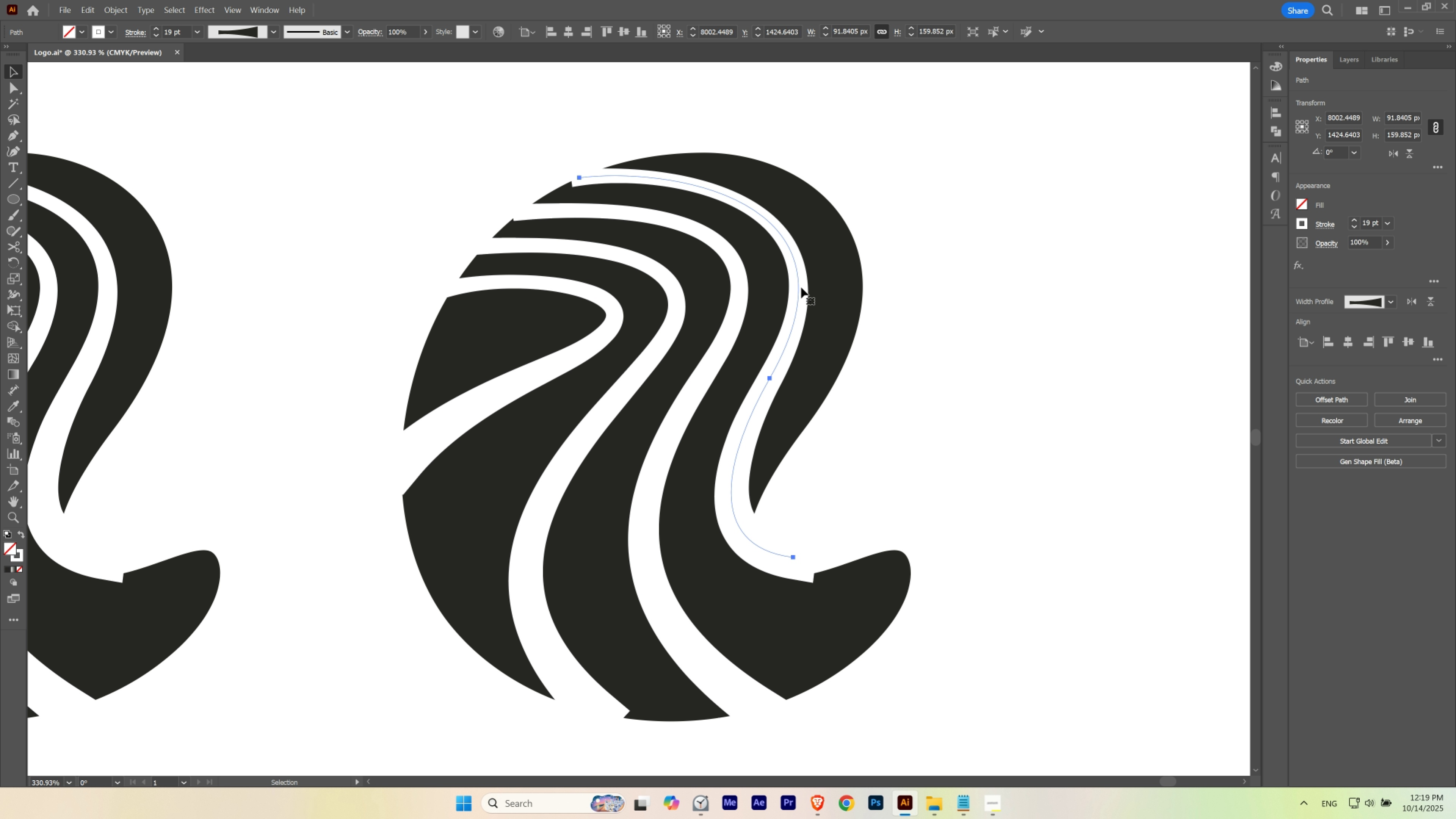 
left_click([113, 13])
 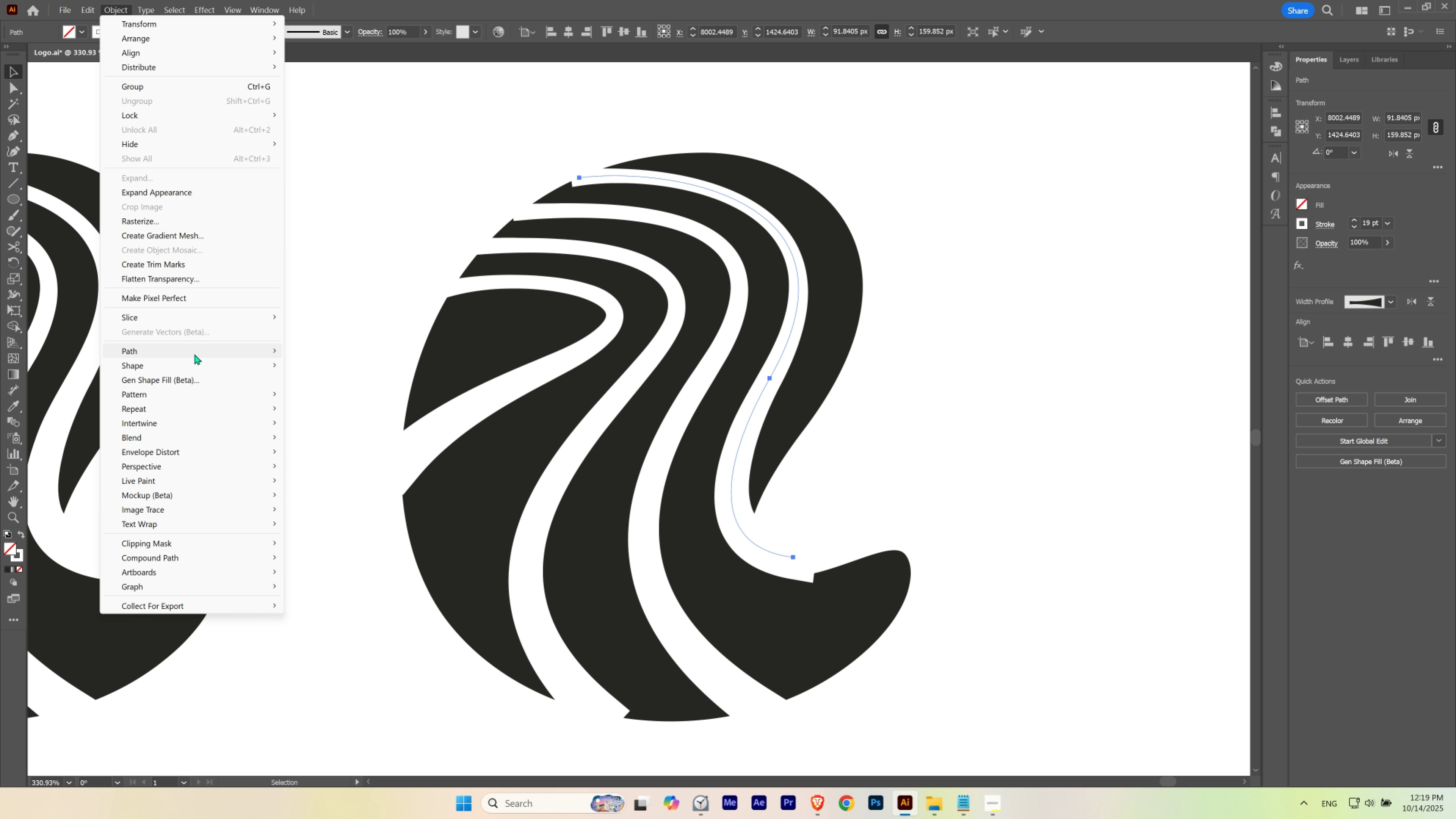 
left_click([194, 354])
 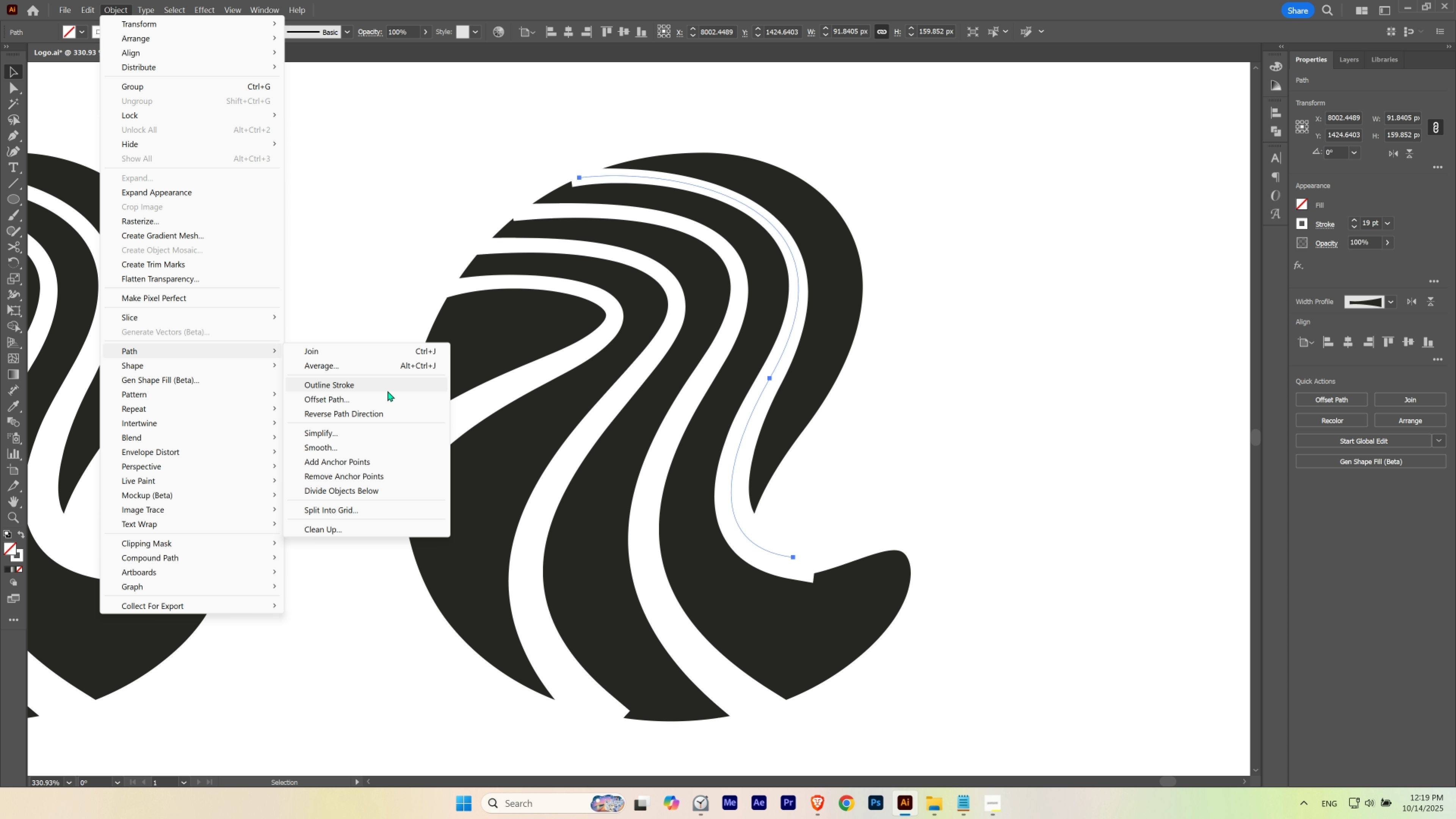 
left_click([387, 387])
 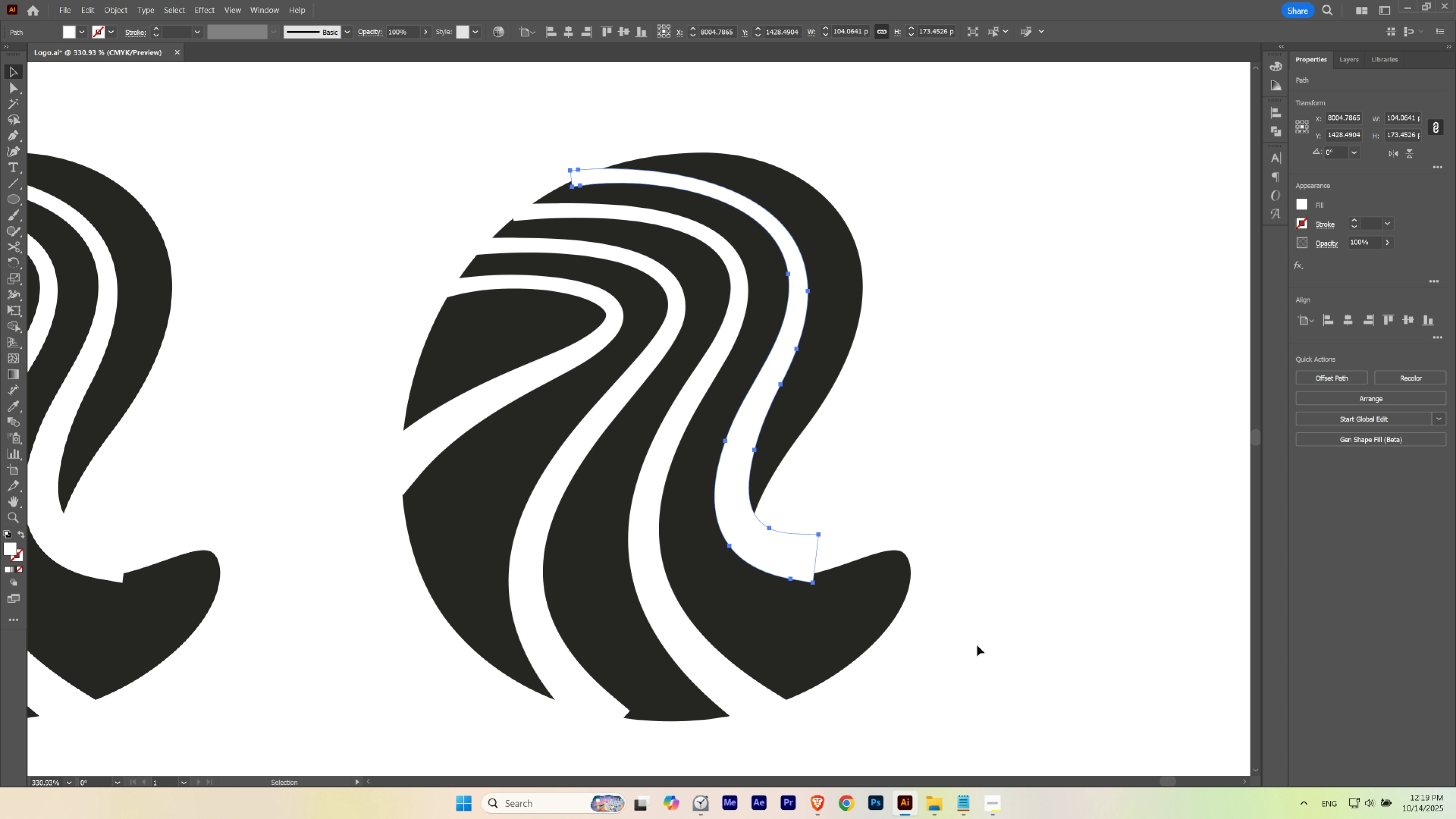 
hold_key(key=ControlLeft, duration=0.71)
 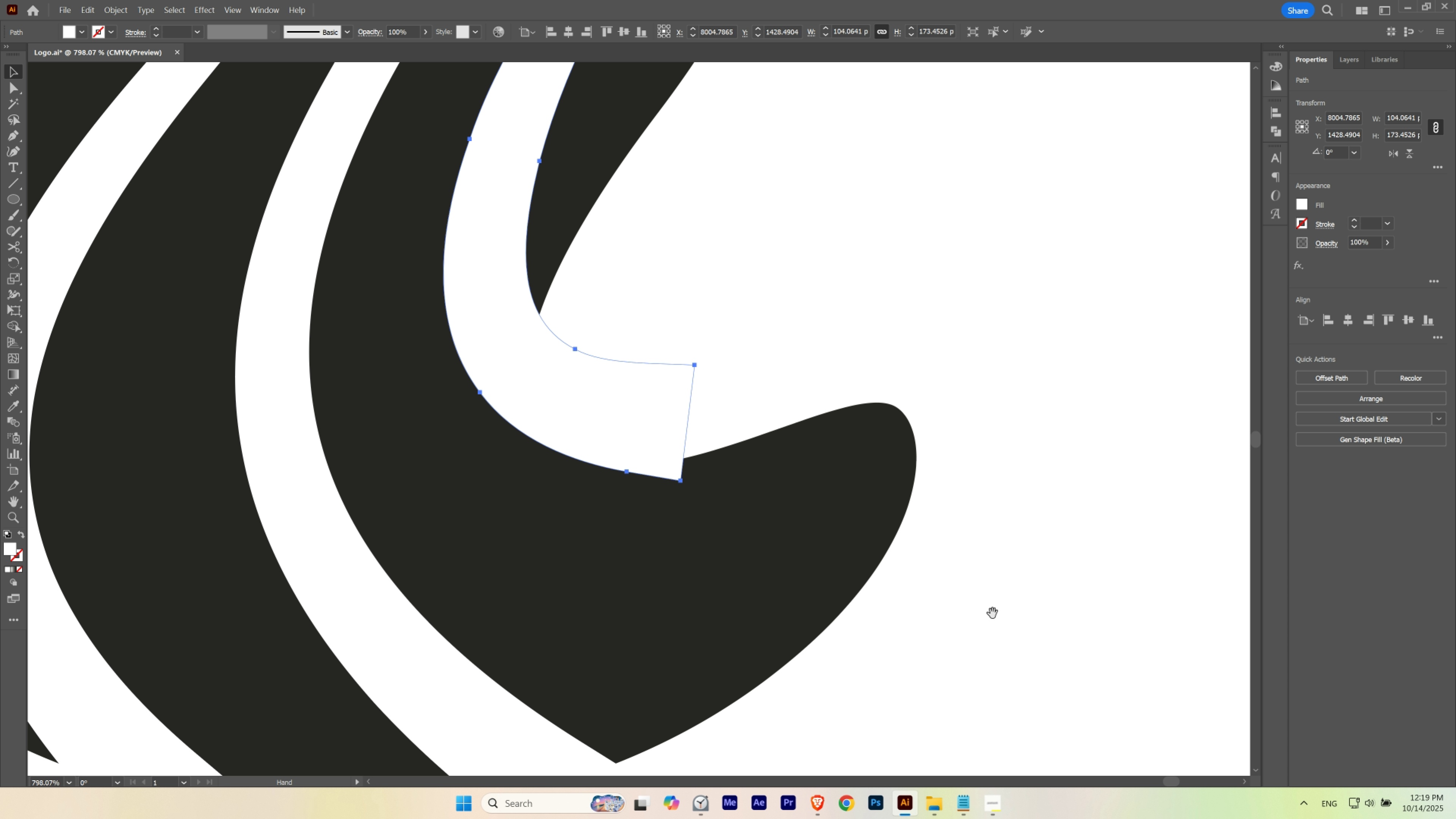 
hold_key(key=Space, duration=1.39)
 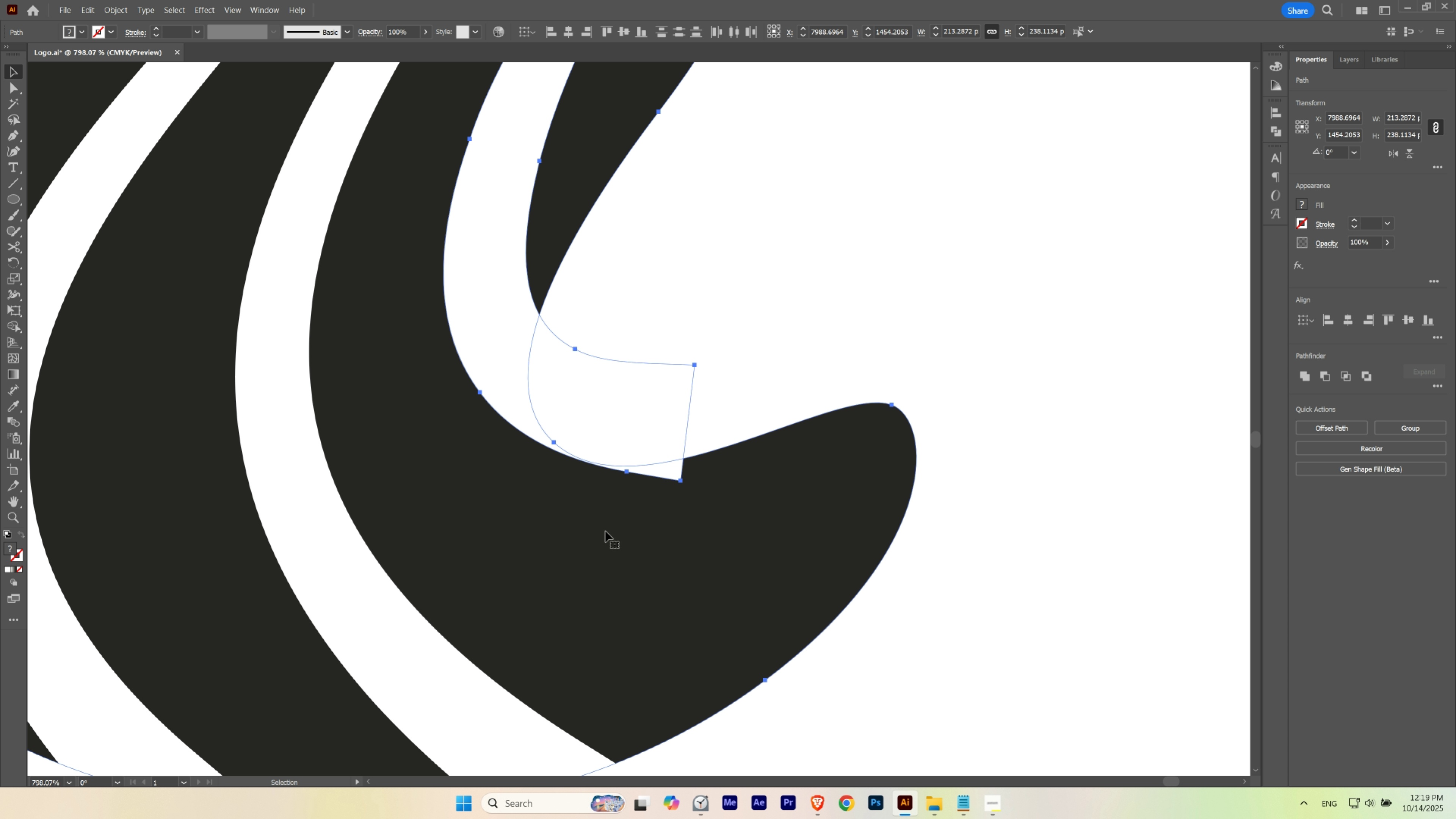 
hold_key(key=ControlLeft, duration=0.92)
 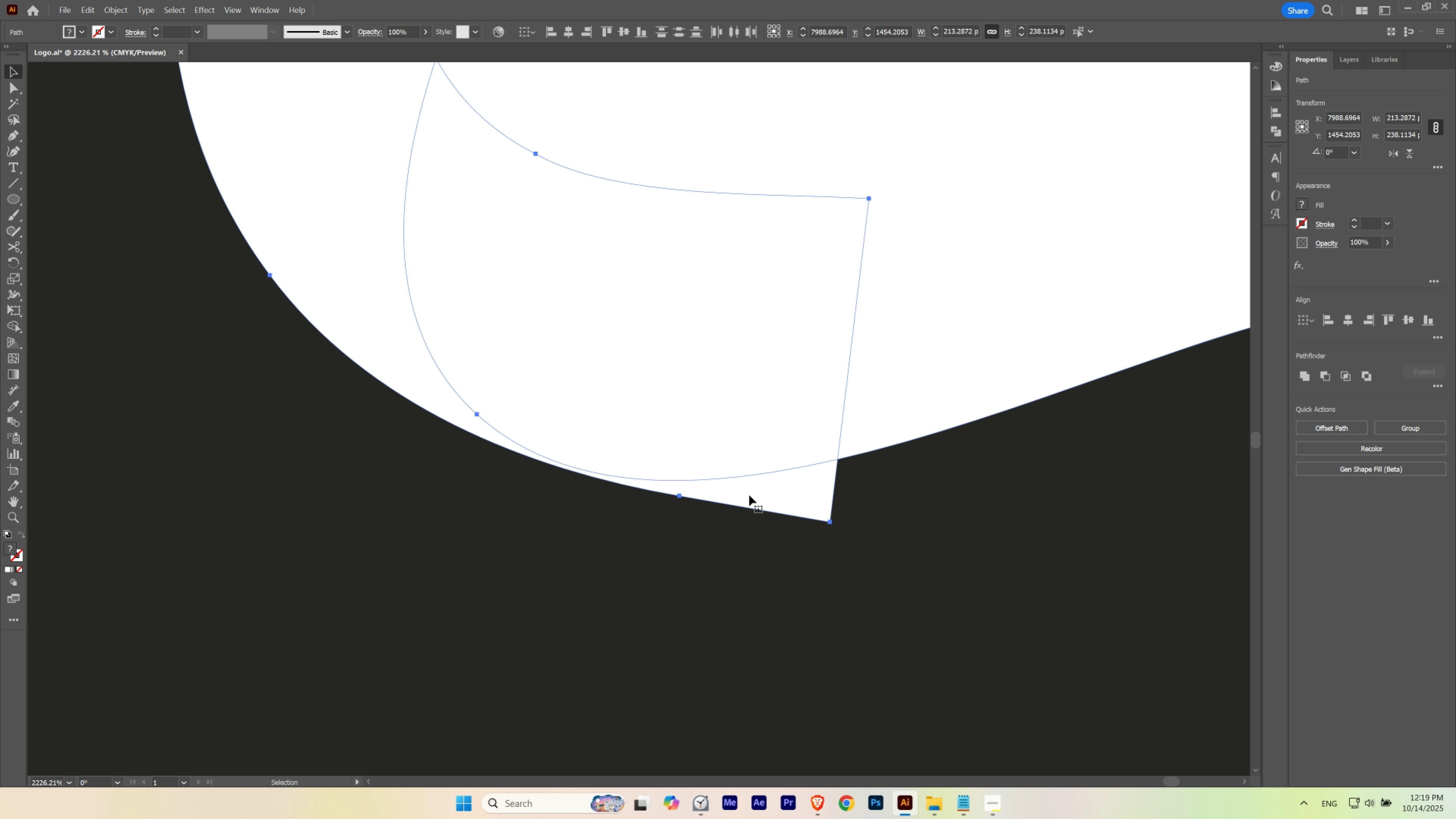 
hold_key(key=Space, duration=0.94)
 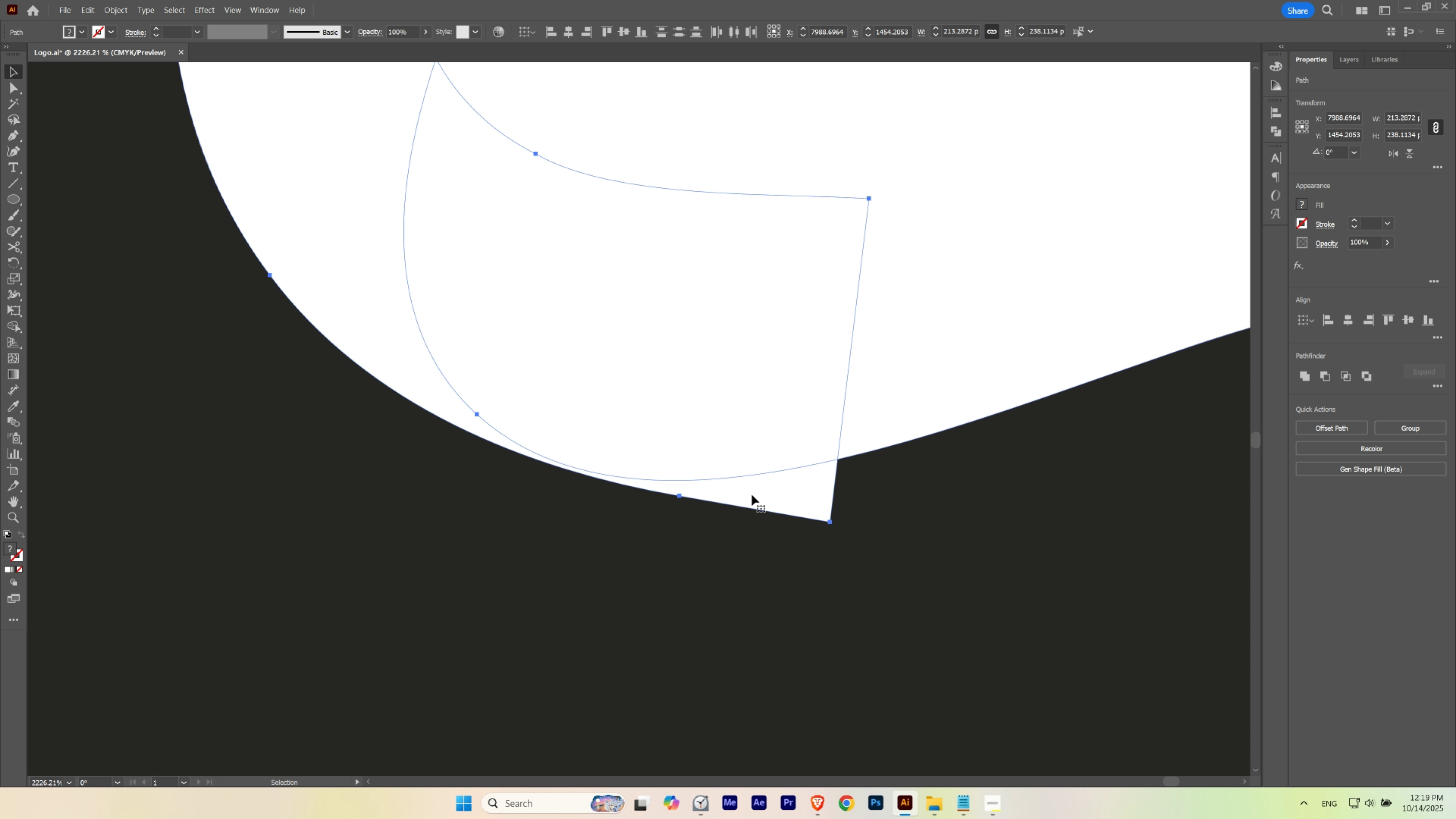 
hold_key(key=Space, duration=0.36)
 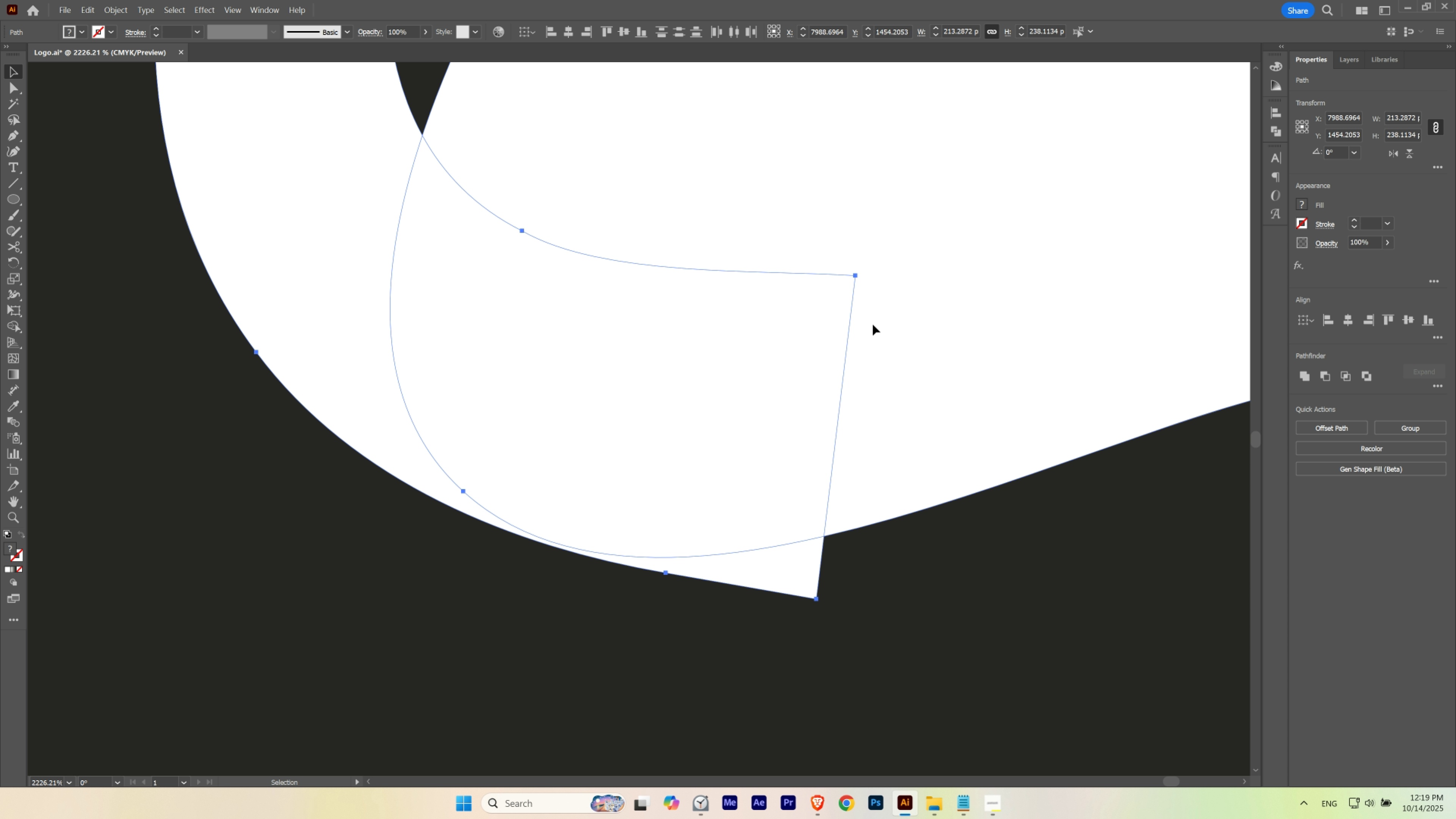 
key(A)
 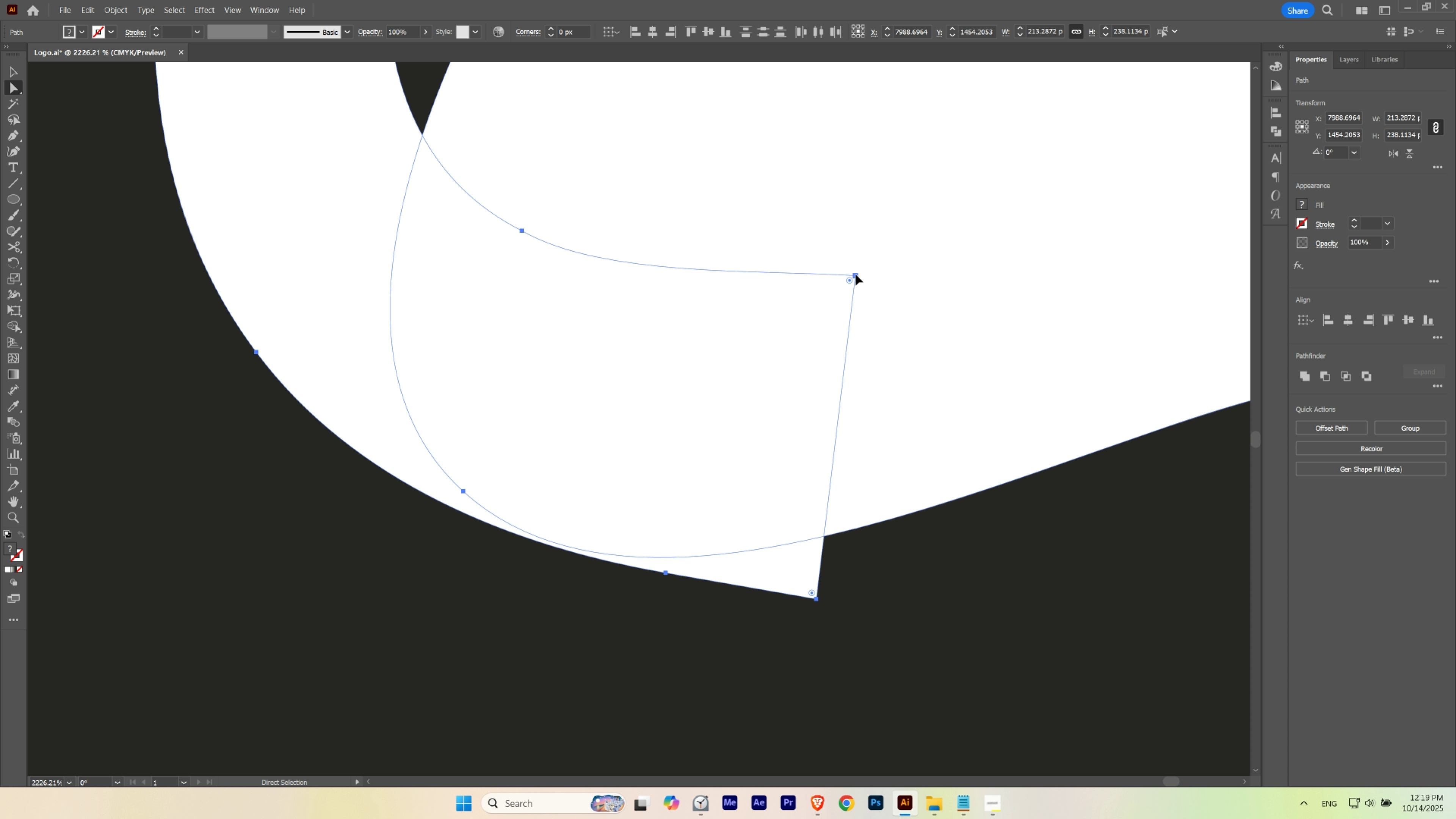 
left_click([856, 274])
 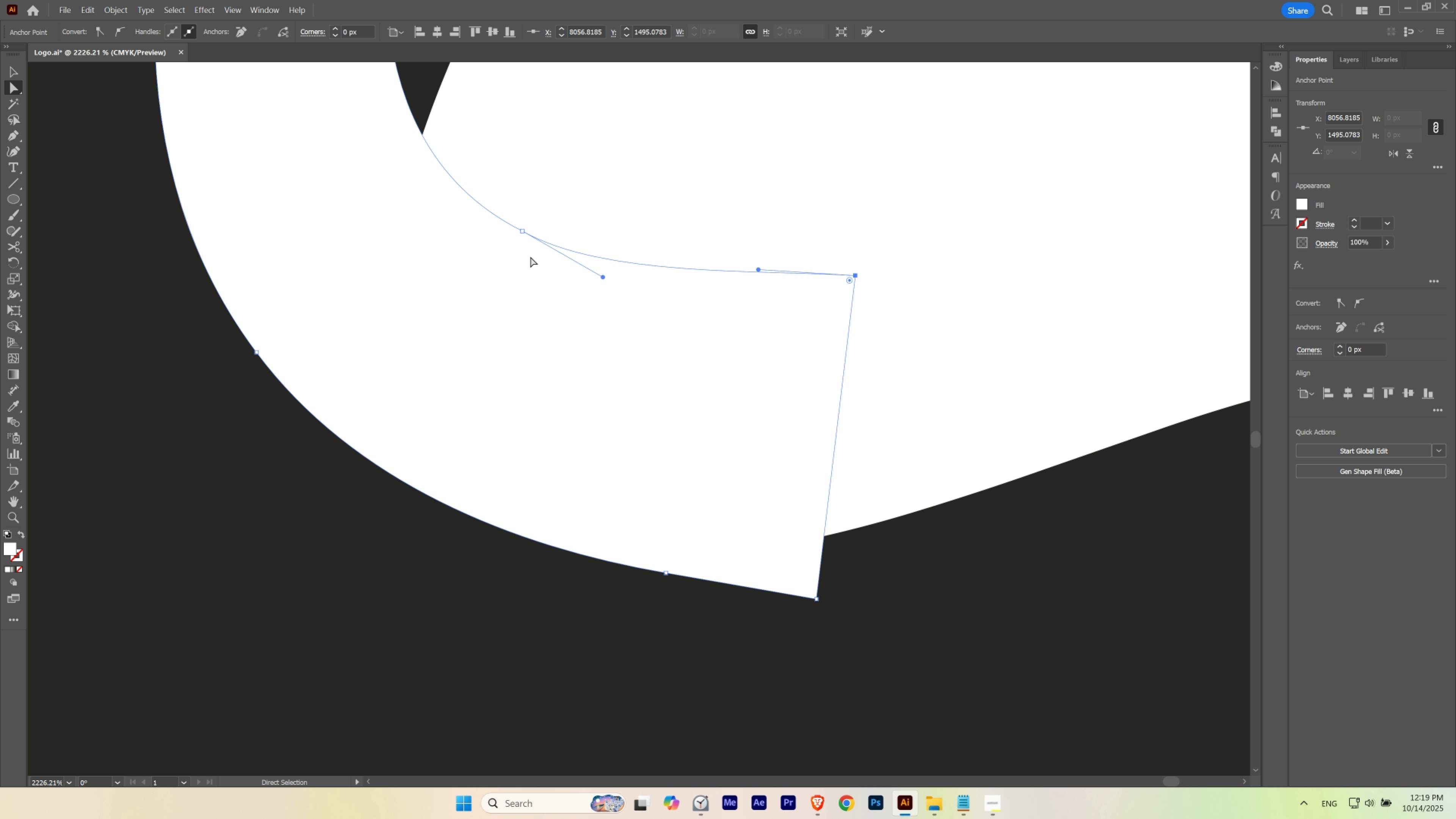 
hold_key(key=ShiftLeft, duration=1.54)
left_click([523, 231])
 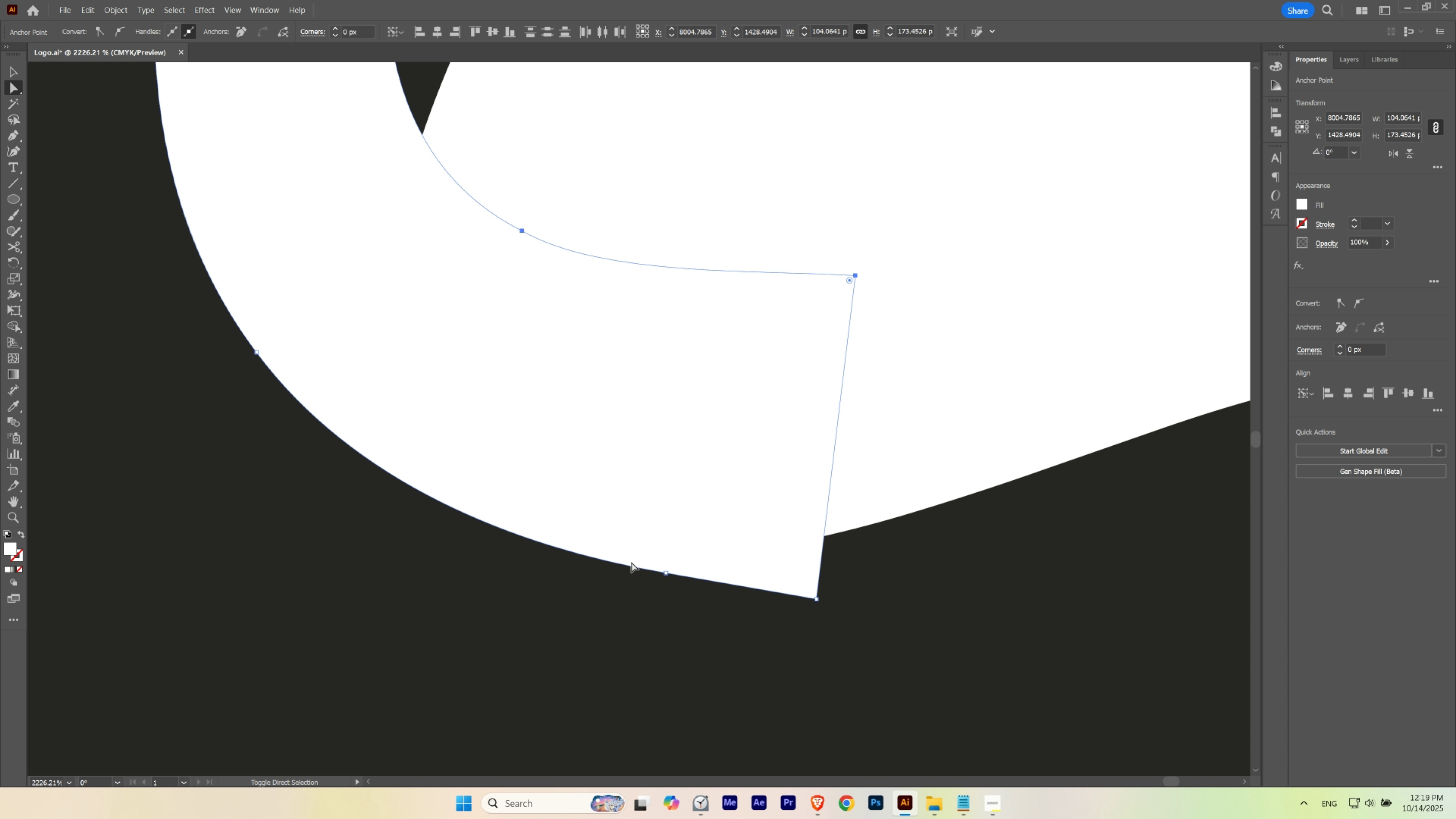 
hold_key(key=ShiftLeft, duration=1.51)
left_click([668, 574])
 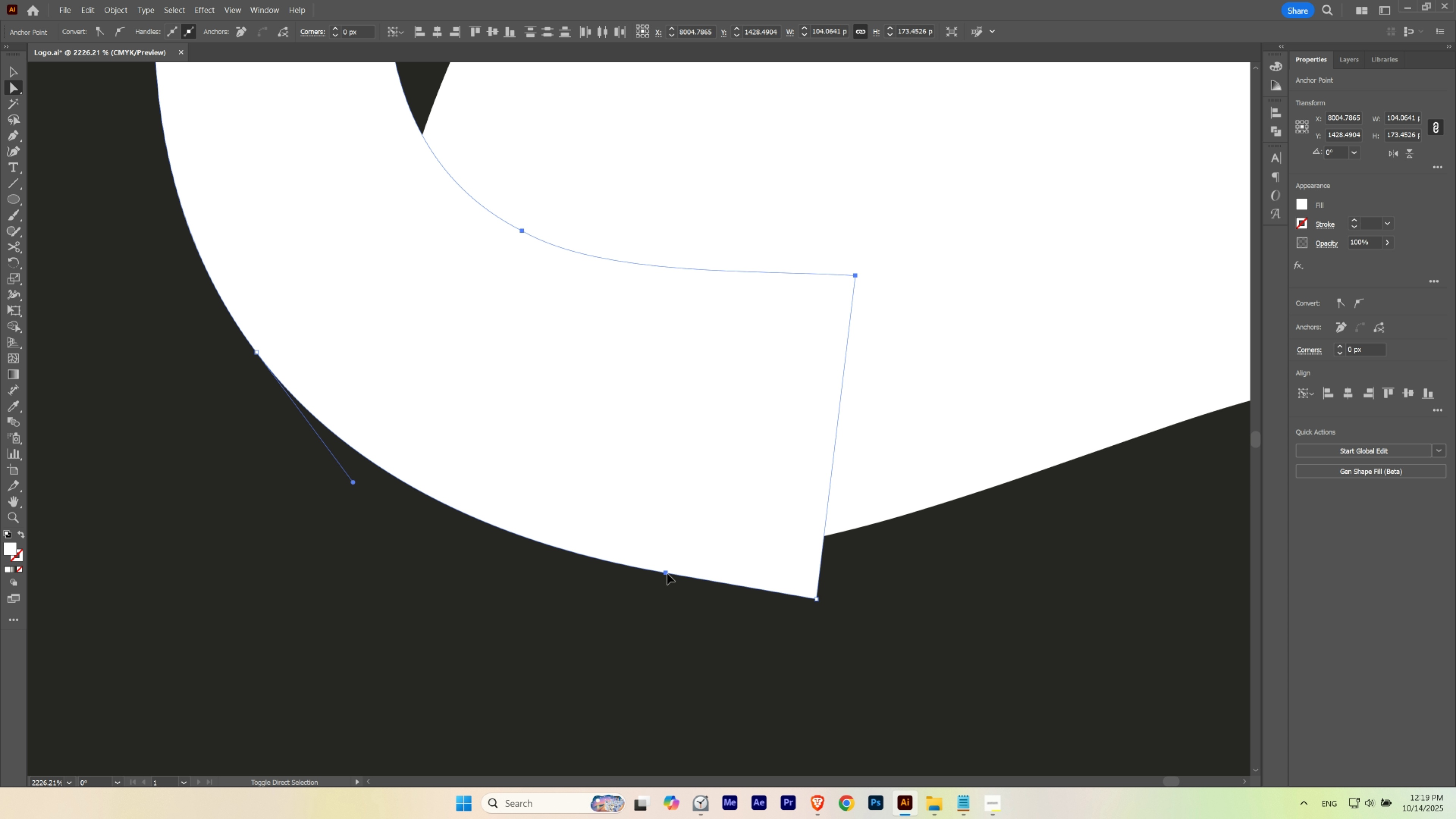 
left_click([667, 573])
 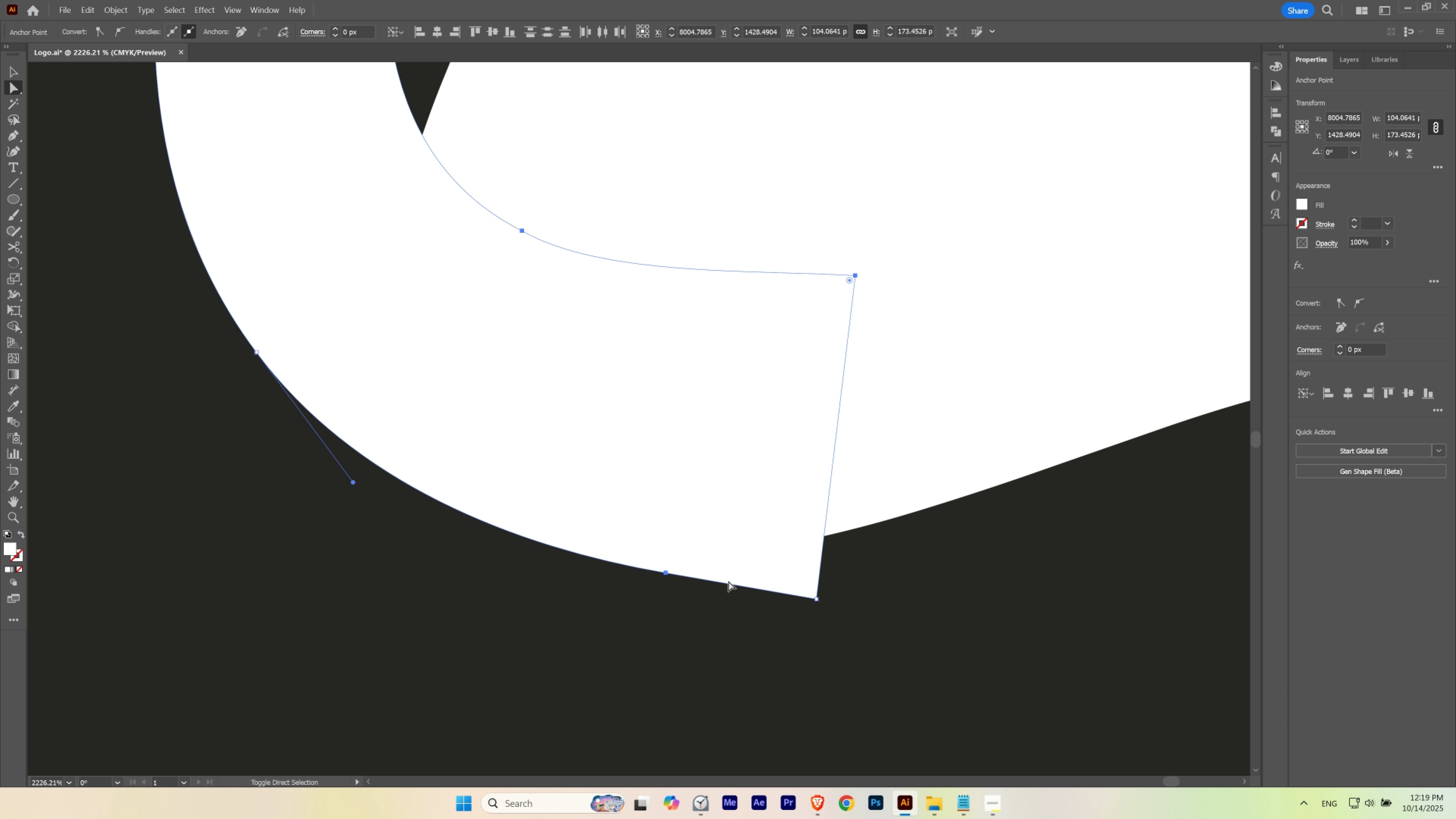 
hold_key(key=ShiftLeft, duration=1.51)
left_click([817, 598])
 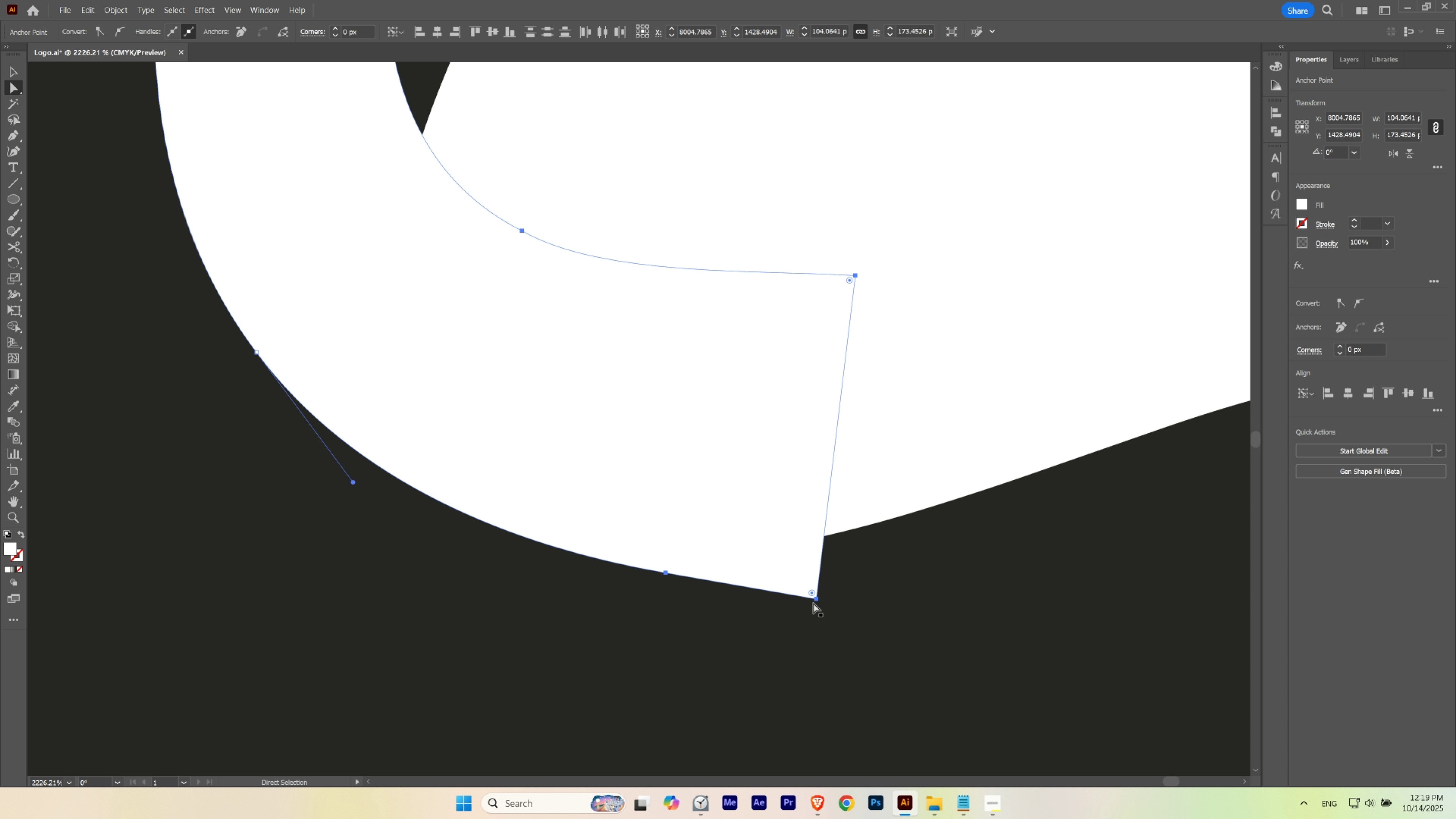 
key(Control+ControlLeft)
 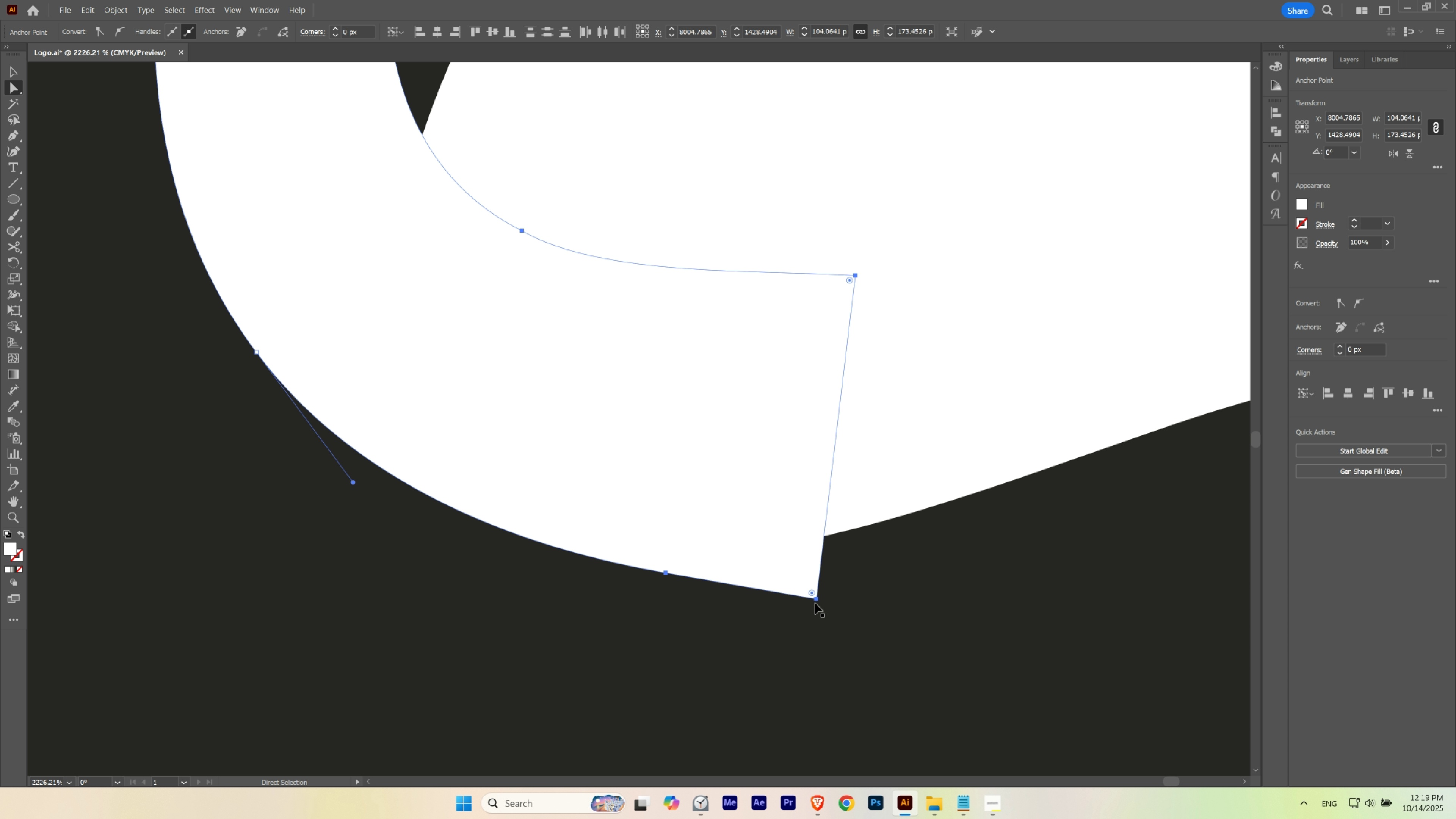 
key(Control+Y)
 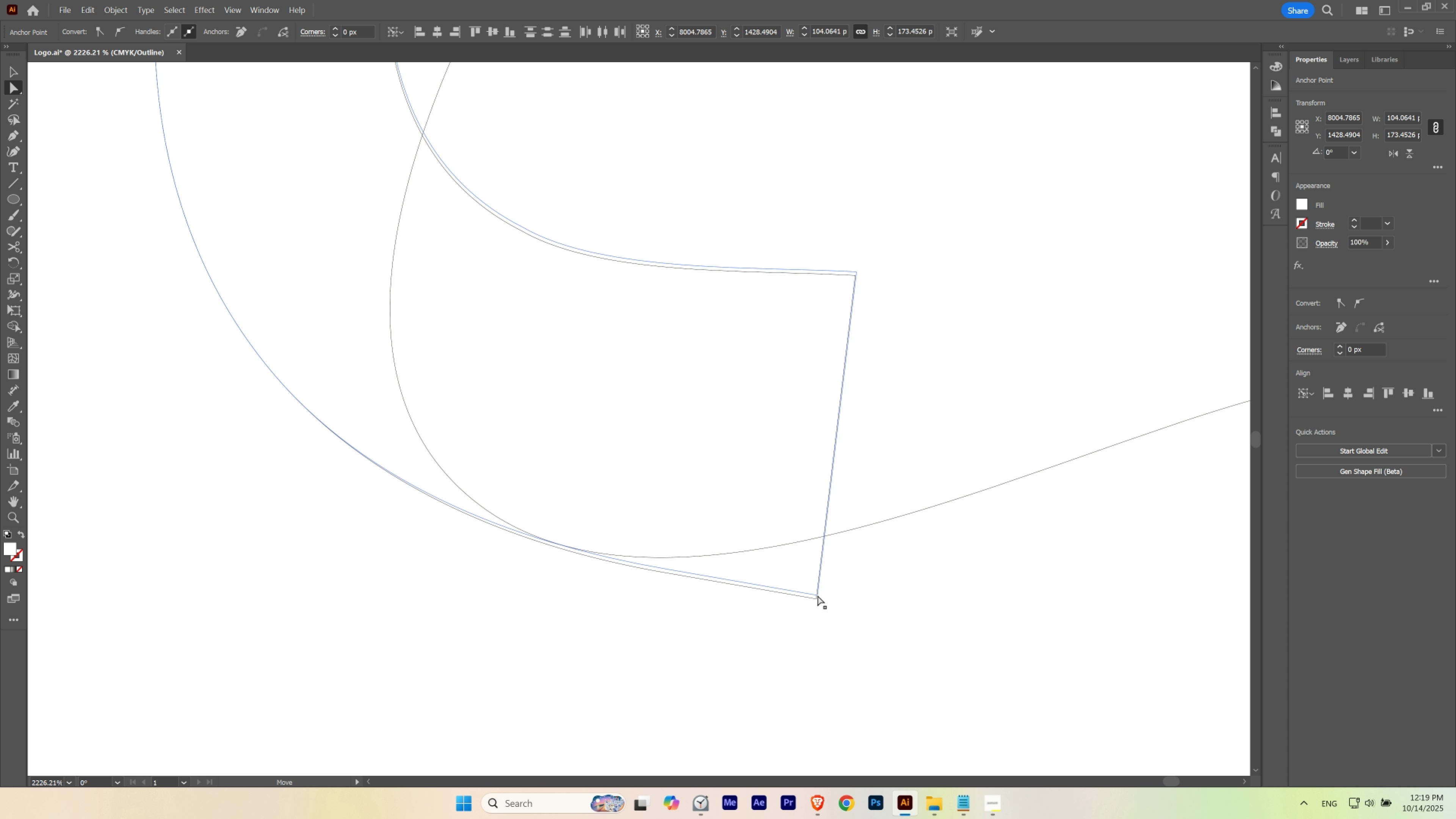 
key(Control+ControlLeft)
 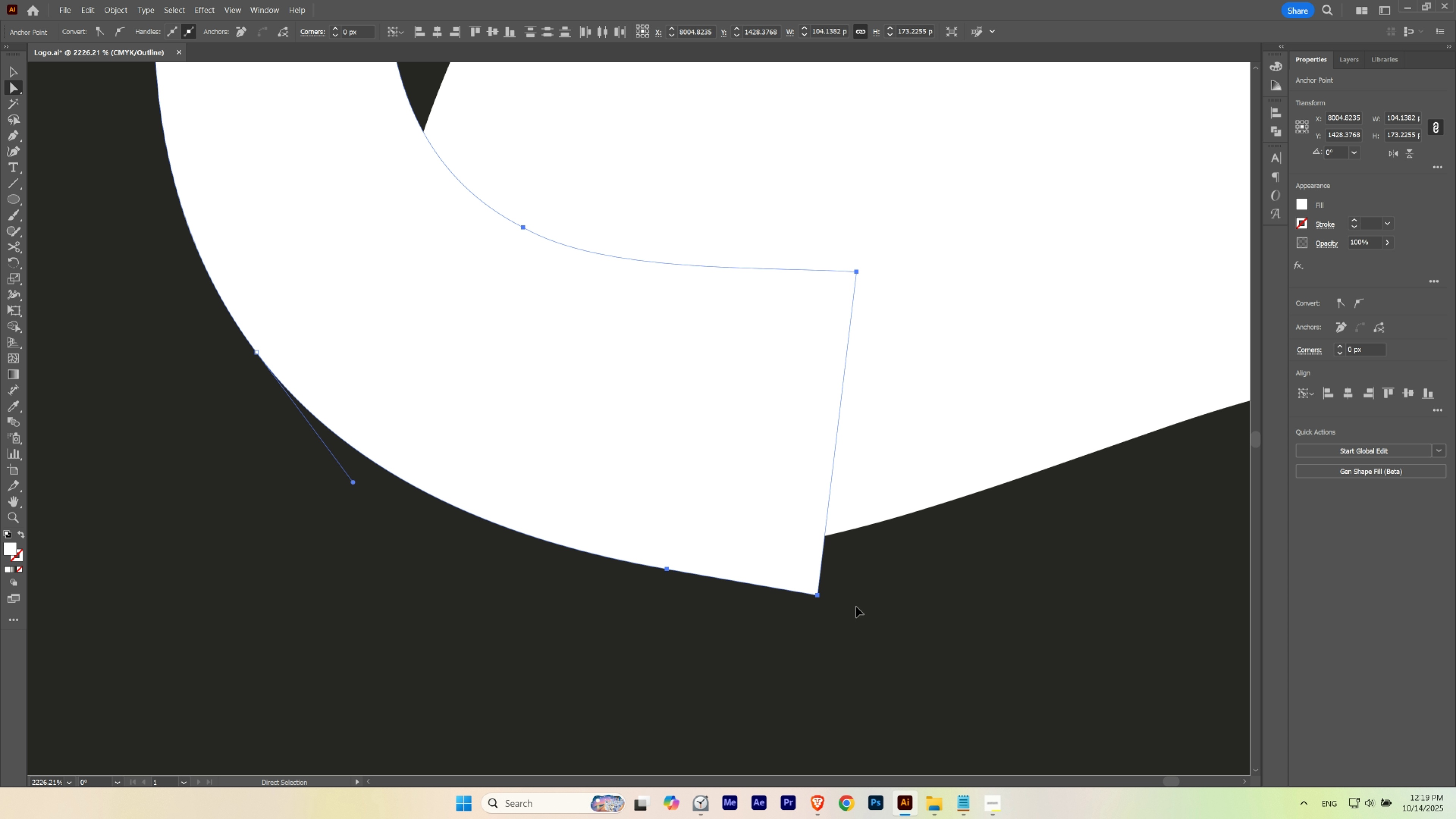 
key(Control+Y)
 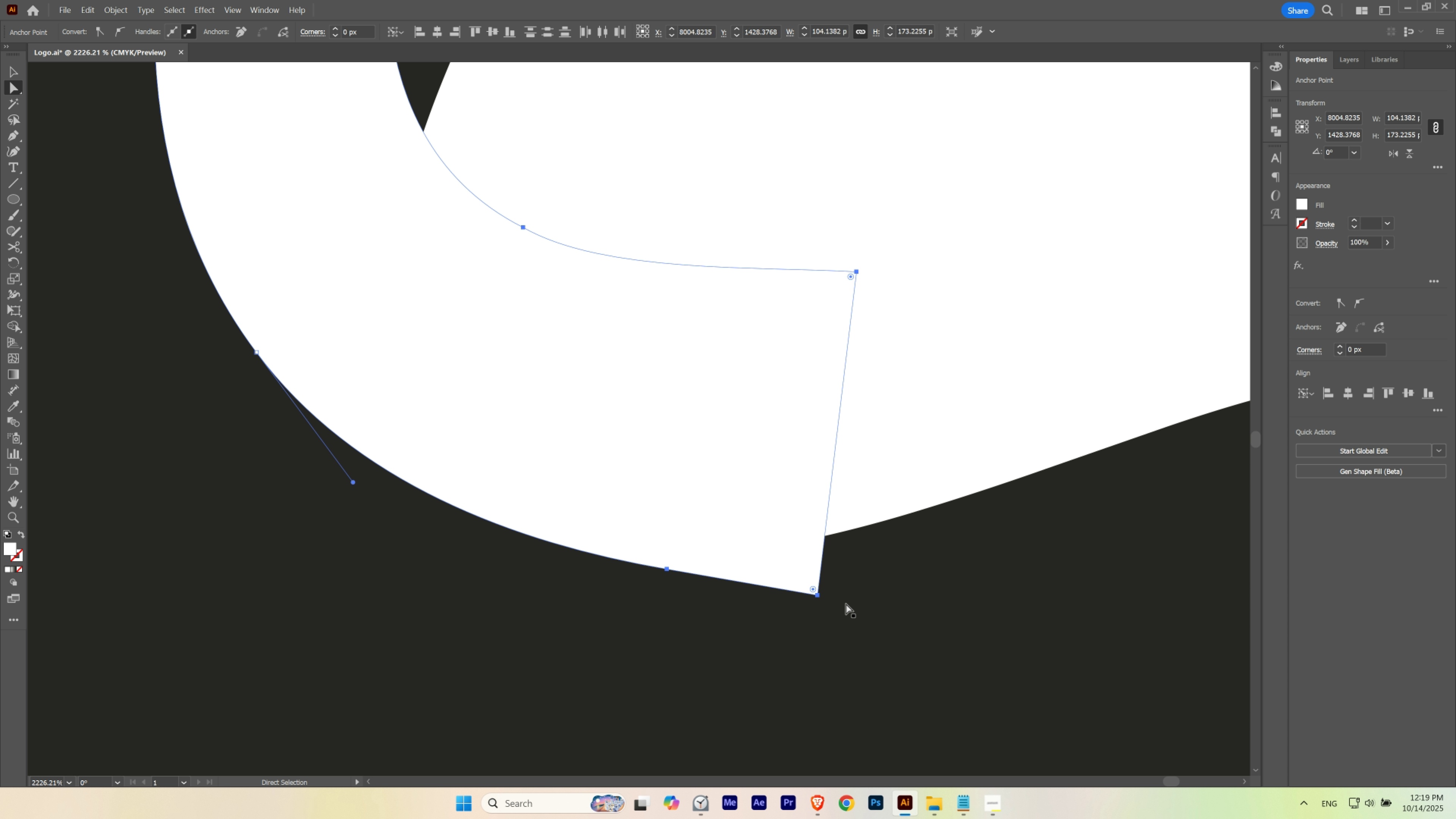 
hold_key(key=ControlLeft, duration=0.51)
 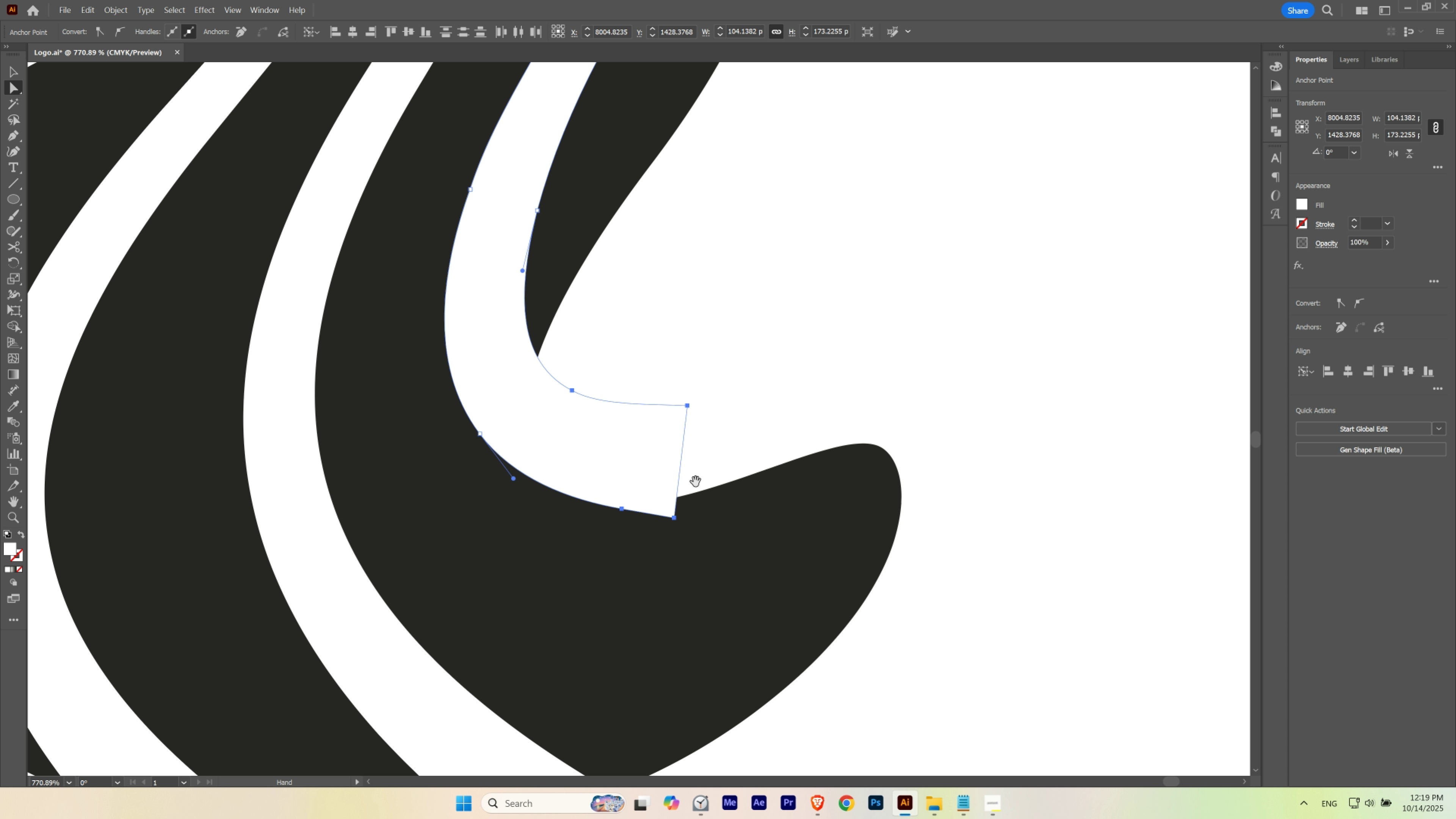 
hold_key(key=Space, duration=1.06)
 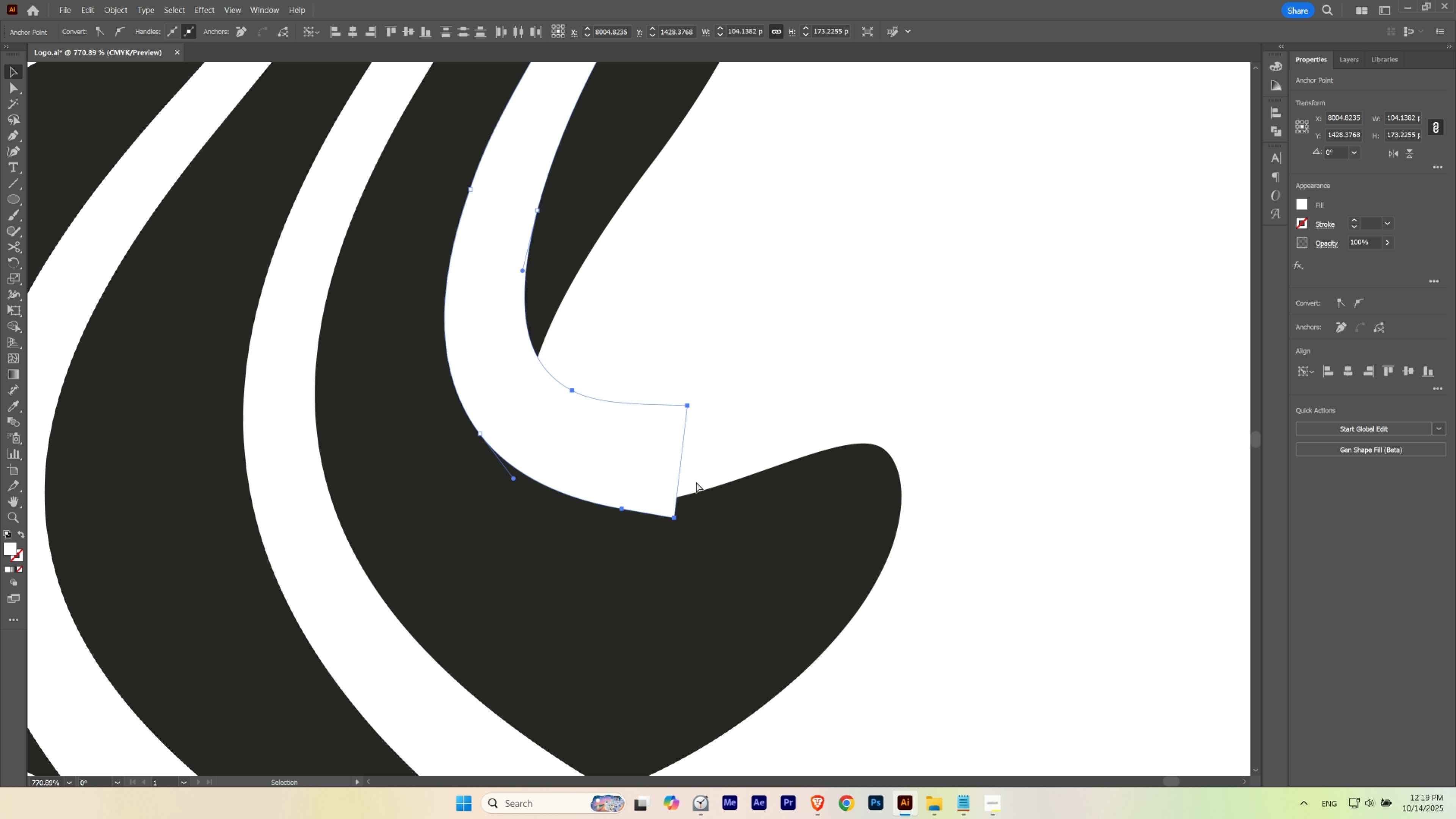 
type(vs)
 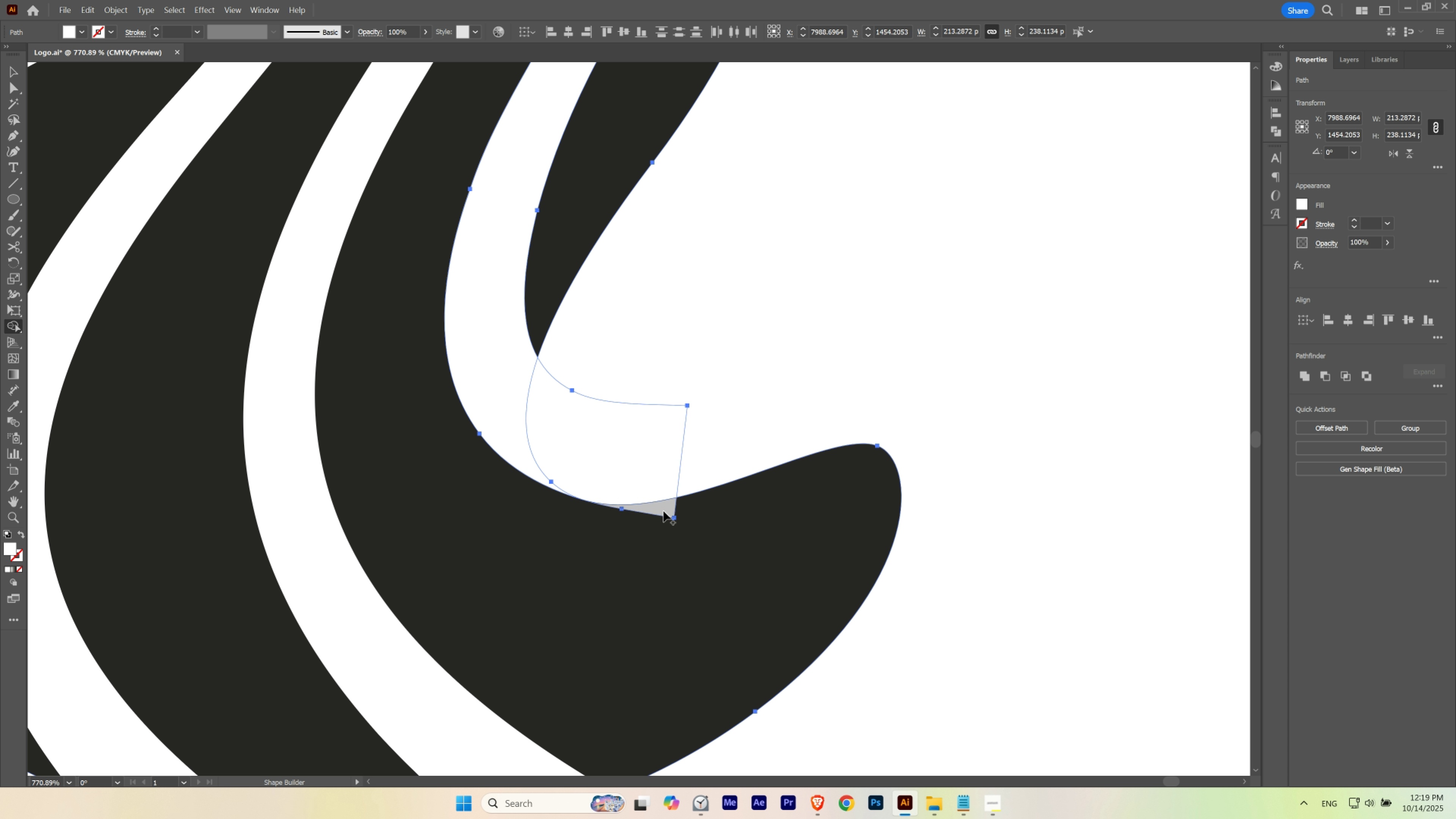 
hold_key(key=AltLeft, duration=0.45)
 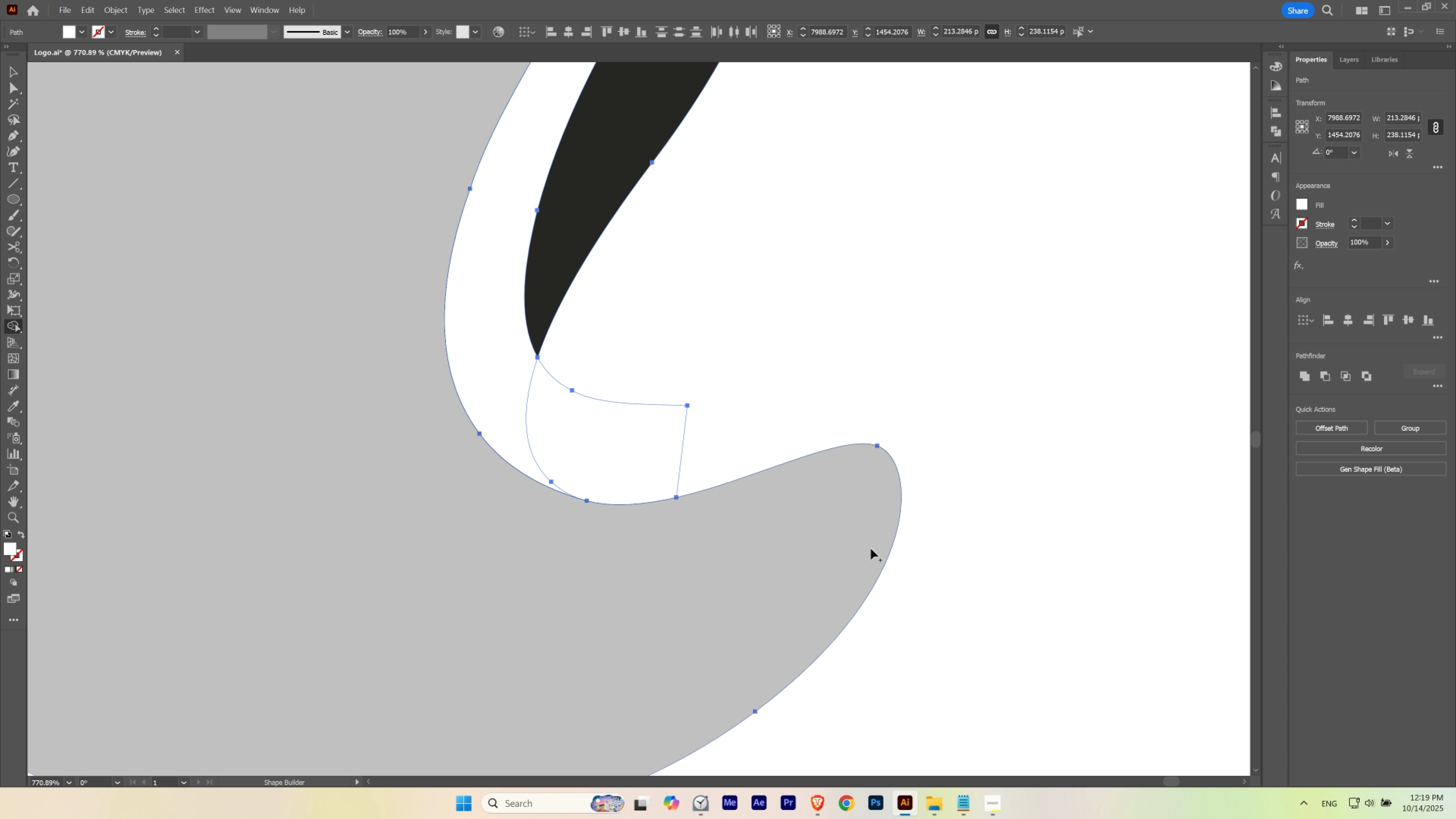 
key(V)
 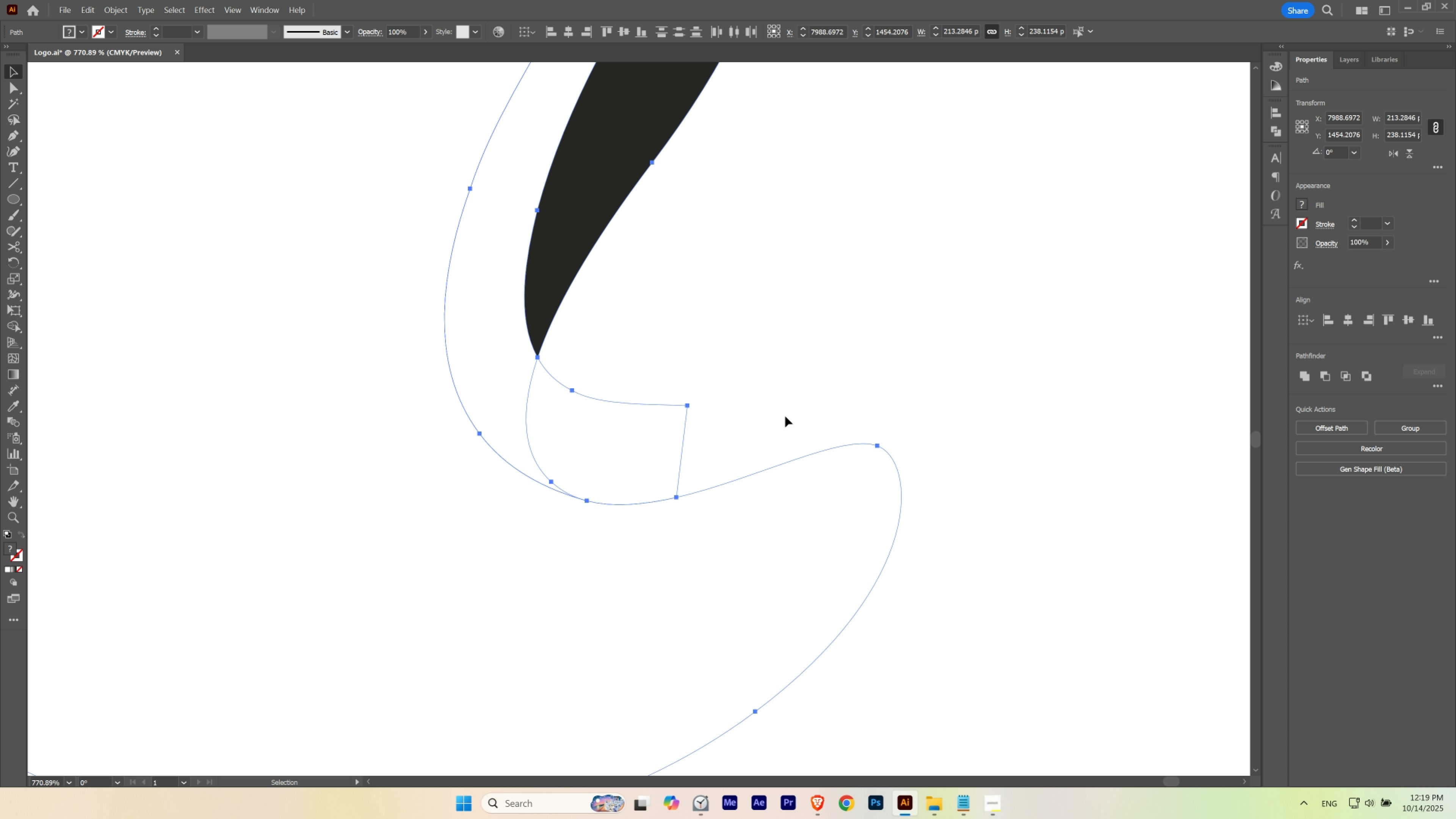 
left_click([785, 416])
 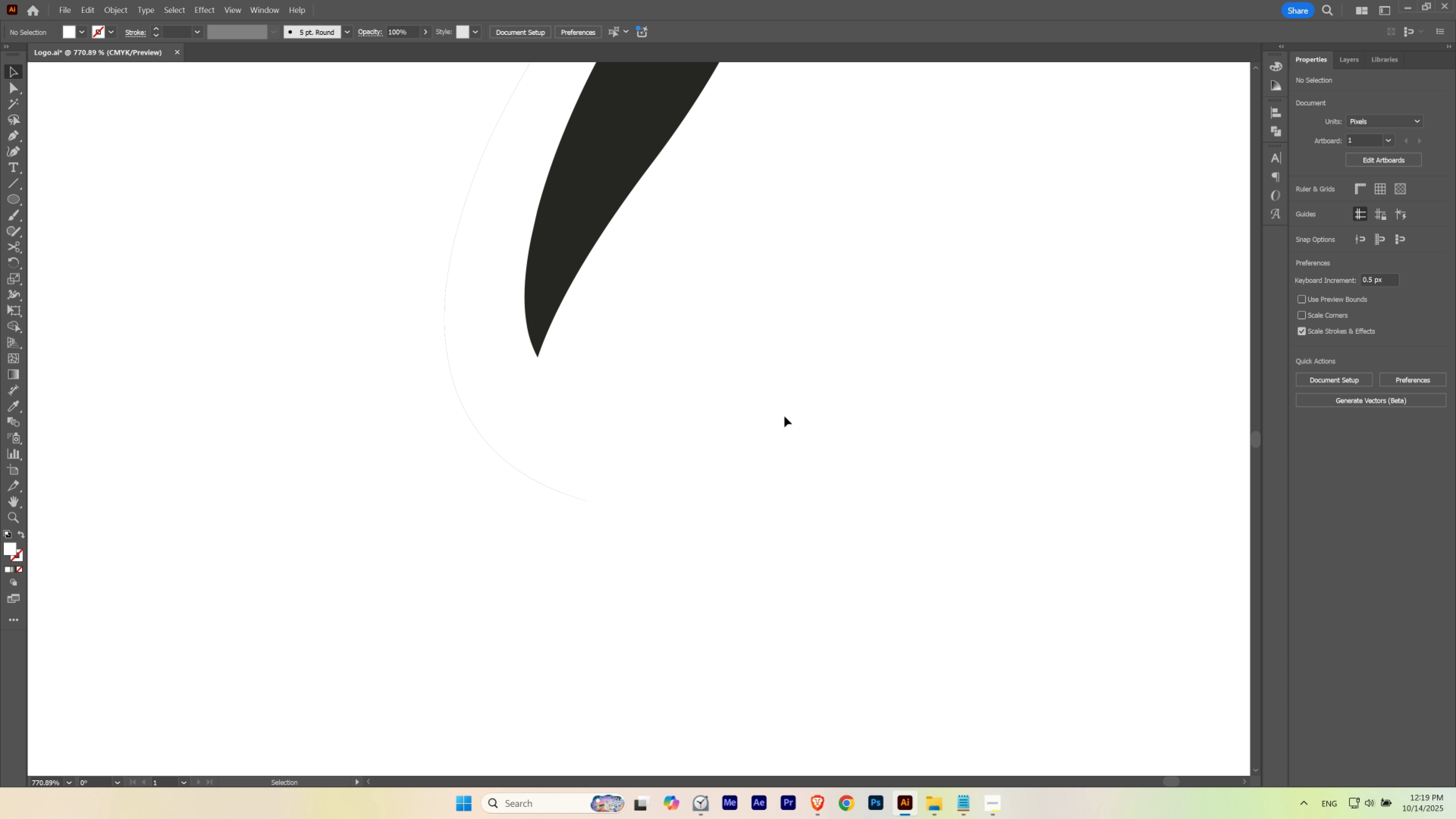 
hold_key(key=Space, duration=0.48)
 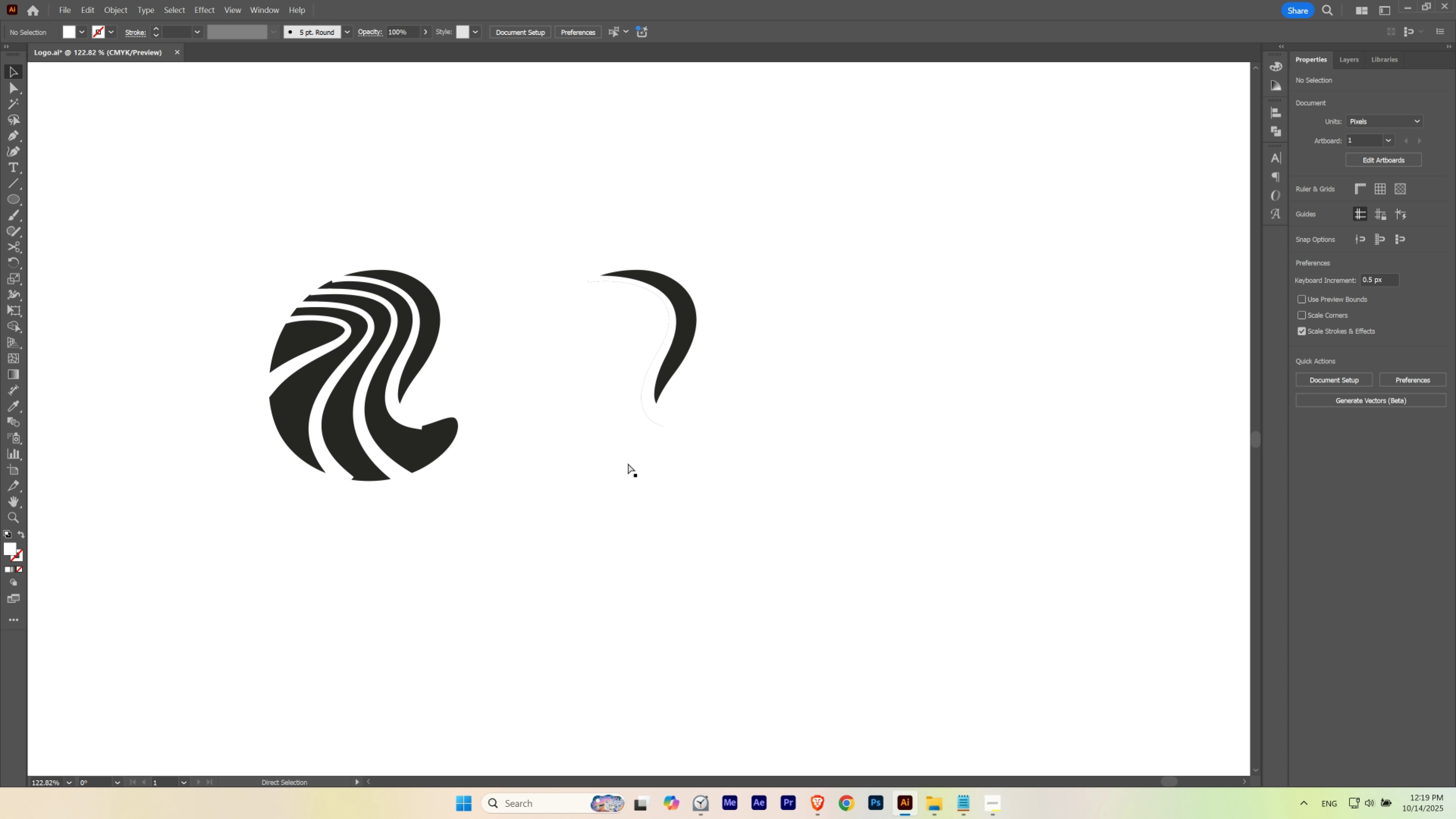 
key(Control+Z)
 